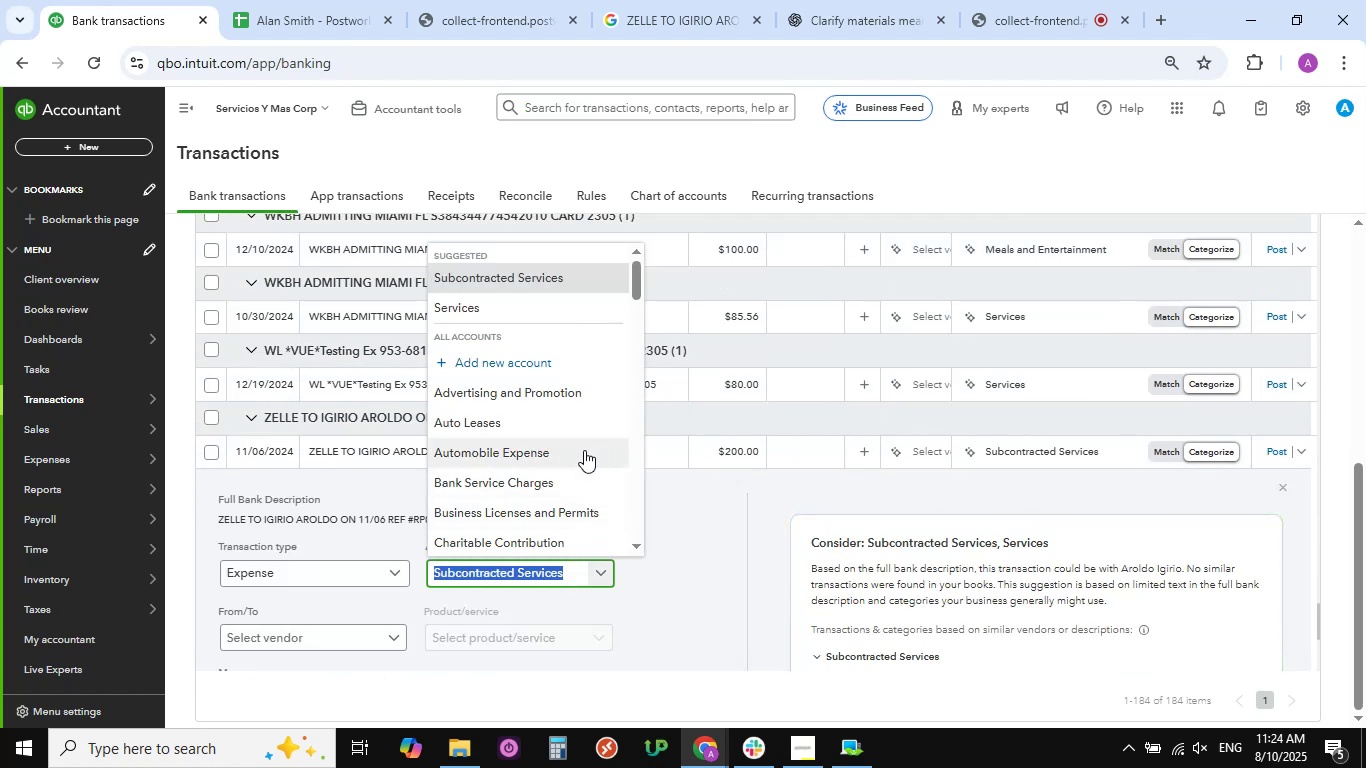 
scroll: coordinate [584, 450], scroll_direction: down, amount: 2.0
 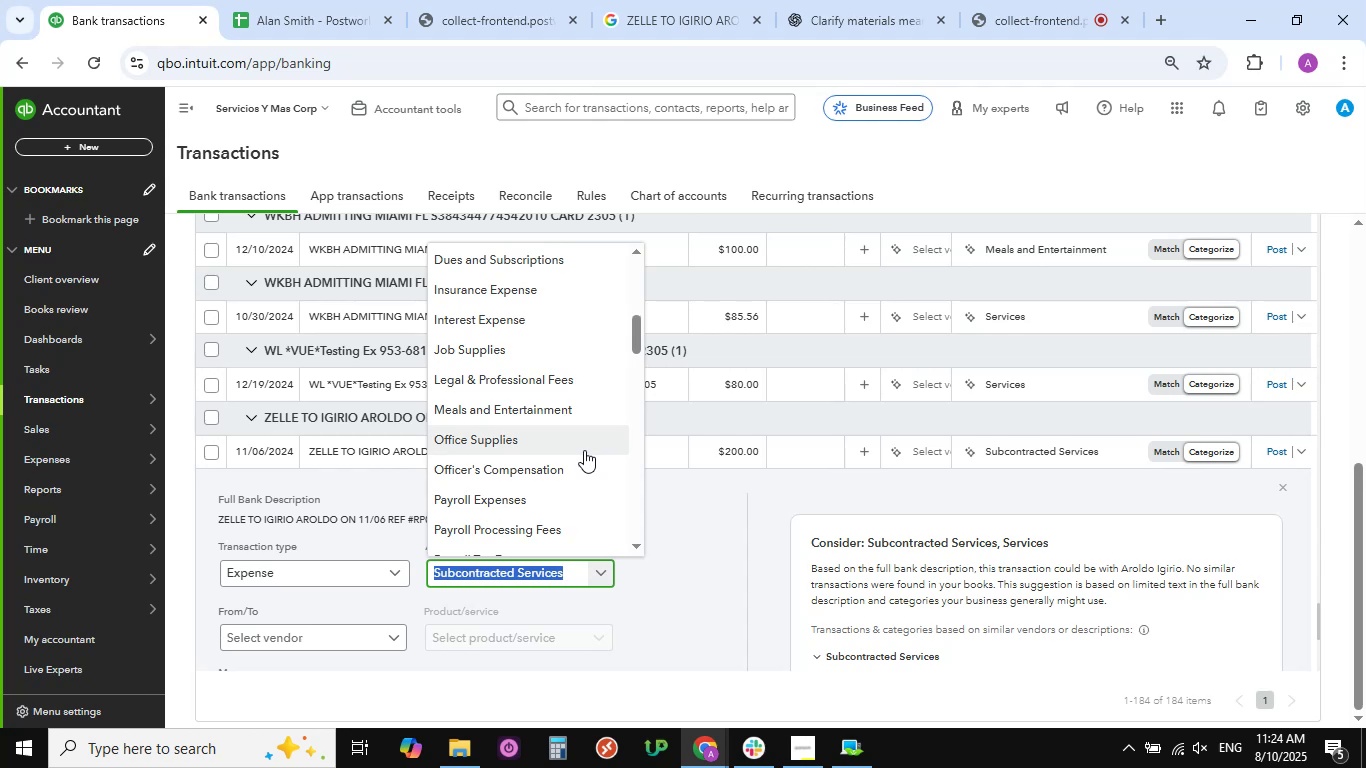 
wait(6.19)
 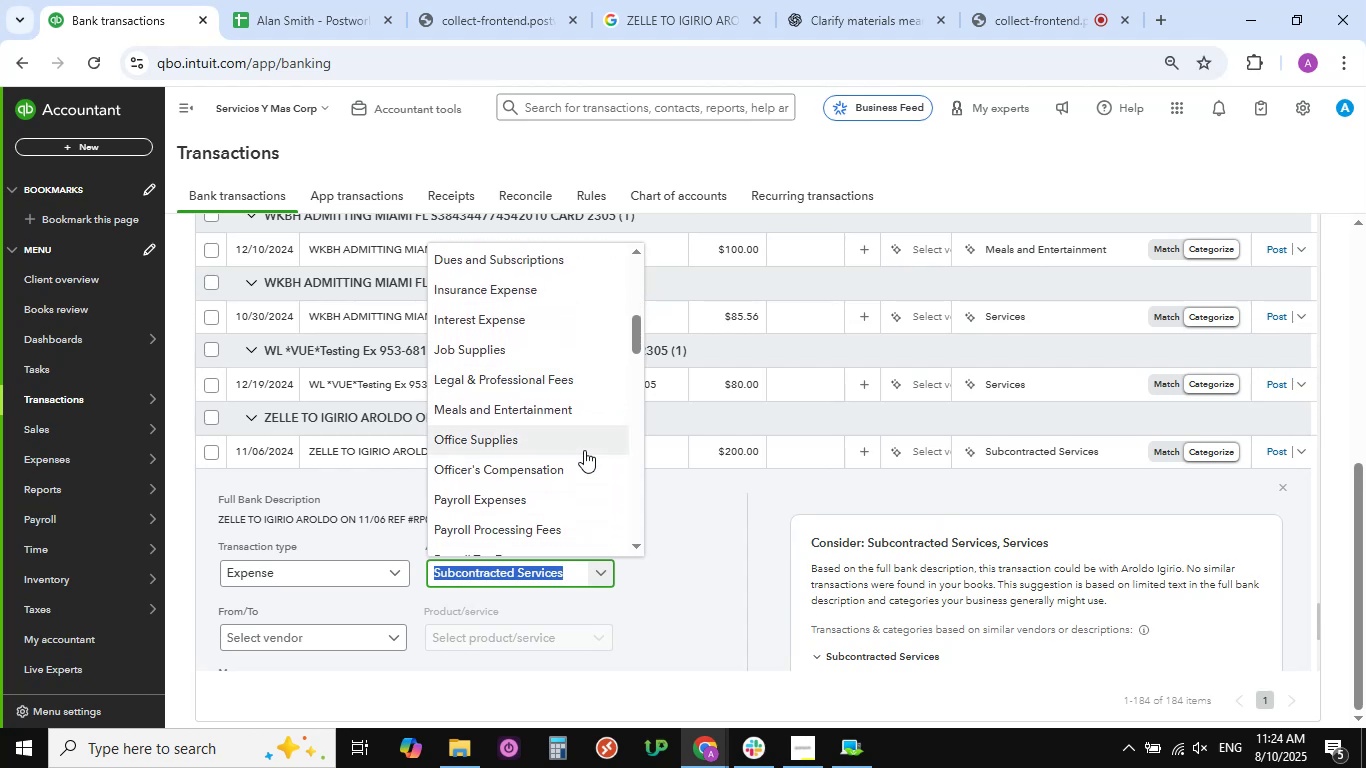 
scroll: coordinate [584, 450], scroll_direction: down, amount: 7.0
 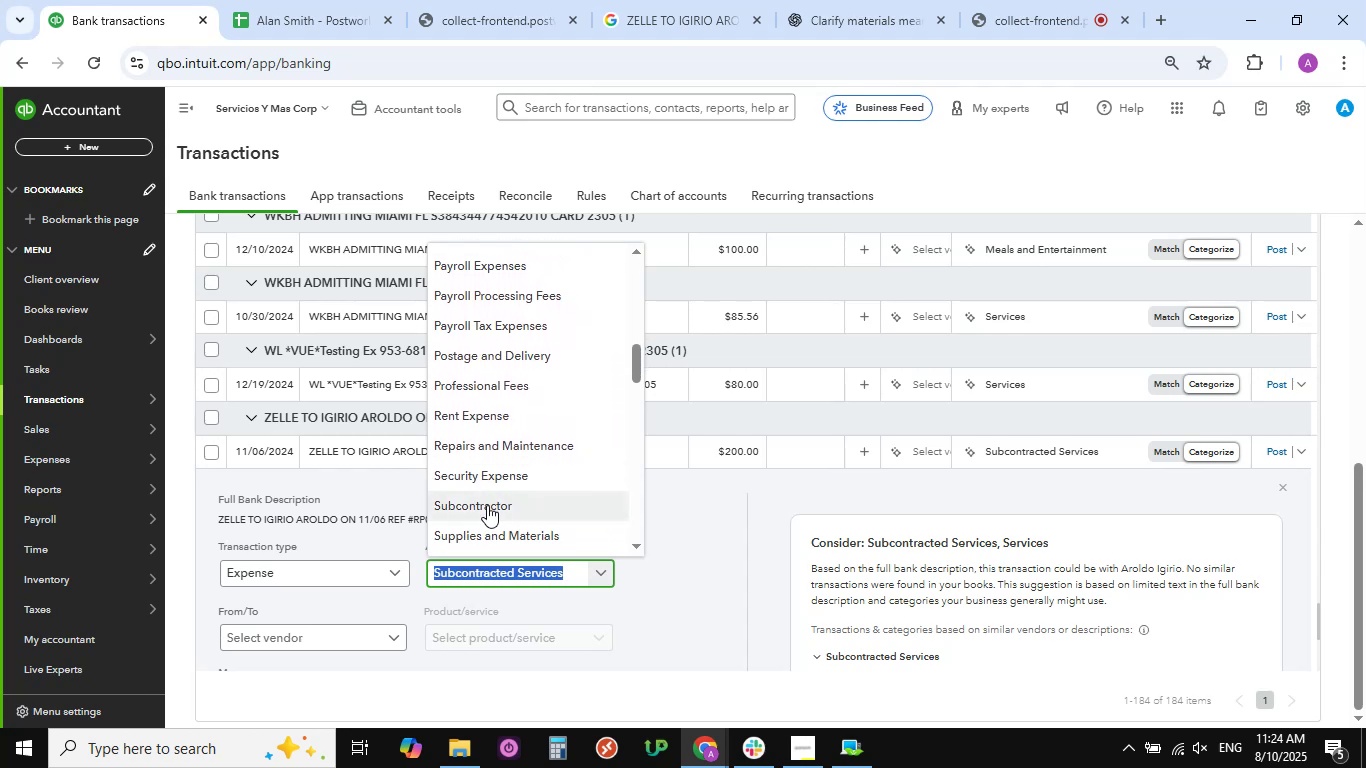 
left_click([488, 505])
 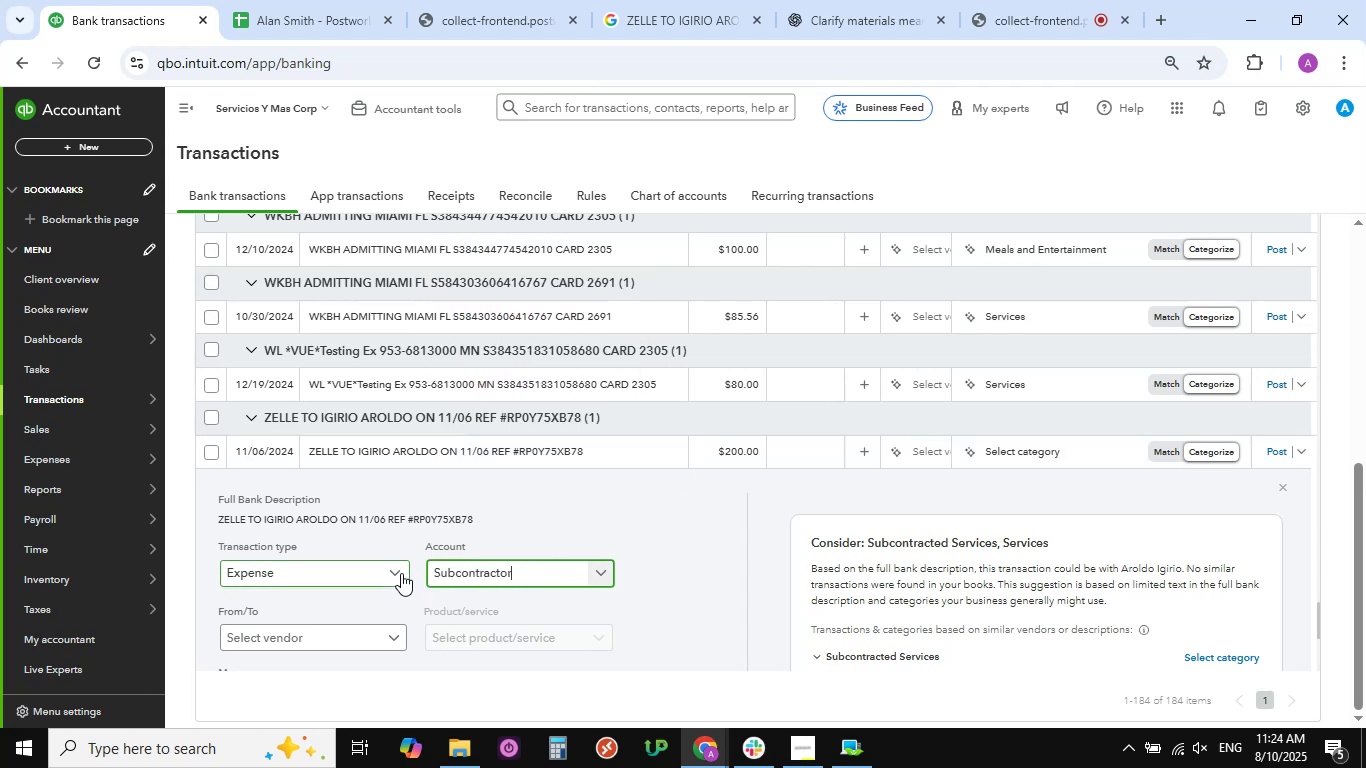 
left_click([399, 573])
 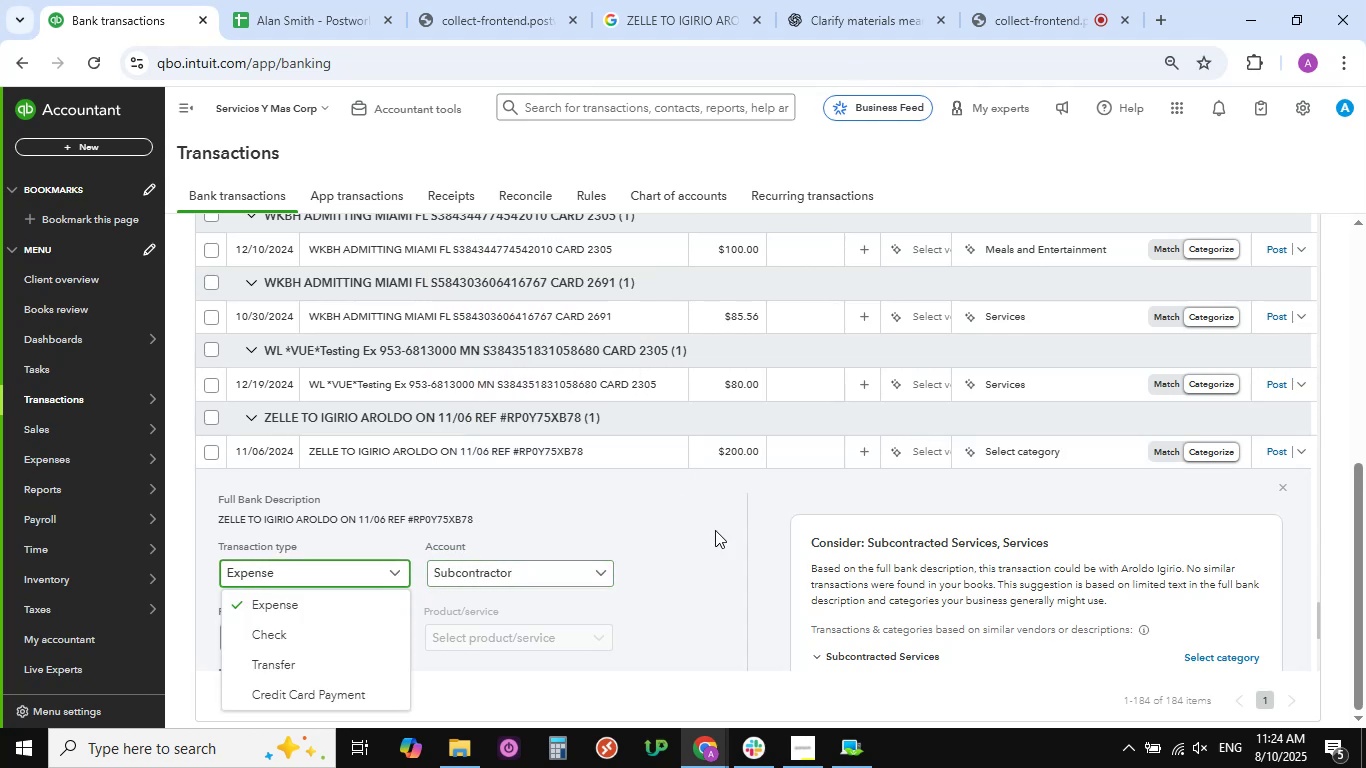 
left_click([725, 528])
 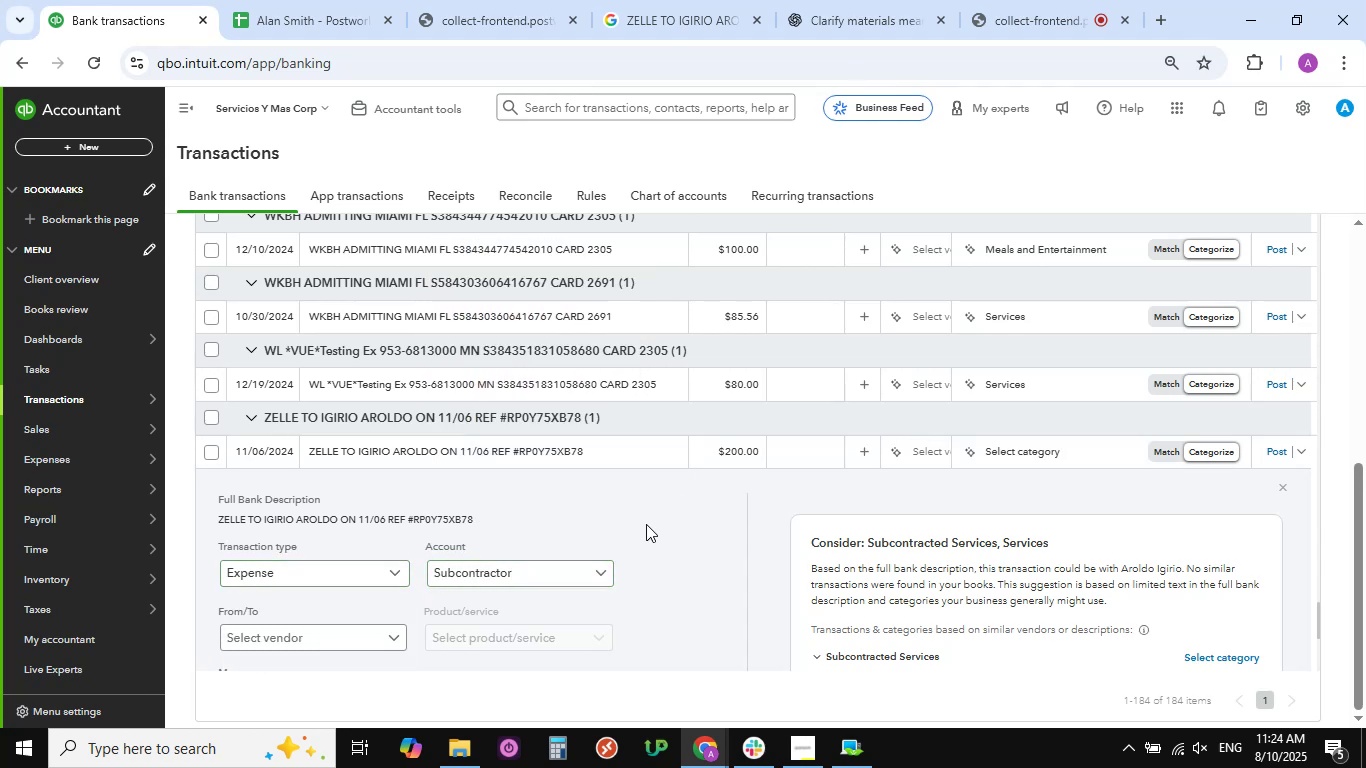 
scroll: coordinate [637, 519], scroll_direction: down, amount: 3.0
 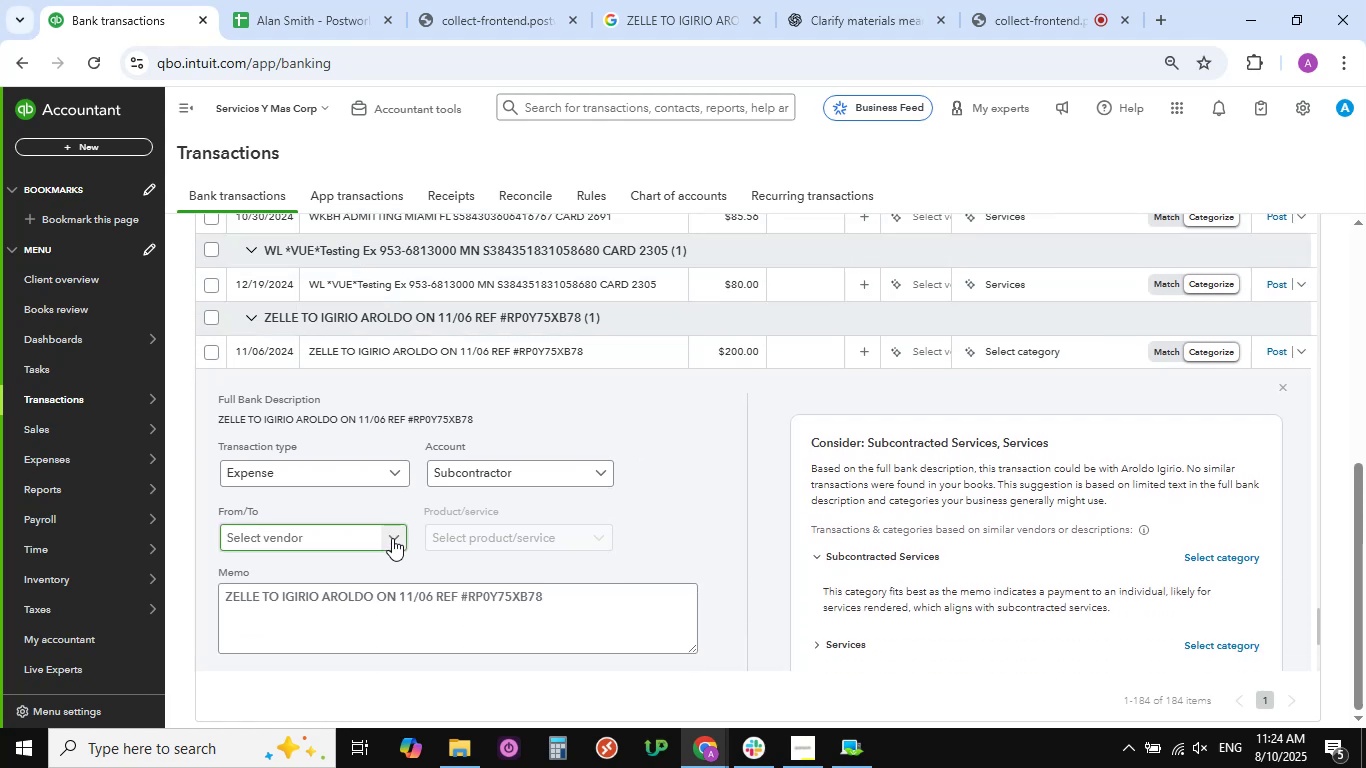 
left_click([392, 538])
 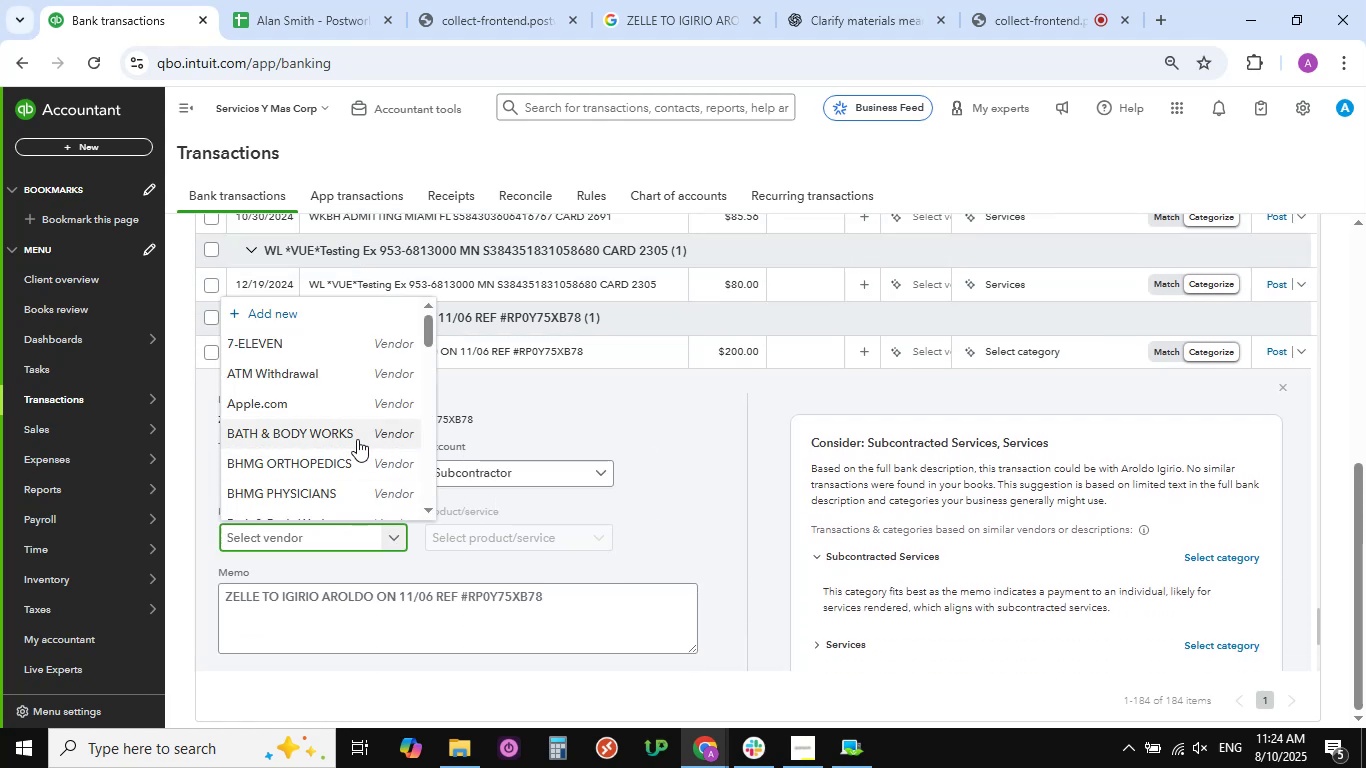 
scroll: coordinate [357, 439], scroll_direction: down, amount: 18.0
 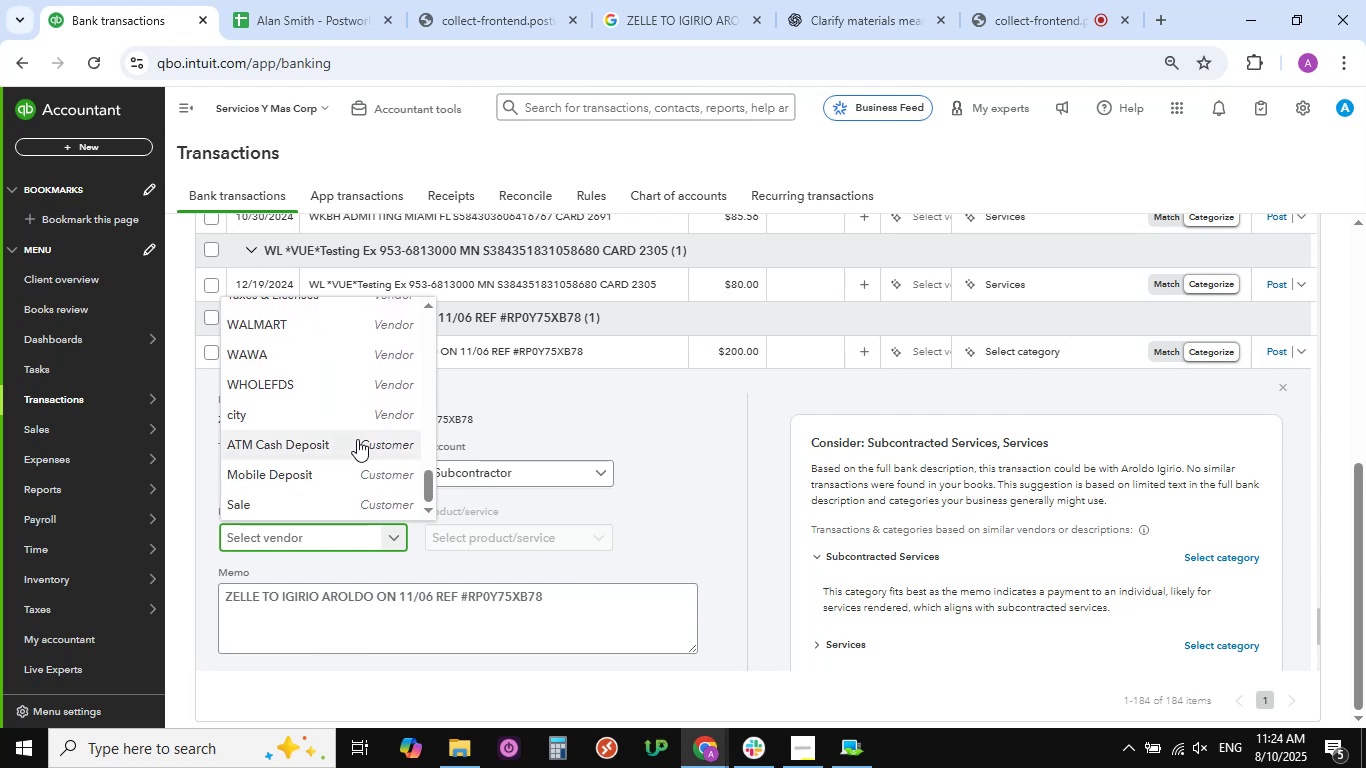 
scroll: coordinate [357, 439], scroll_direction: up, amount: 15.0
 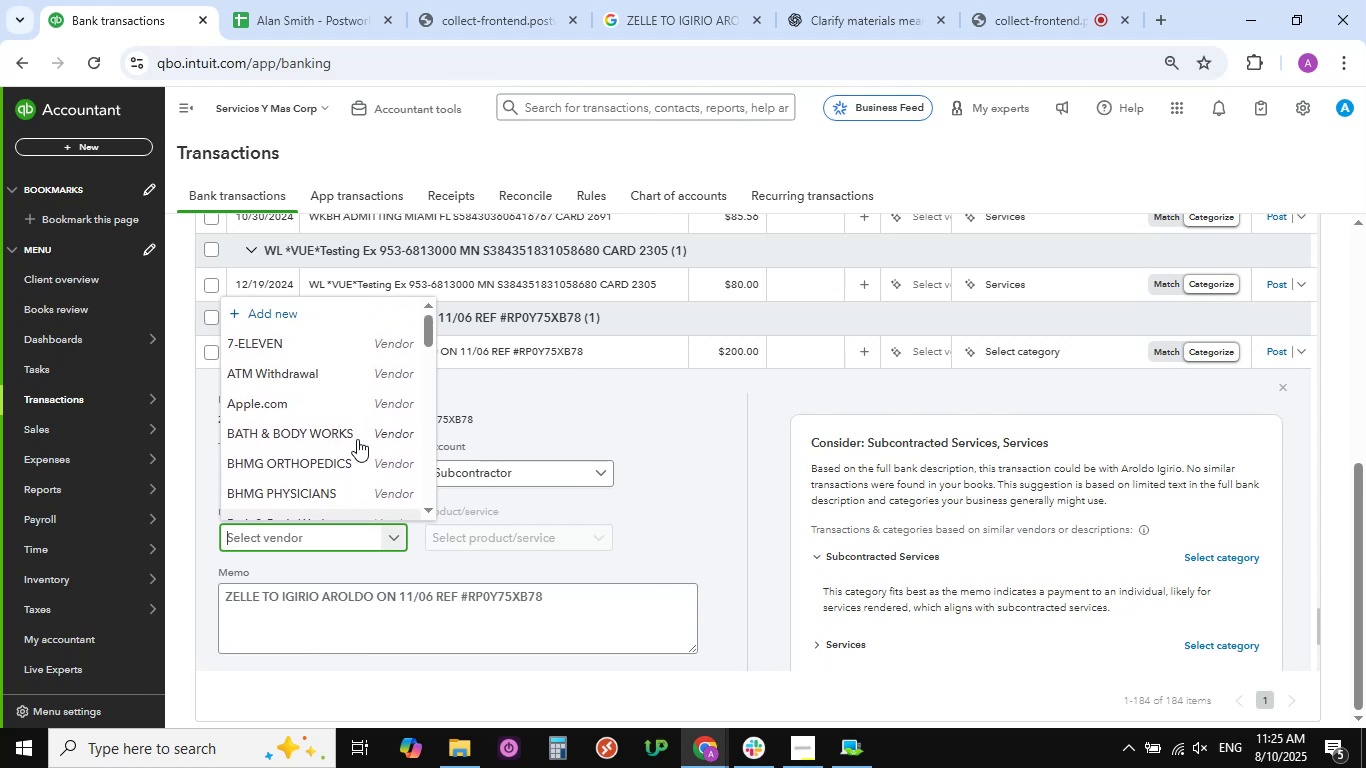 
scroll: coordinate [357, 439], scroll_direction: down, amount: 6.0
 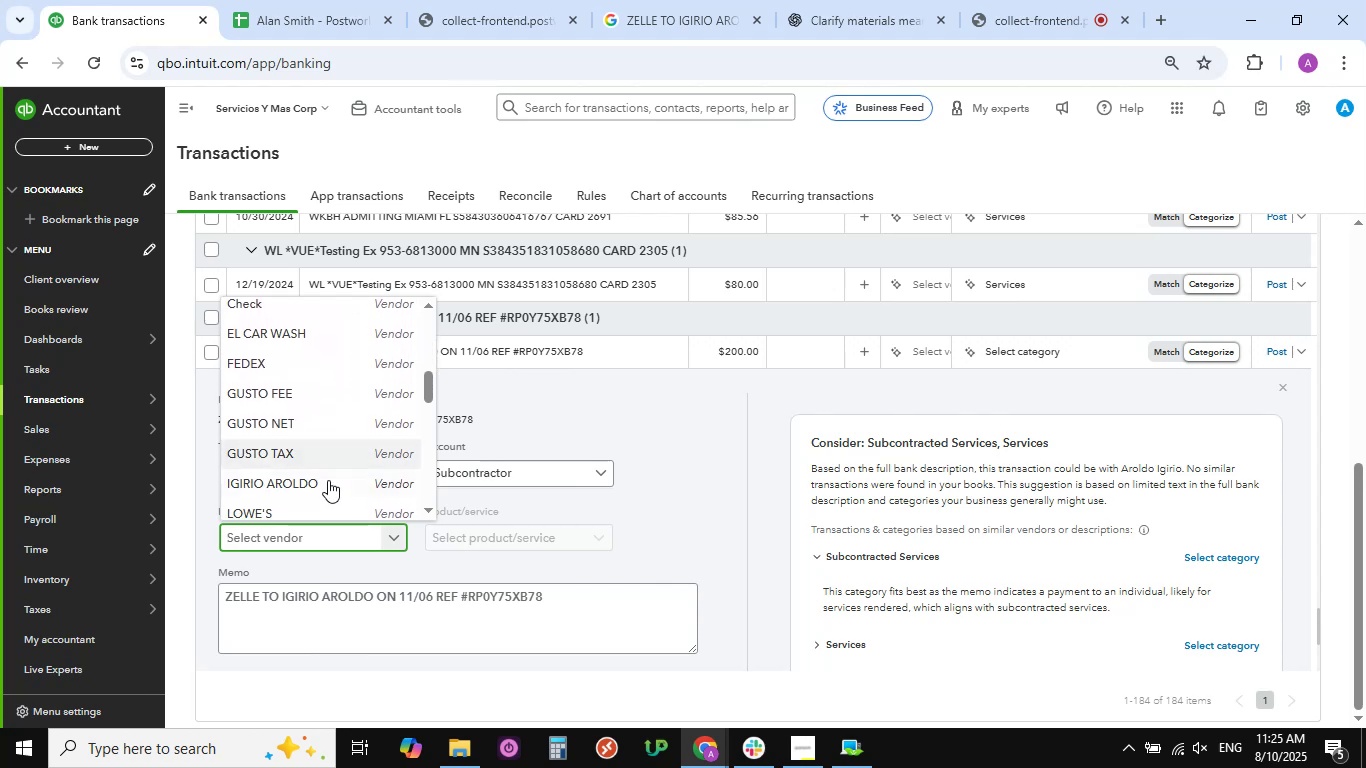 
left_click([326, 481])
 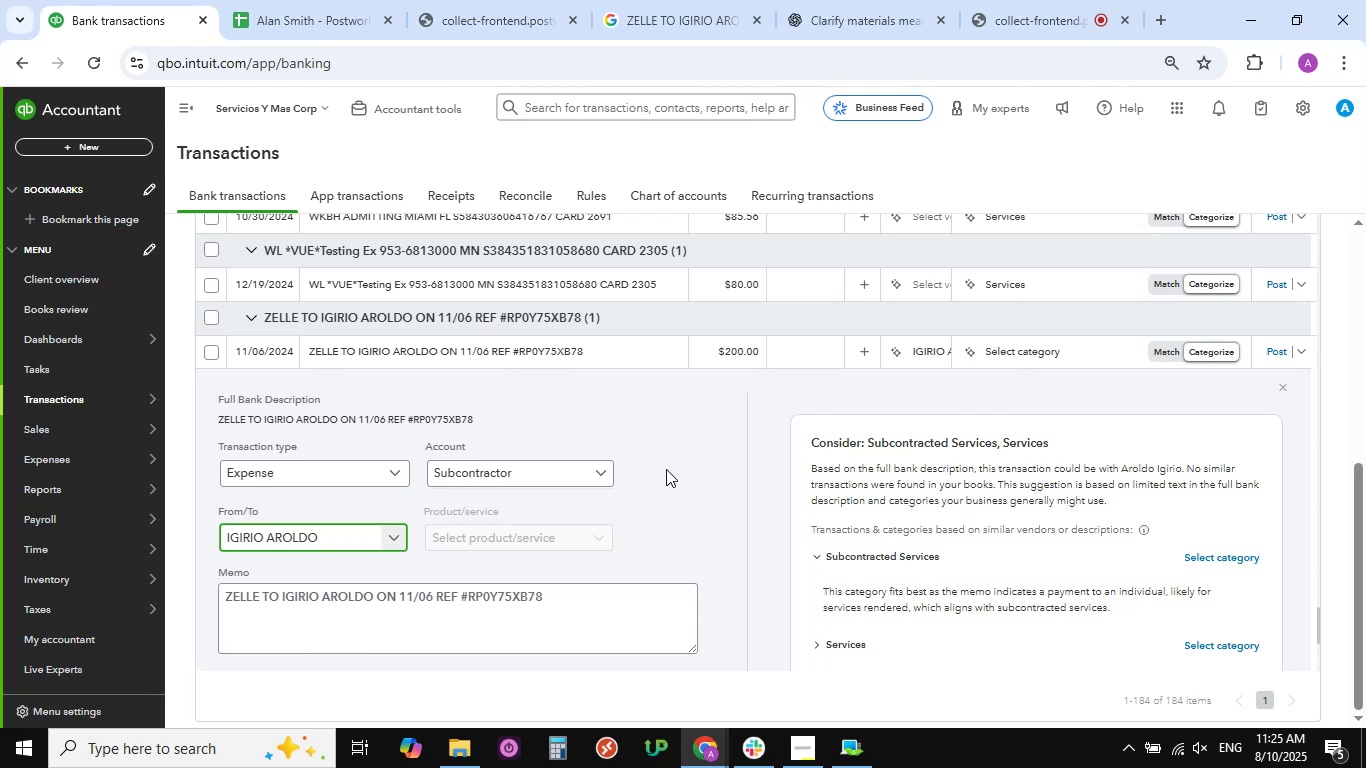 
wait(7.21)
 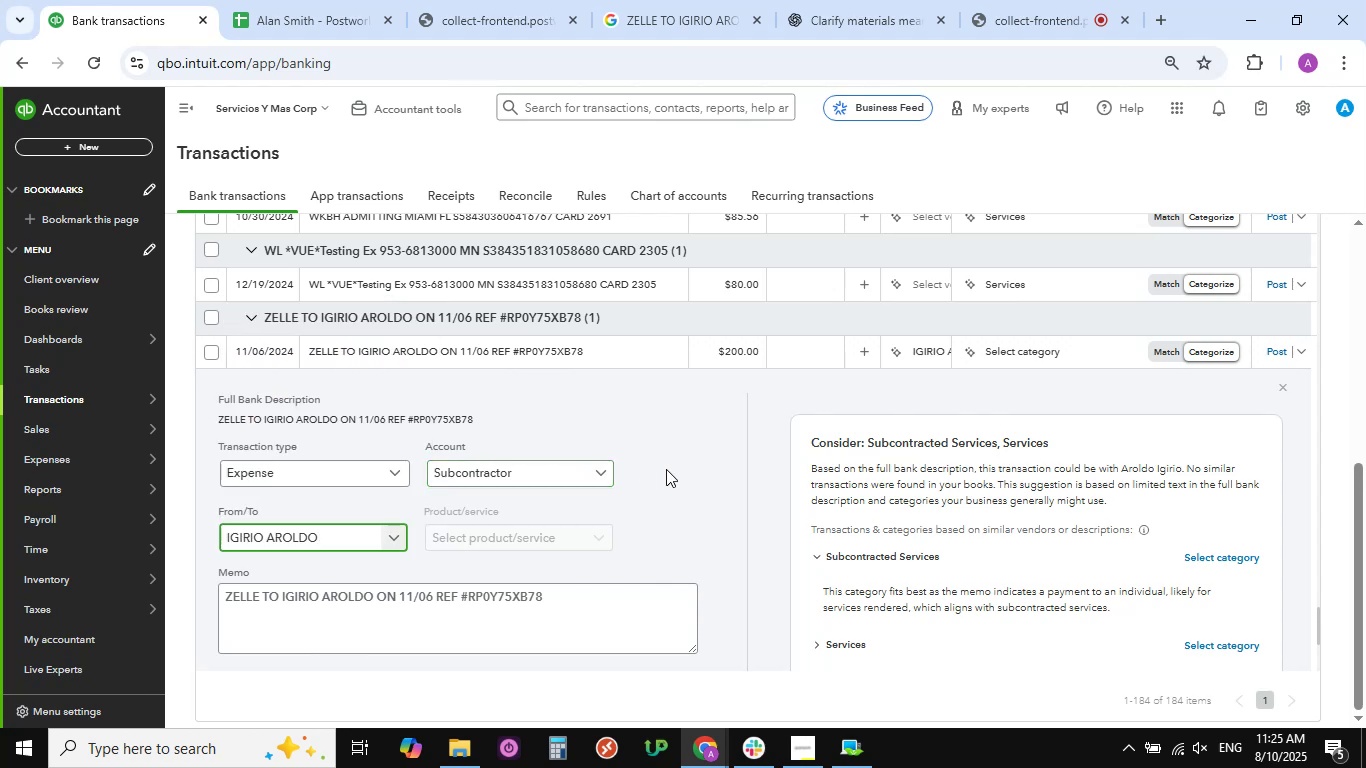 
scroll: coordinate [666, 472], scroll_direction: down, amount: 9.0
 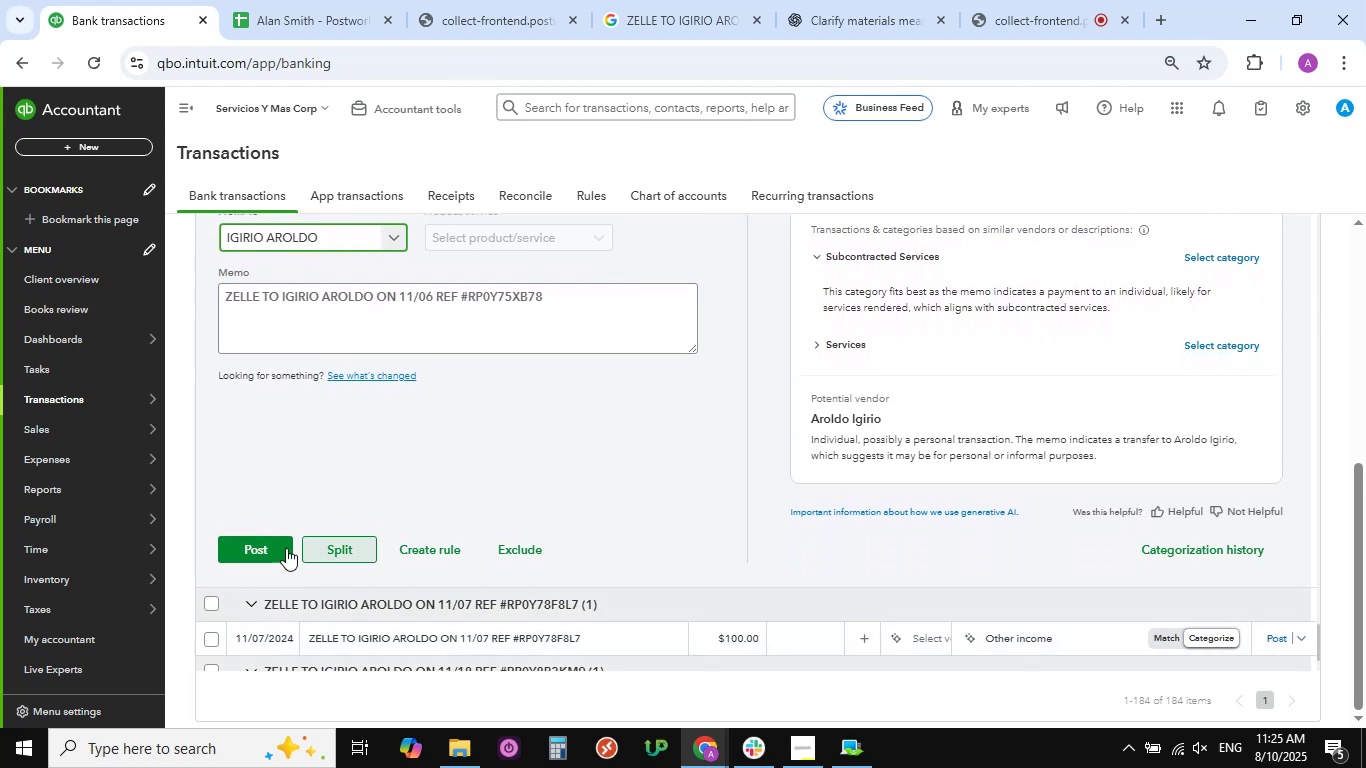 
left_click([284, 548])
 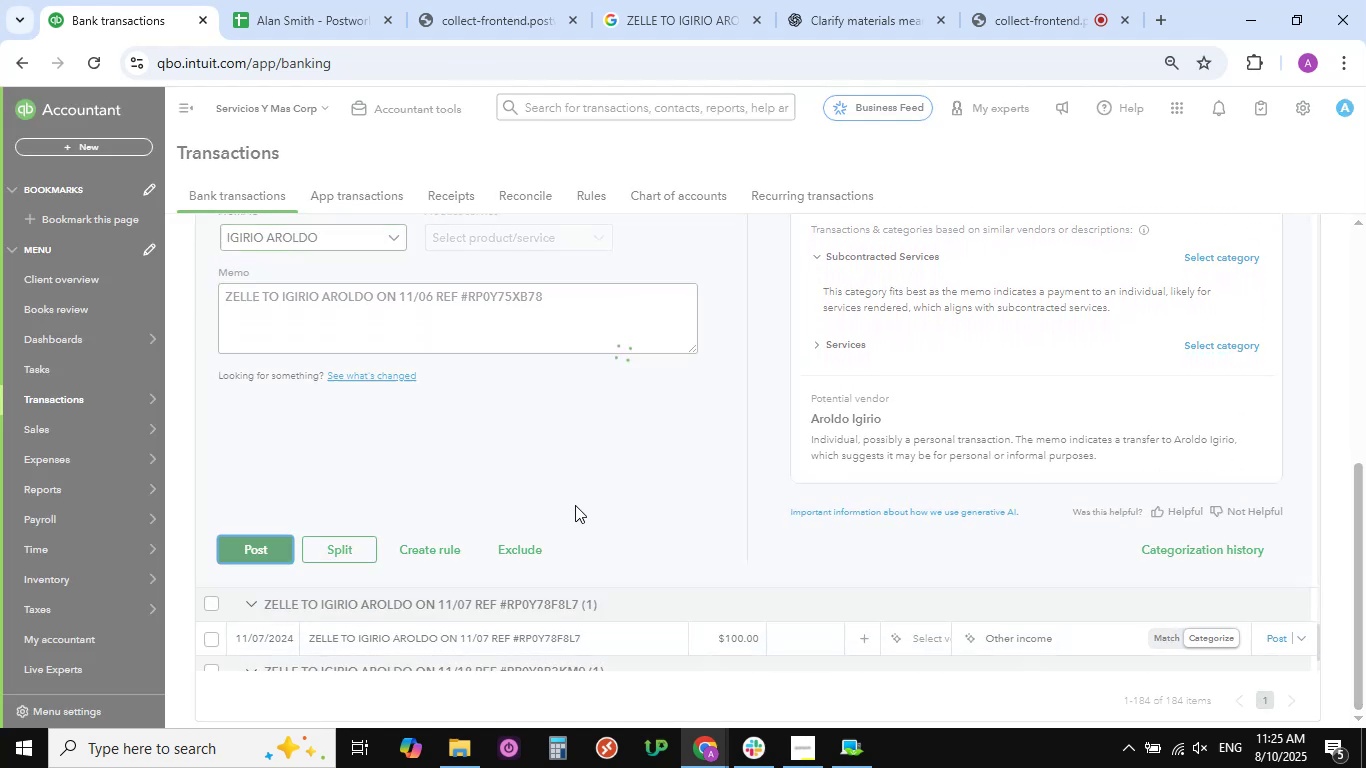 
mouse_move([644, 461])
 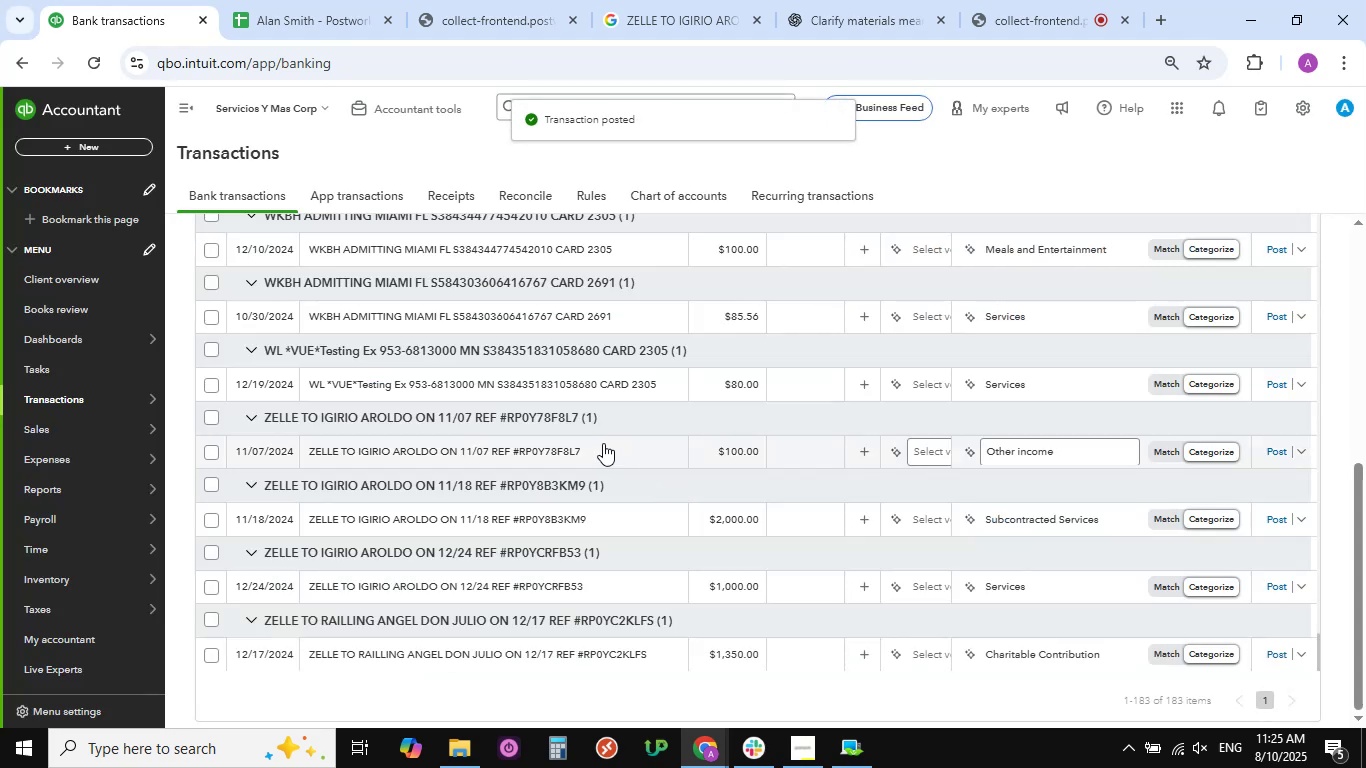 
scroll: coordinate [603, 443], scroll_direction: down, amount: 3.0
 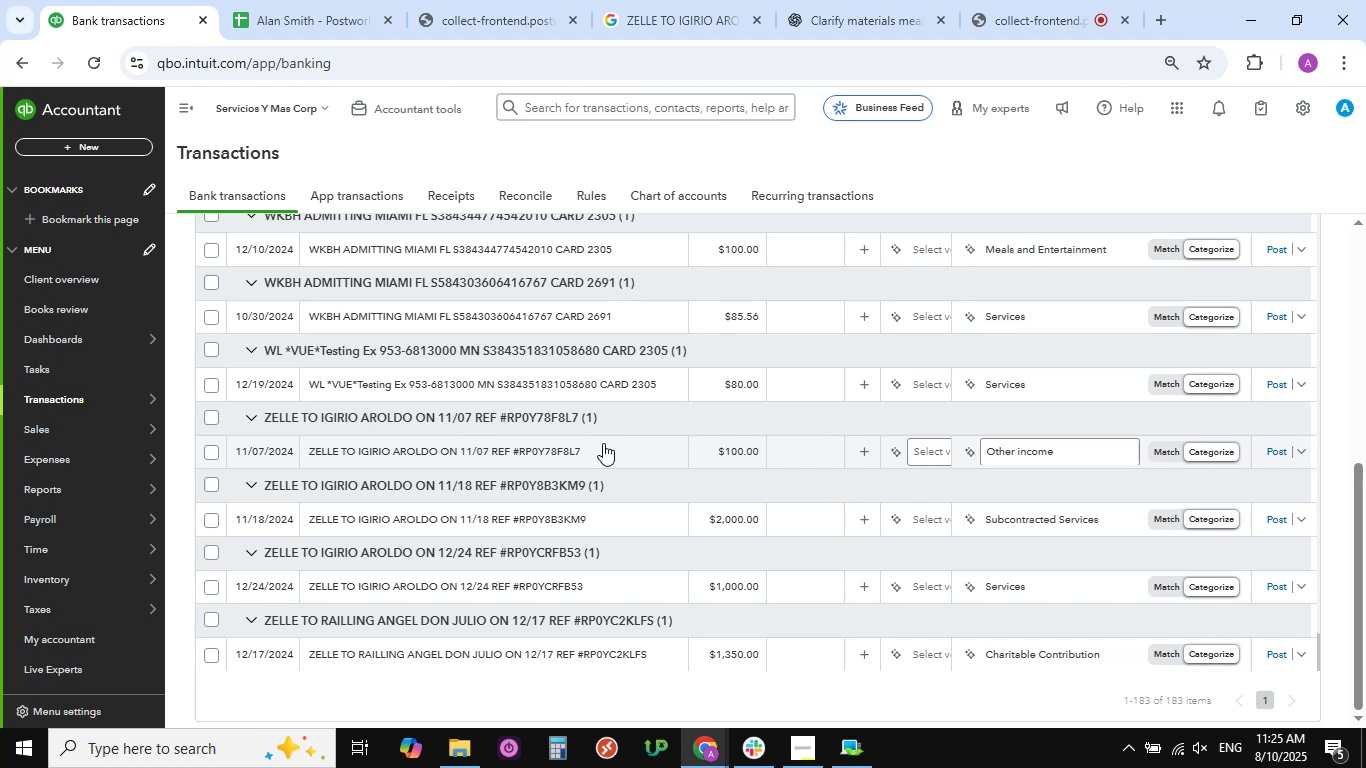 
wait(10.67)
 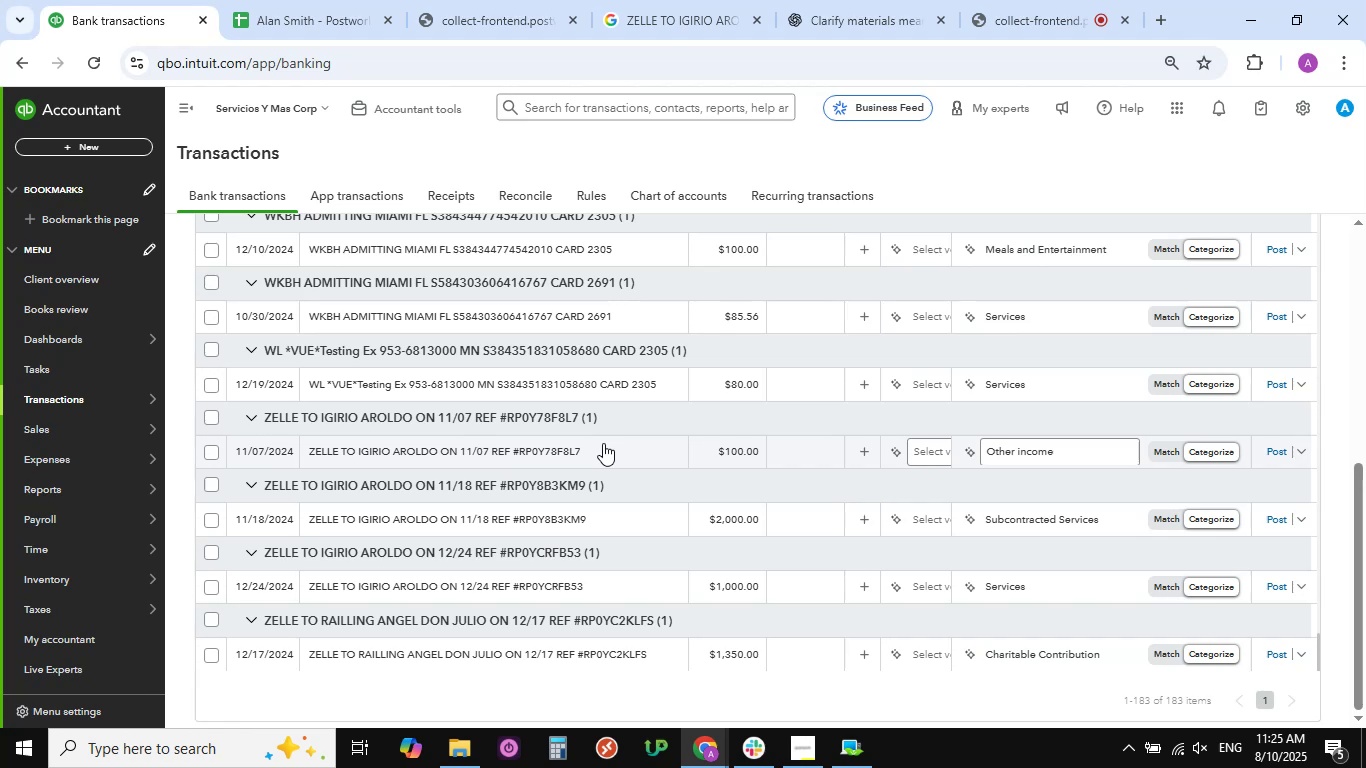 
scroll: coordinate [603, 443], scroll_direction: down, amount: 1.0
 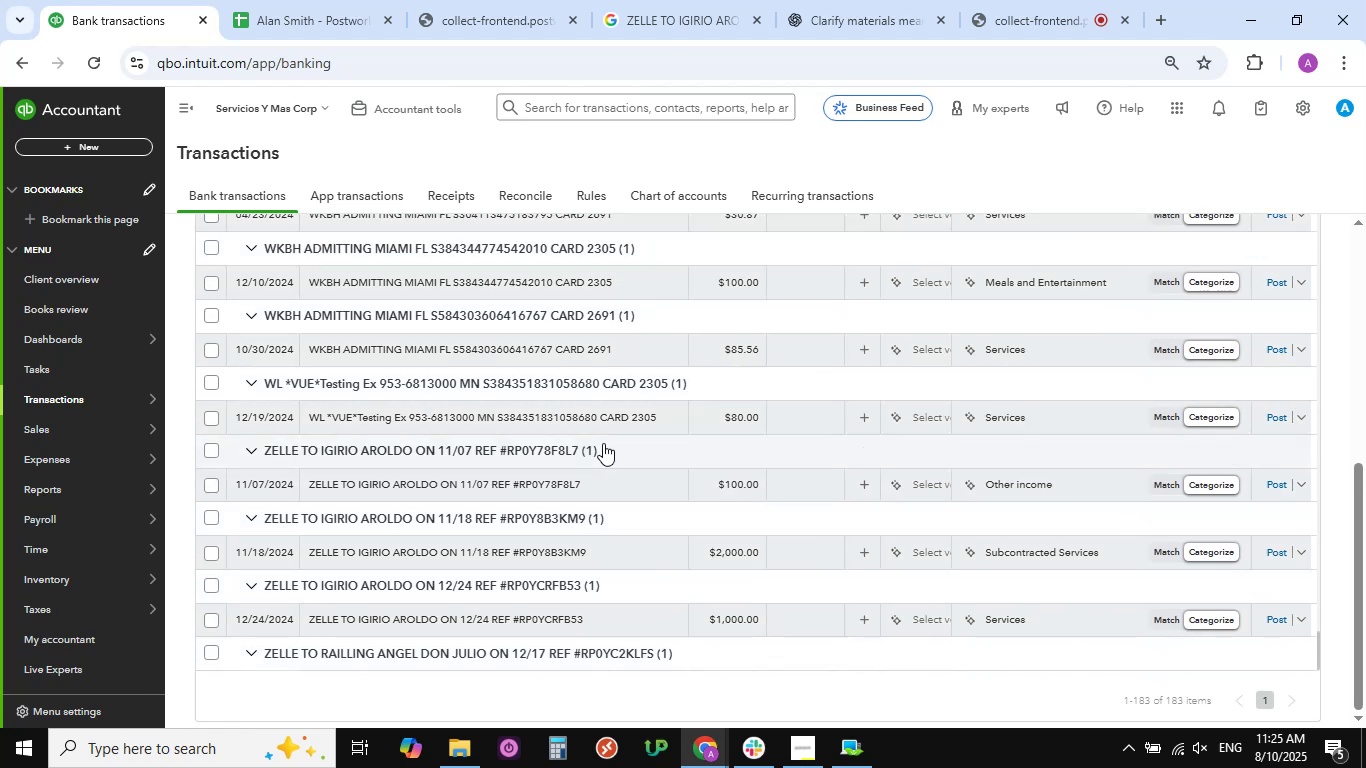 
scroll: coordinate [603, 443], scroll_direction: up, amount: 3.0
 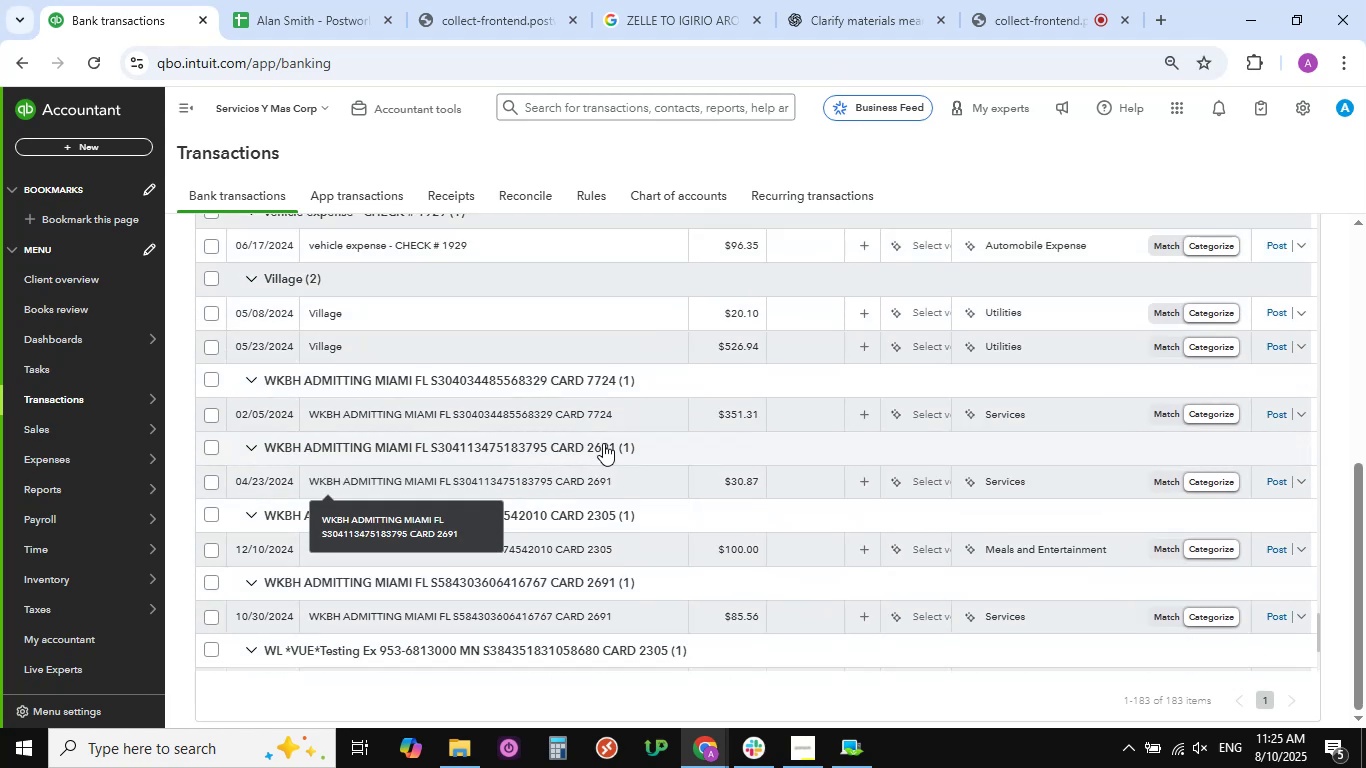 
scroll: coordinate [603, 443], scroll_direction: down, amount: 5.0
 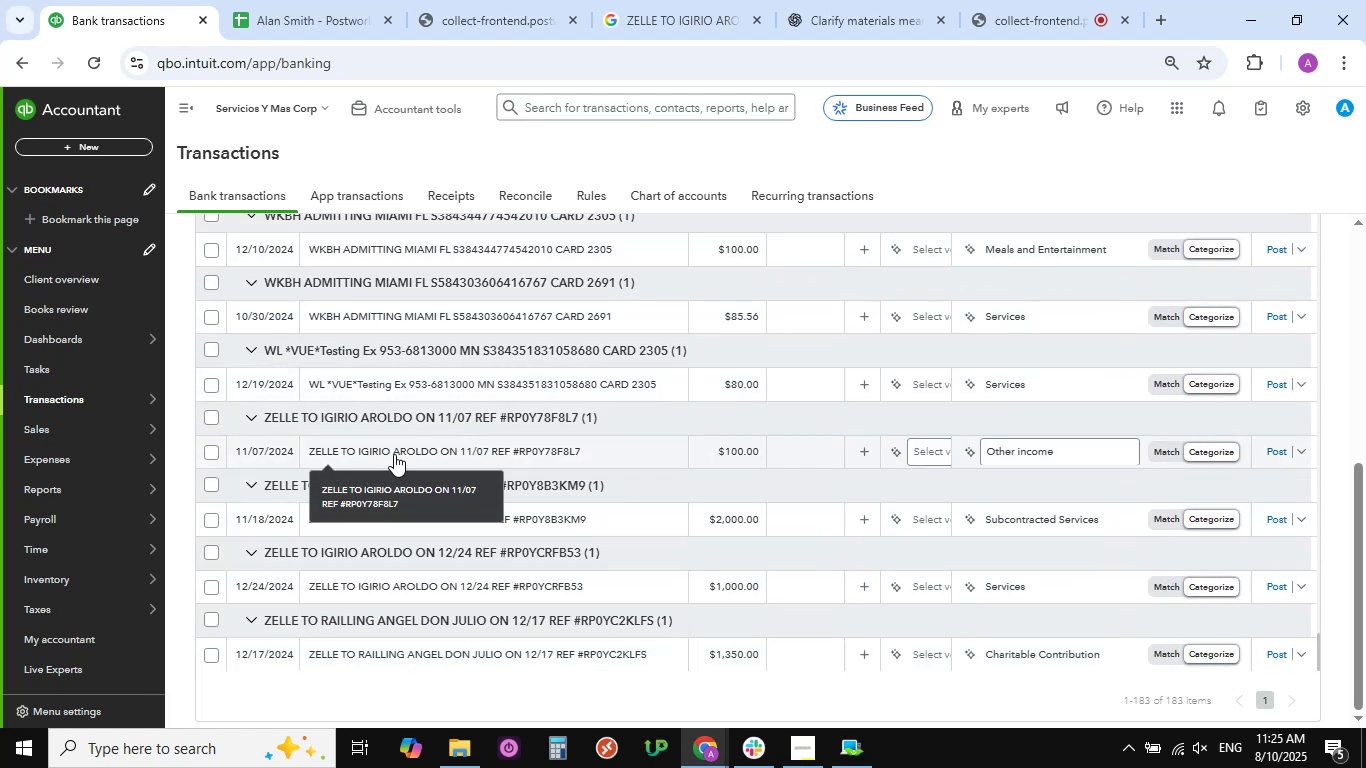 
left_click([394, 453])
 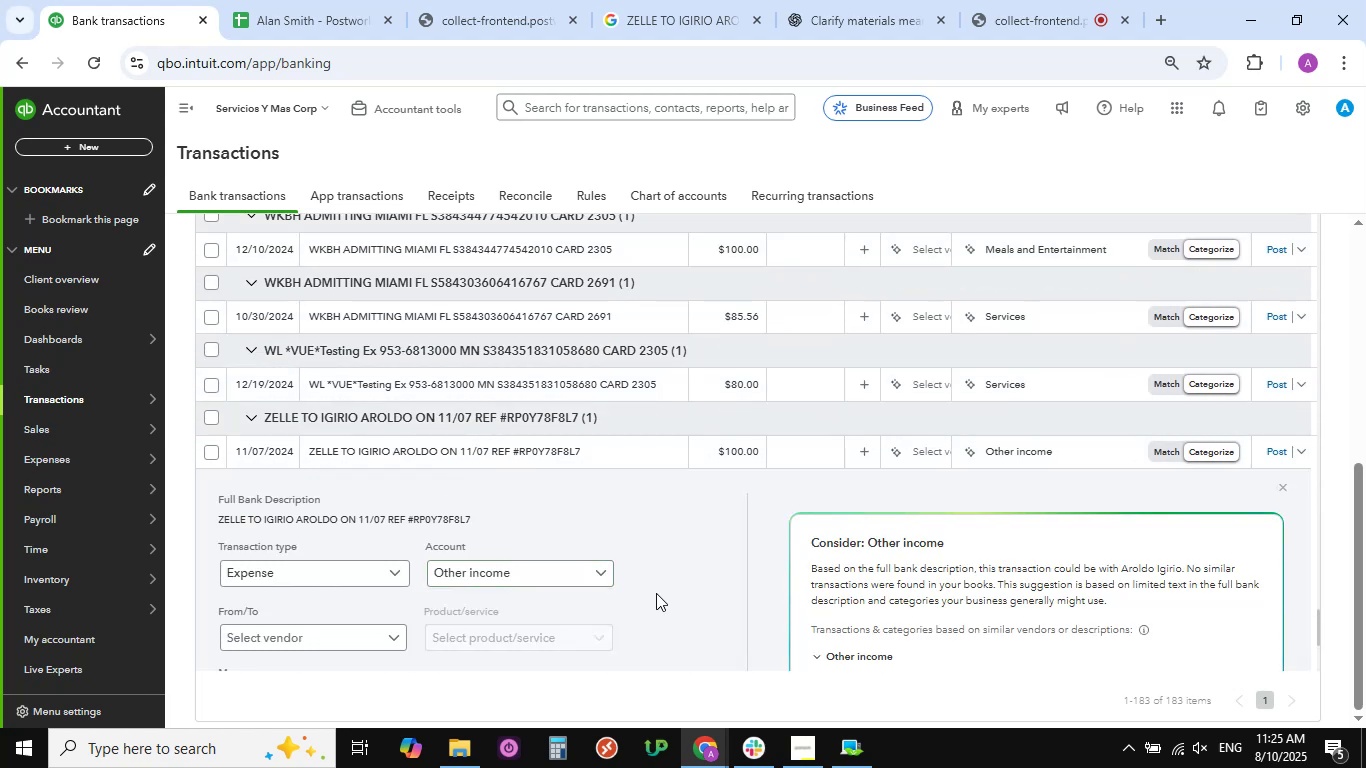 
scroll: coordinate [679, 473], scroll_direction: down, amount: 3.0
 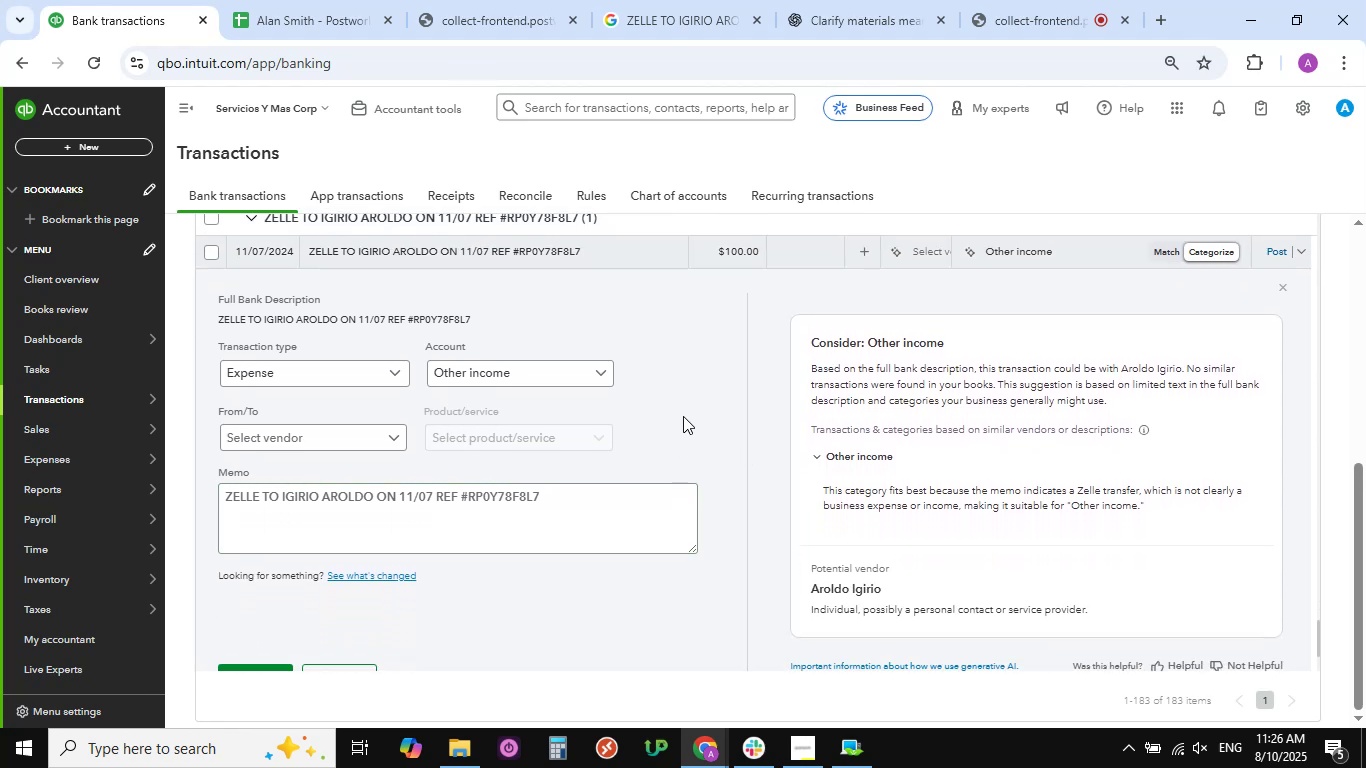 
left_click([601, 375])
 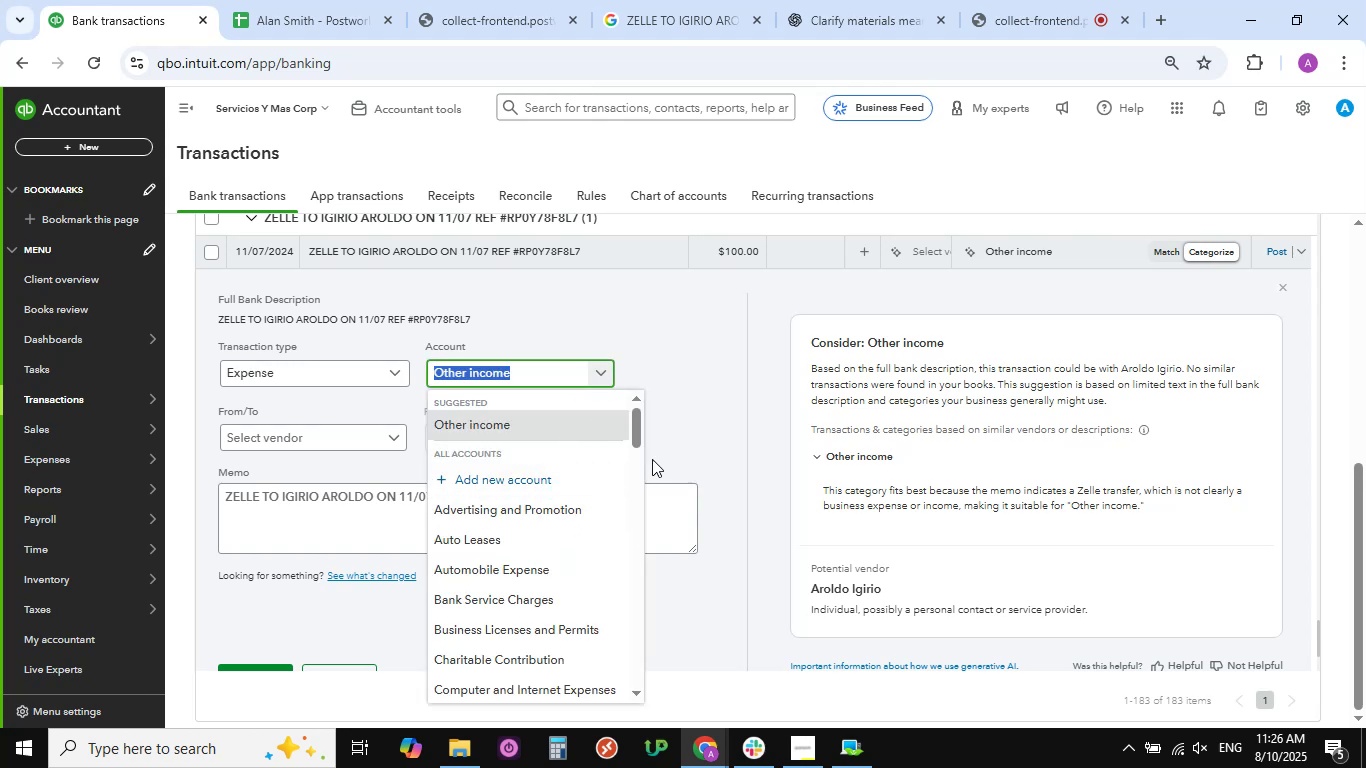 
scroll: coordinate [574, 497], scroll_direction: down, amount: 23.0
 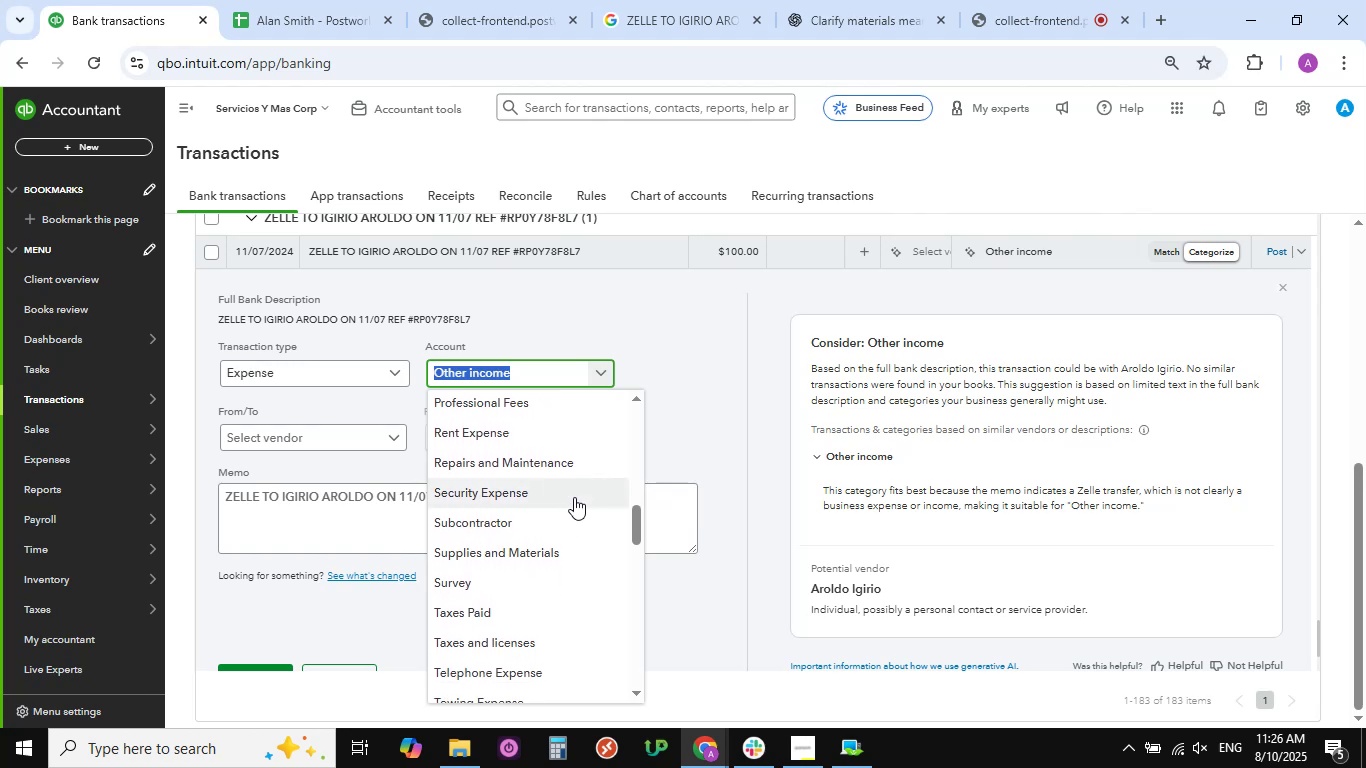 
wait(6.7)
 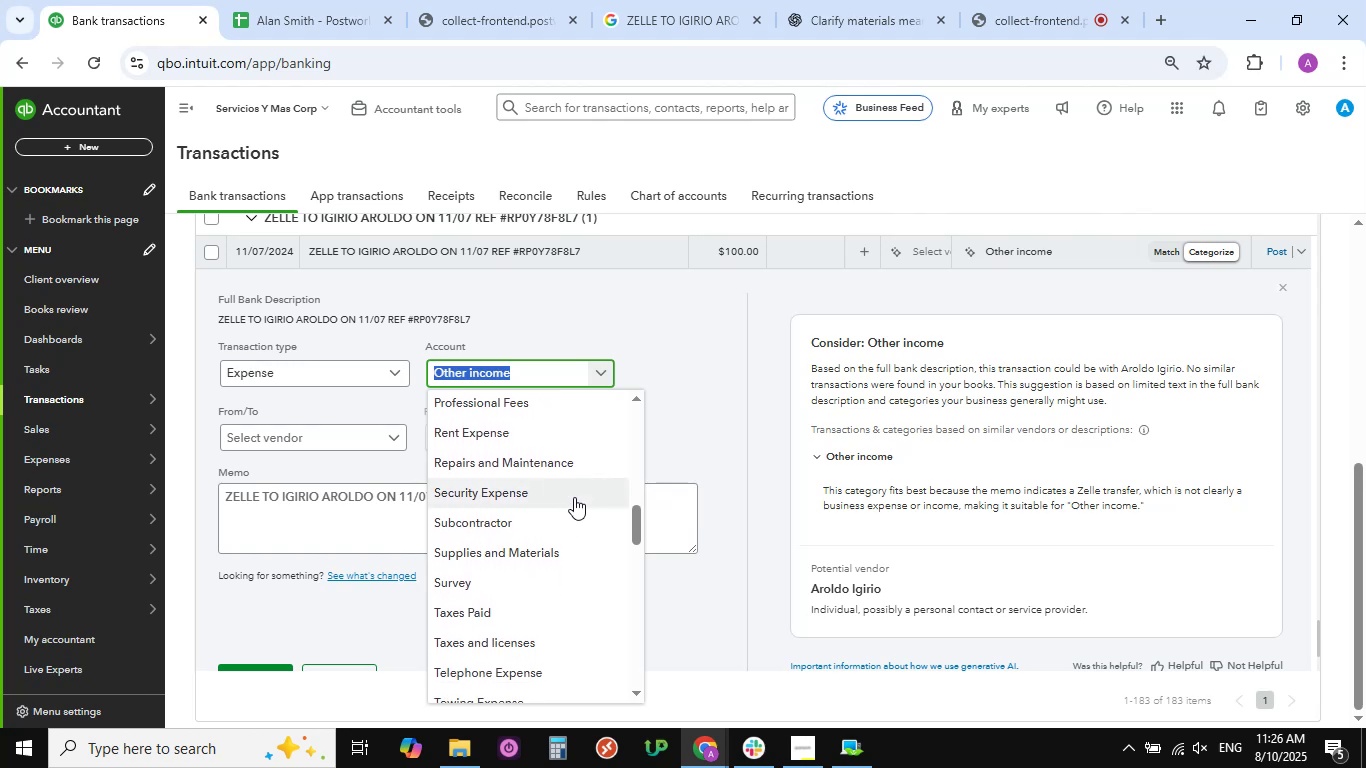 
scroll: coordinate [538, 566], scroll_direction: down, amount: 11.0
 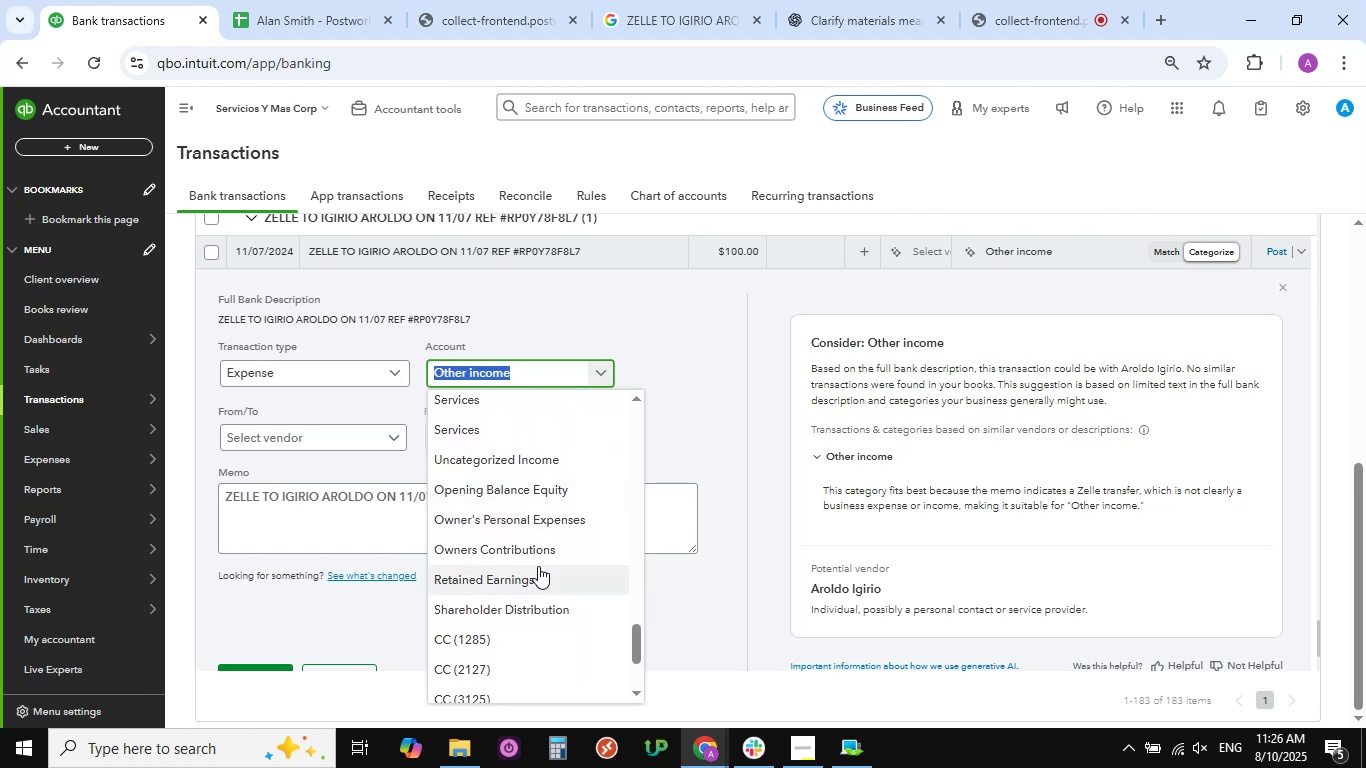 
scroll: coordinate [537, 529], scroll_direction: up, amount: 15.0
 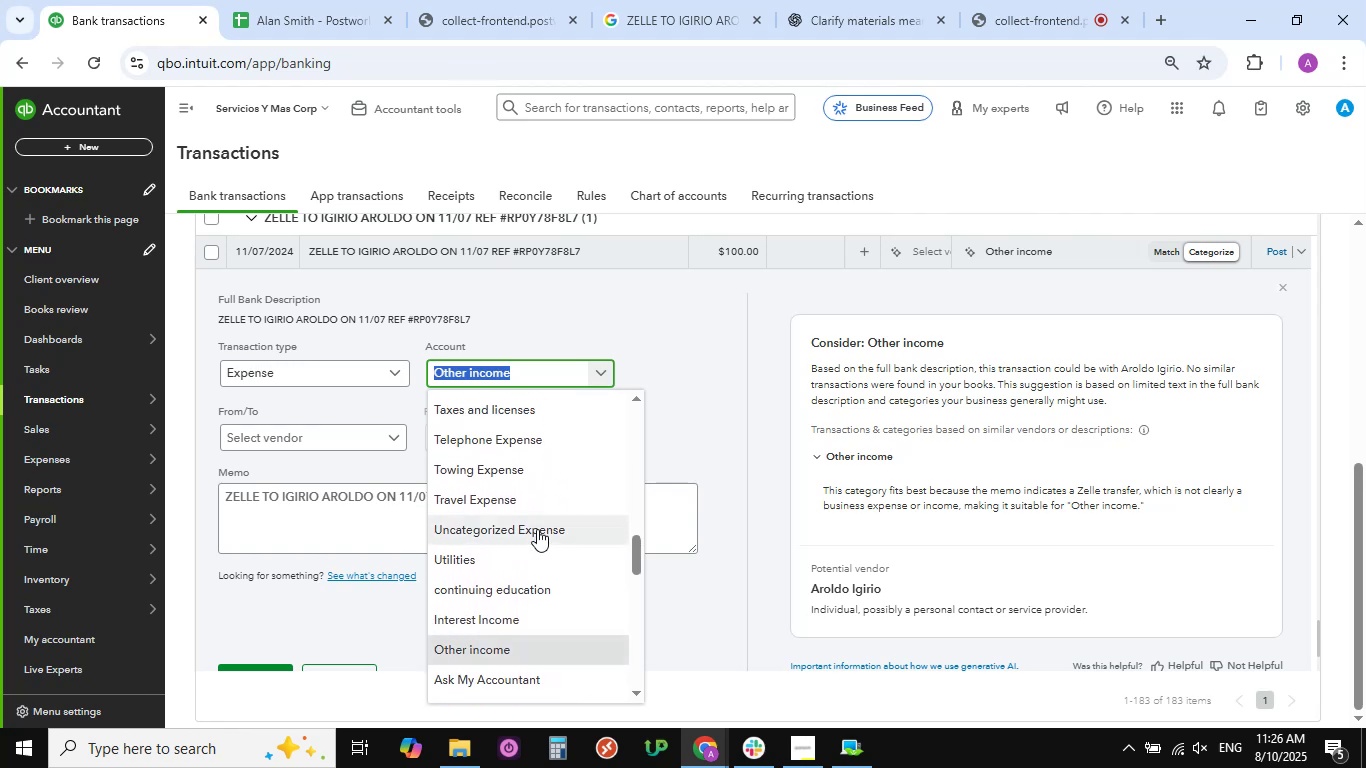 
scroll: coordinate [537, 529], scroll_direction: down, amount: 13.0
 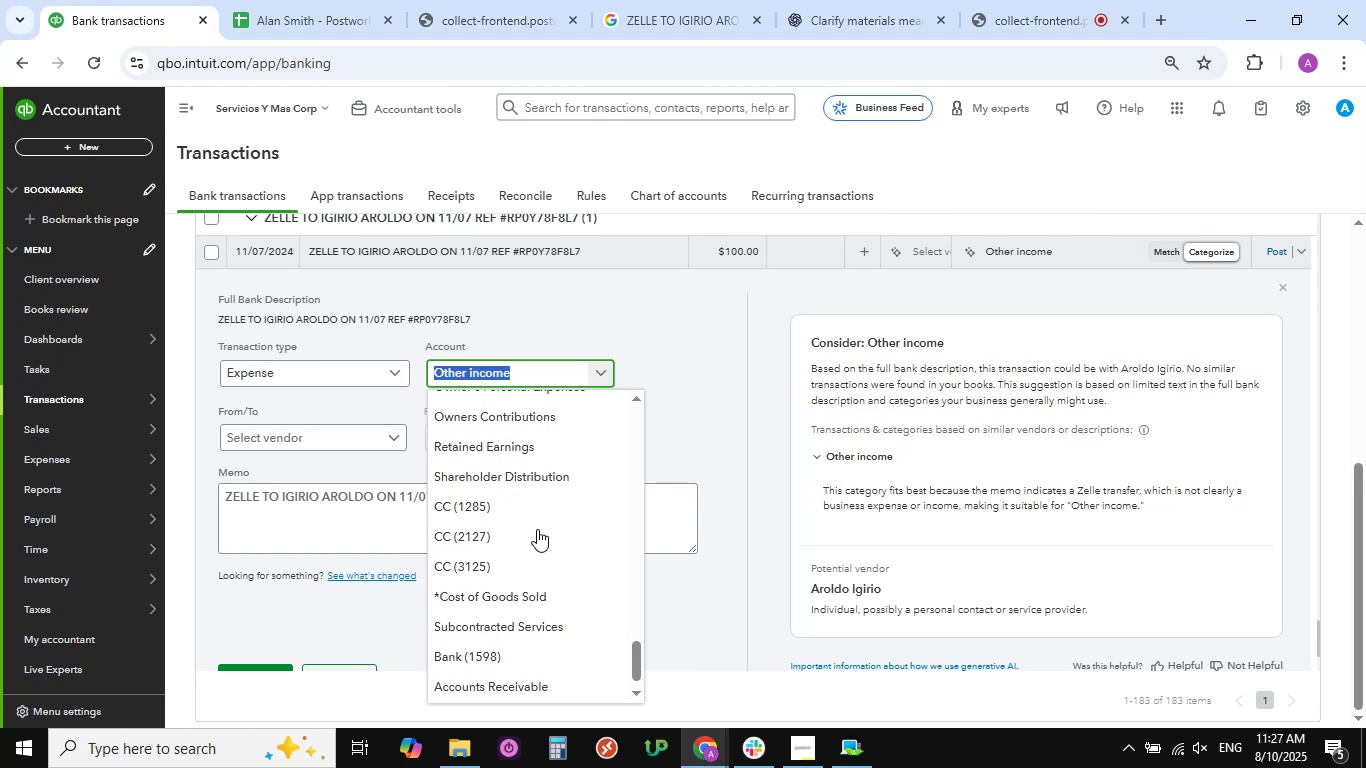 
scroll: coordinate [537, 529], scroll_direction: up, amount: 5.0
 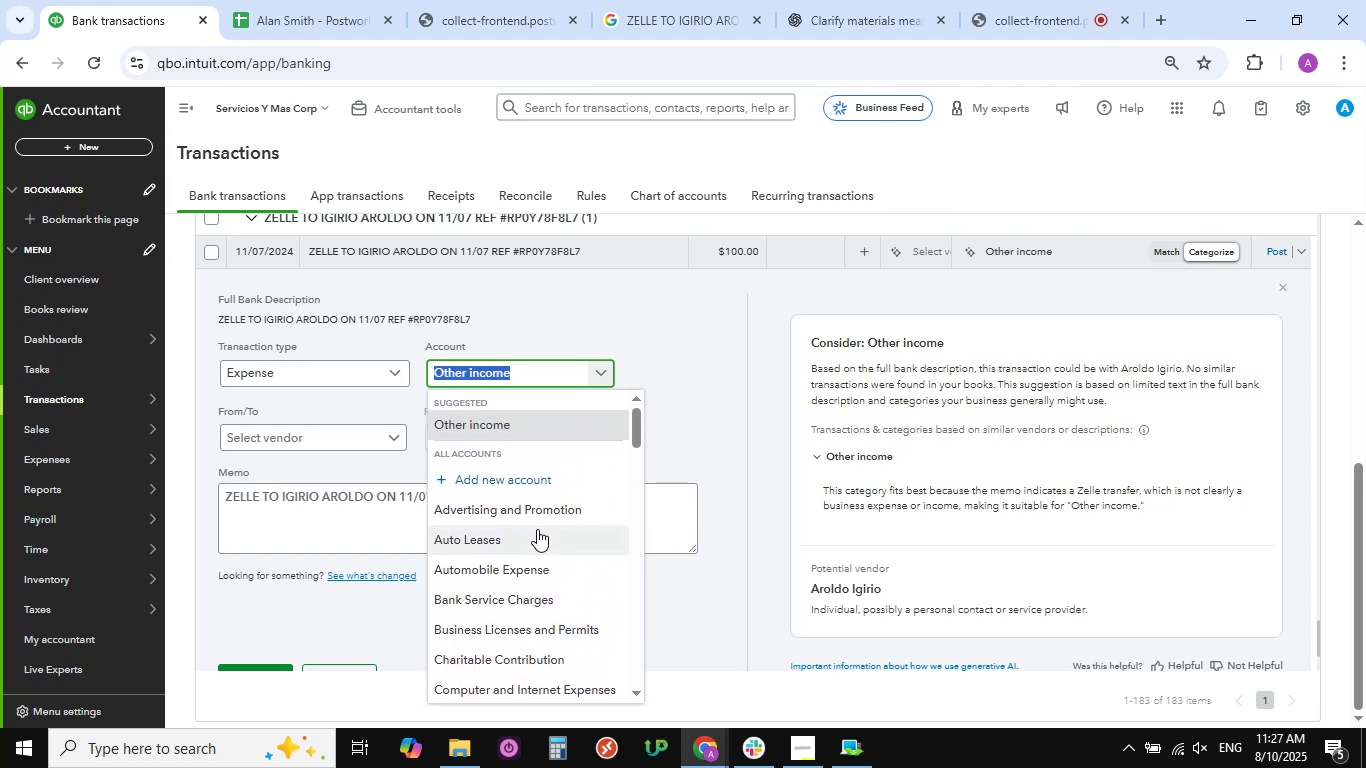 
scroll: coordinate [537, 529], scroll_direction: down, amount: 14.0
 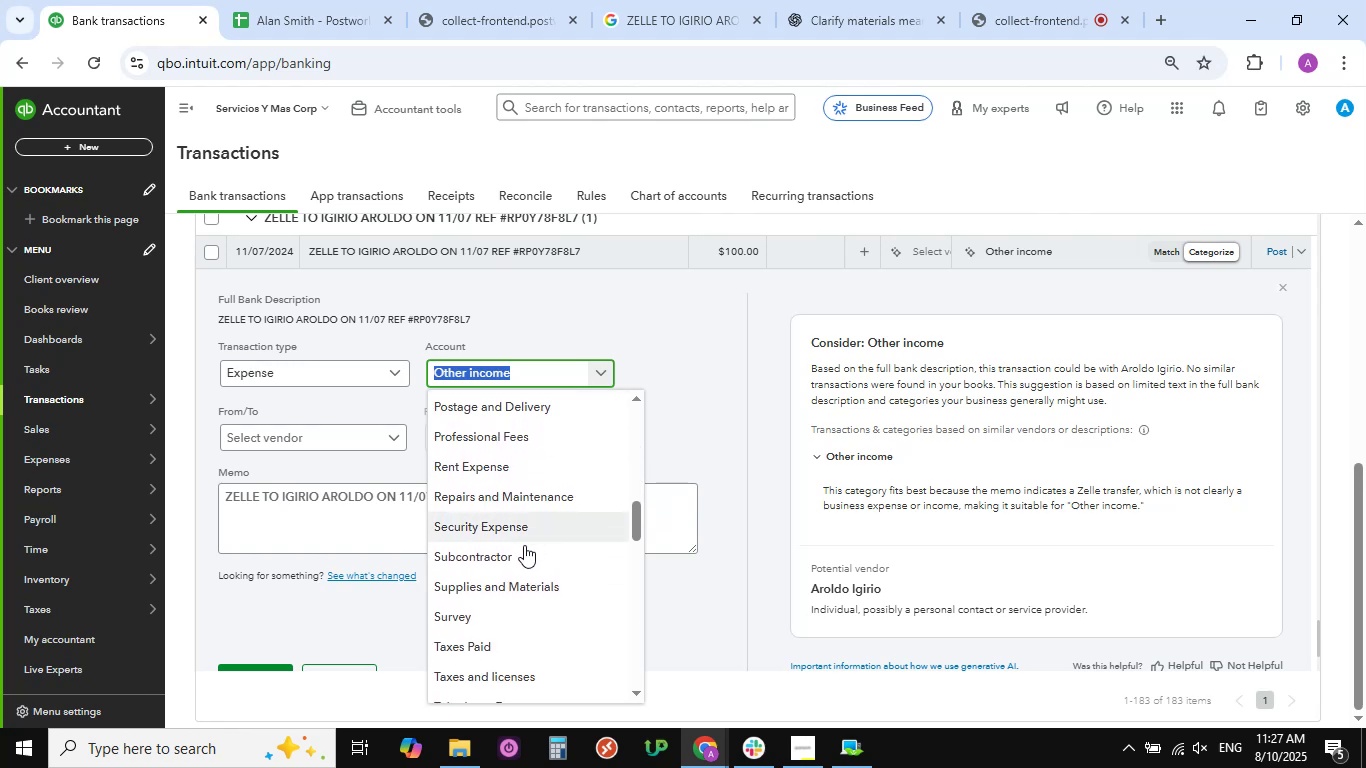 
left_click([509, 549])
 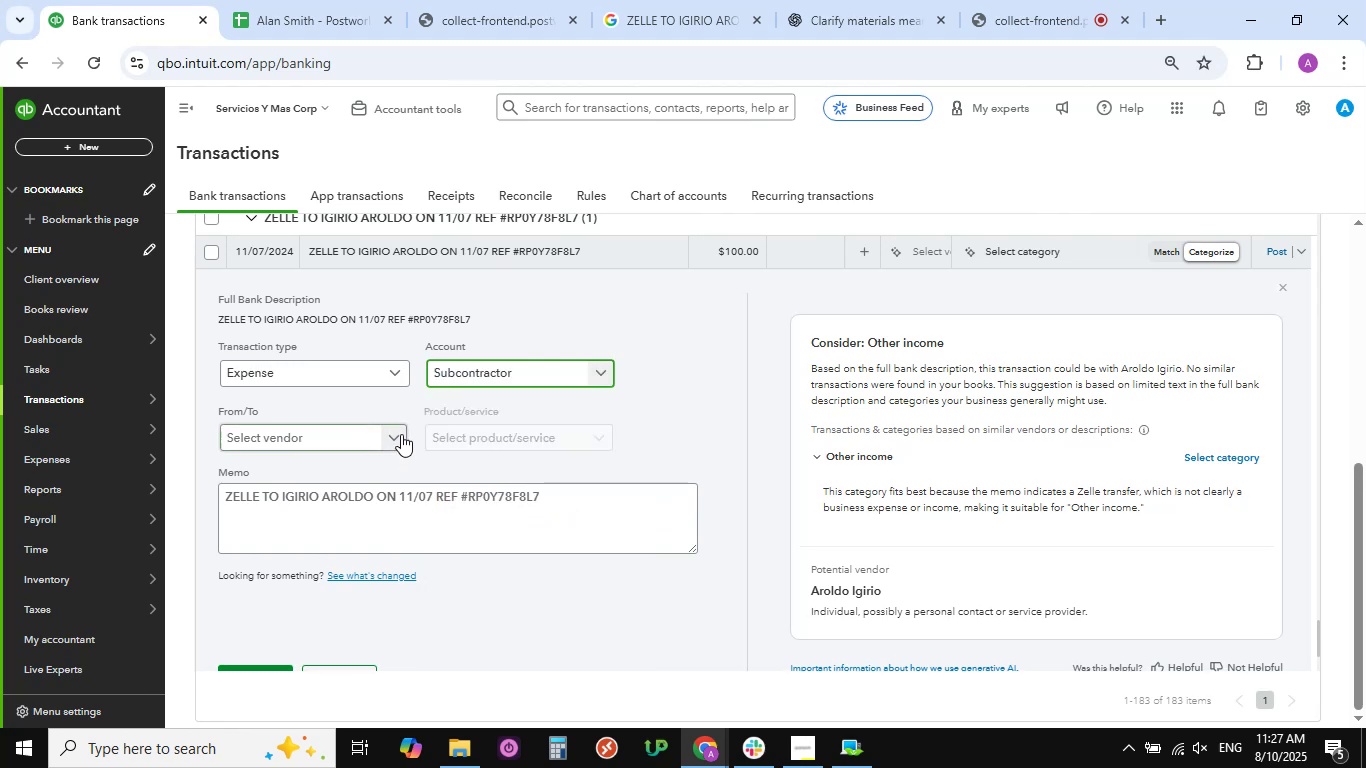 
left_click([393, 435])
 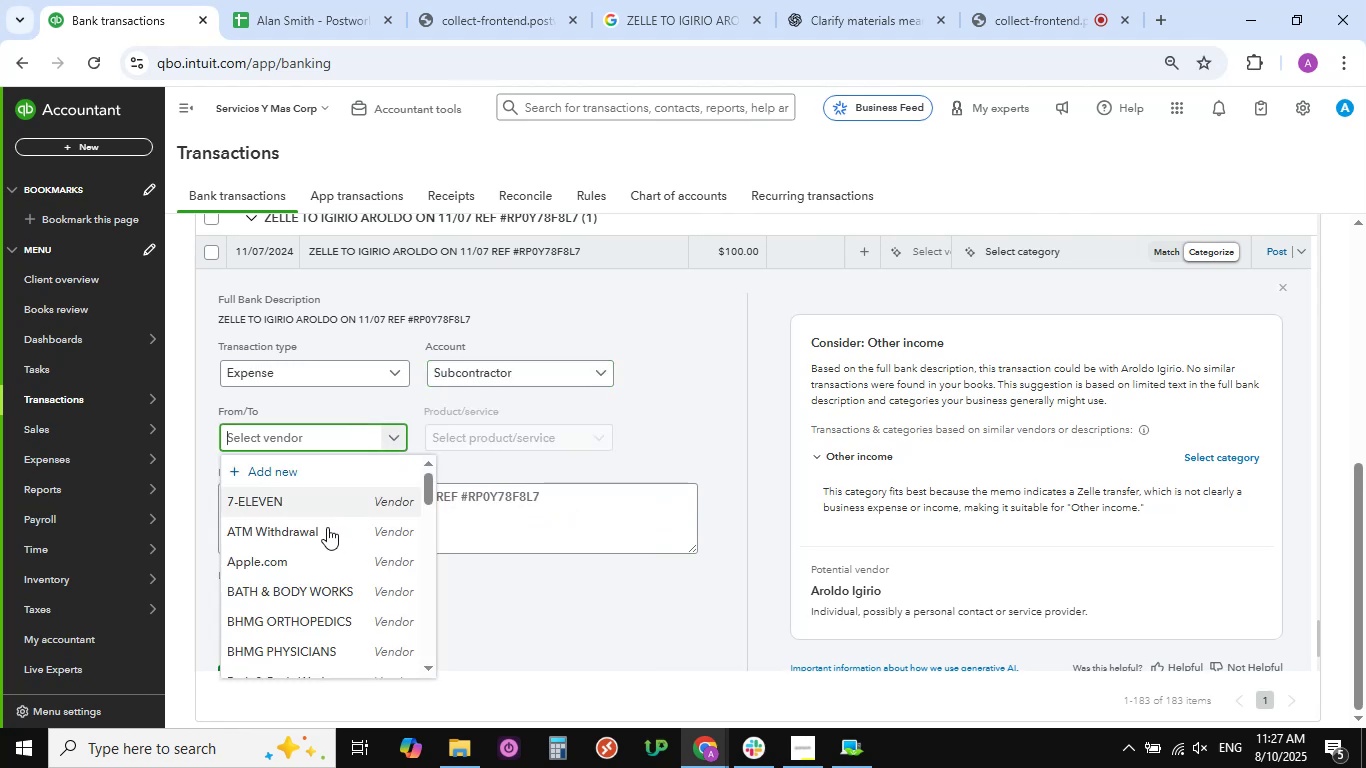 
scroll: coordinate [317, 552], scroll_direction: down, amount: 14.0
 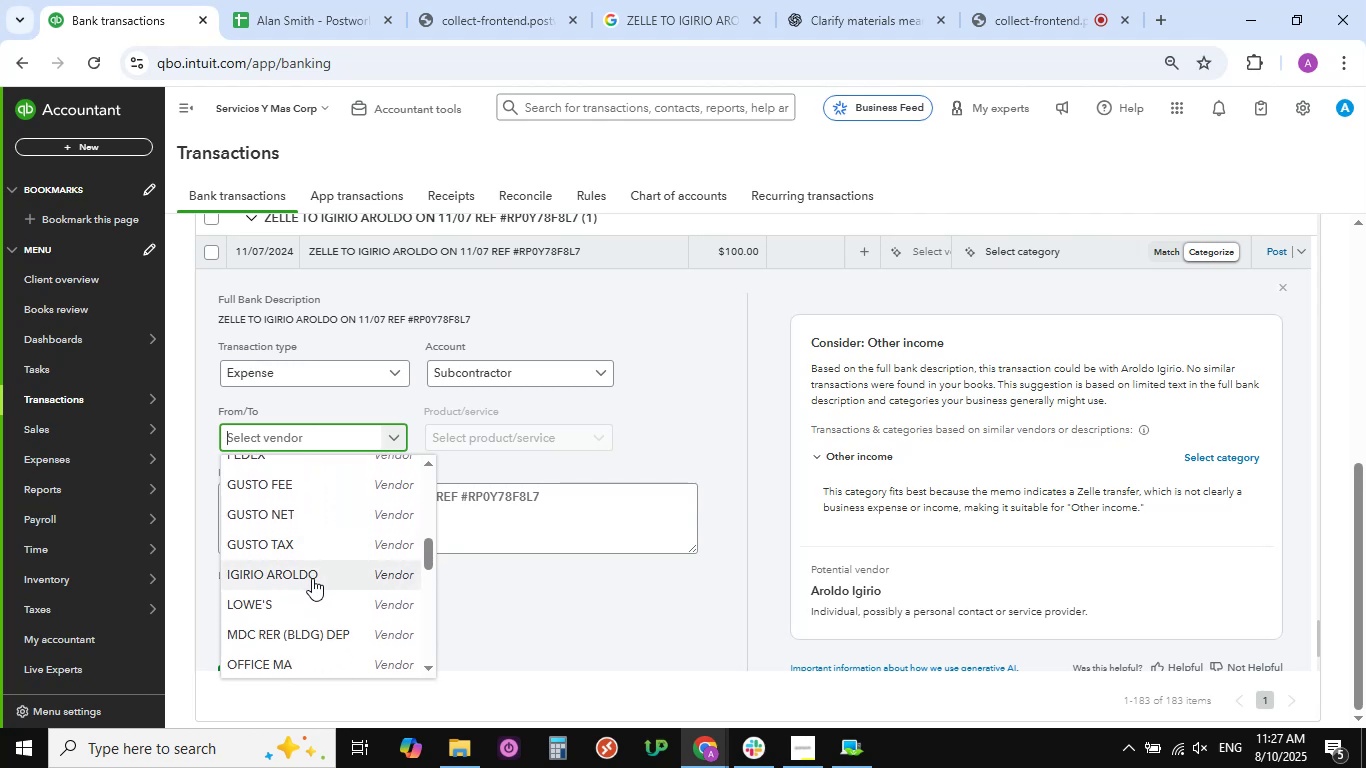 
left_click([311, 578])
 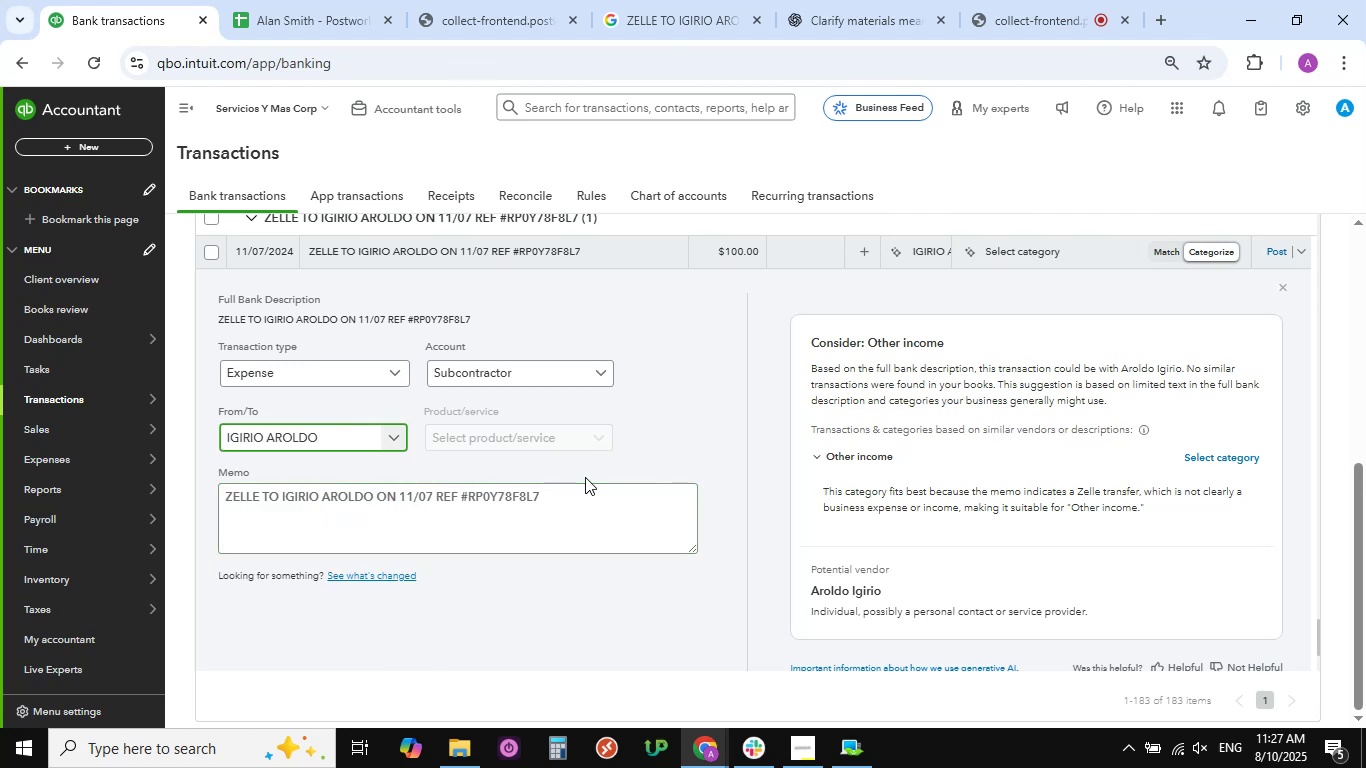 
scroll: coordinate [584, 478], scroll_direction: down, amount: 3.0
 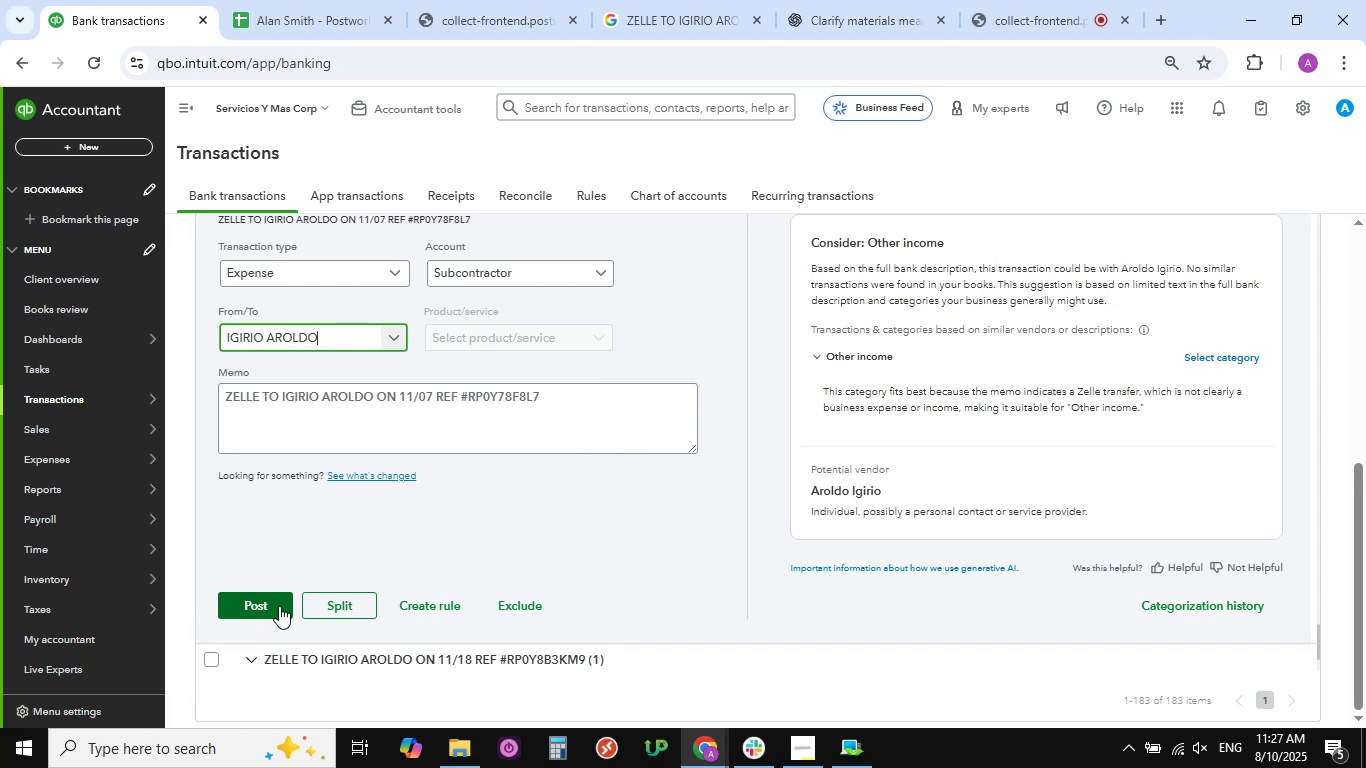 
wait(5.93)
 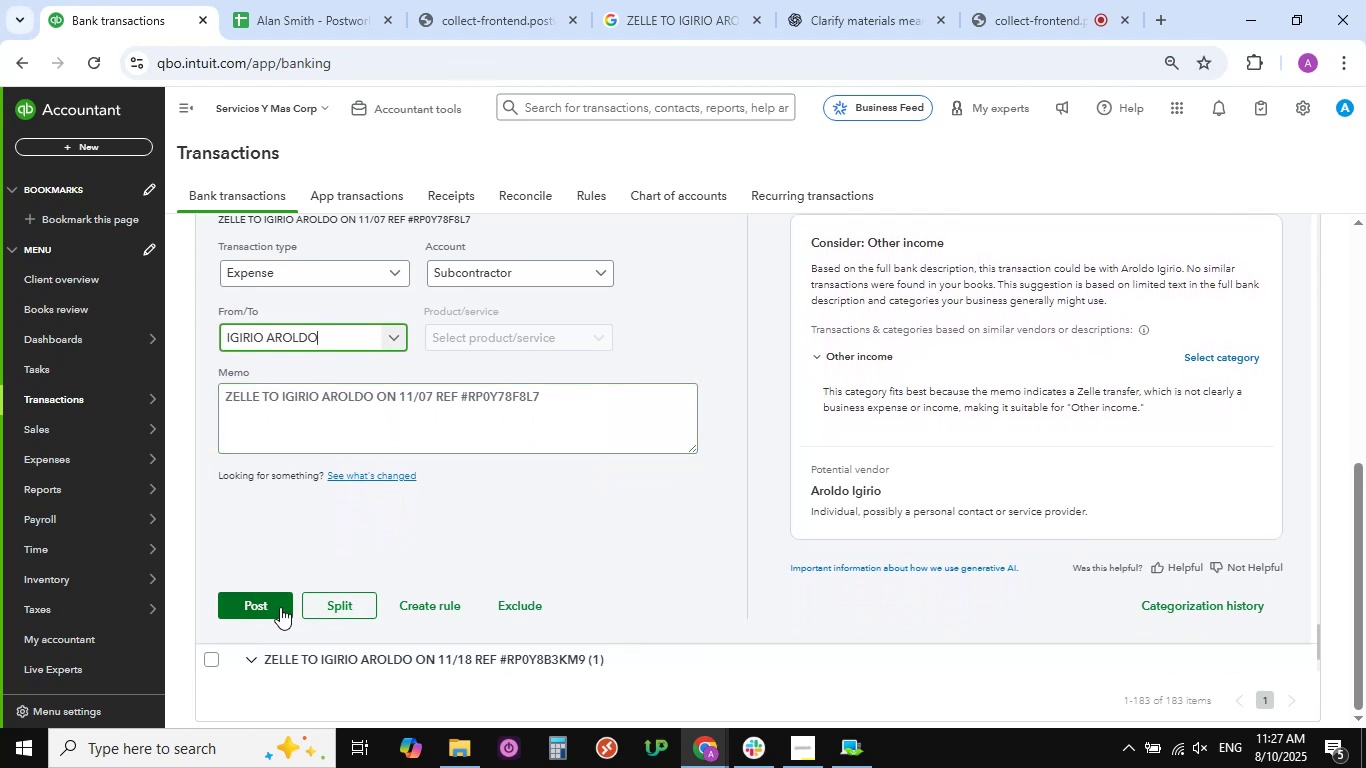 
left_click([279, 606])
 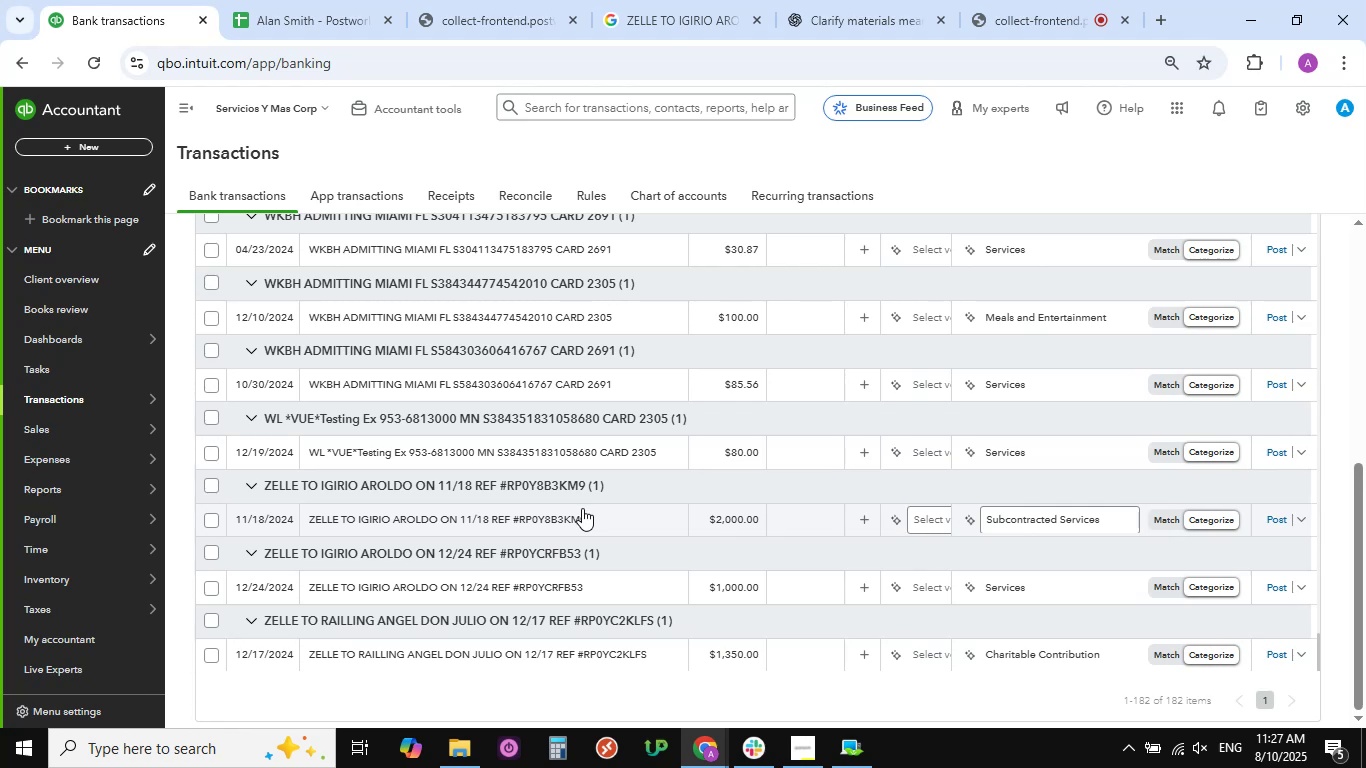 
wait(13.26)
 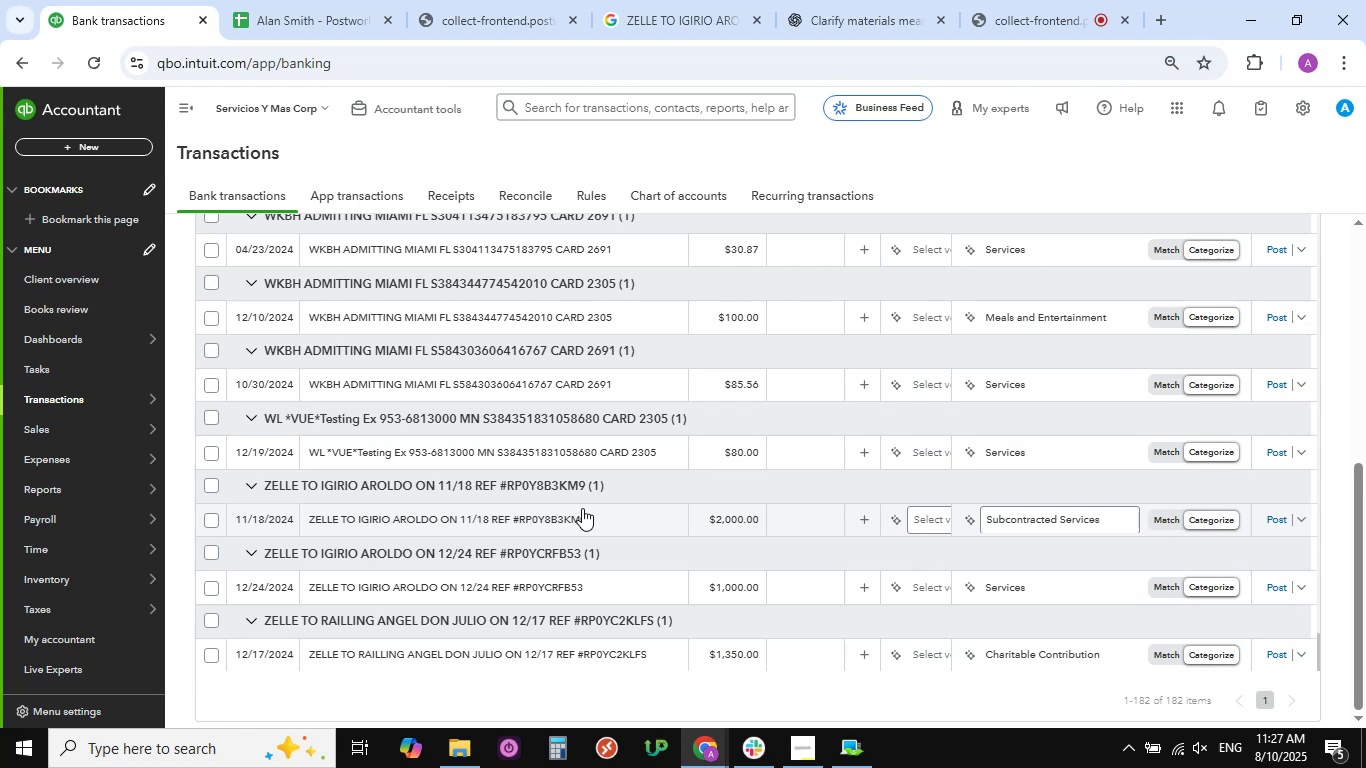 
scroll: coordinate [519, 498], scroll_direction: up, amount: 1.0
 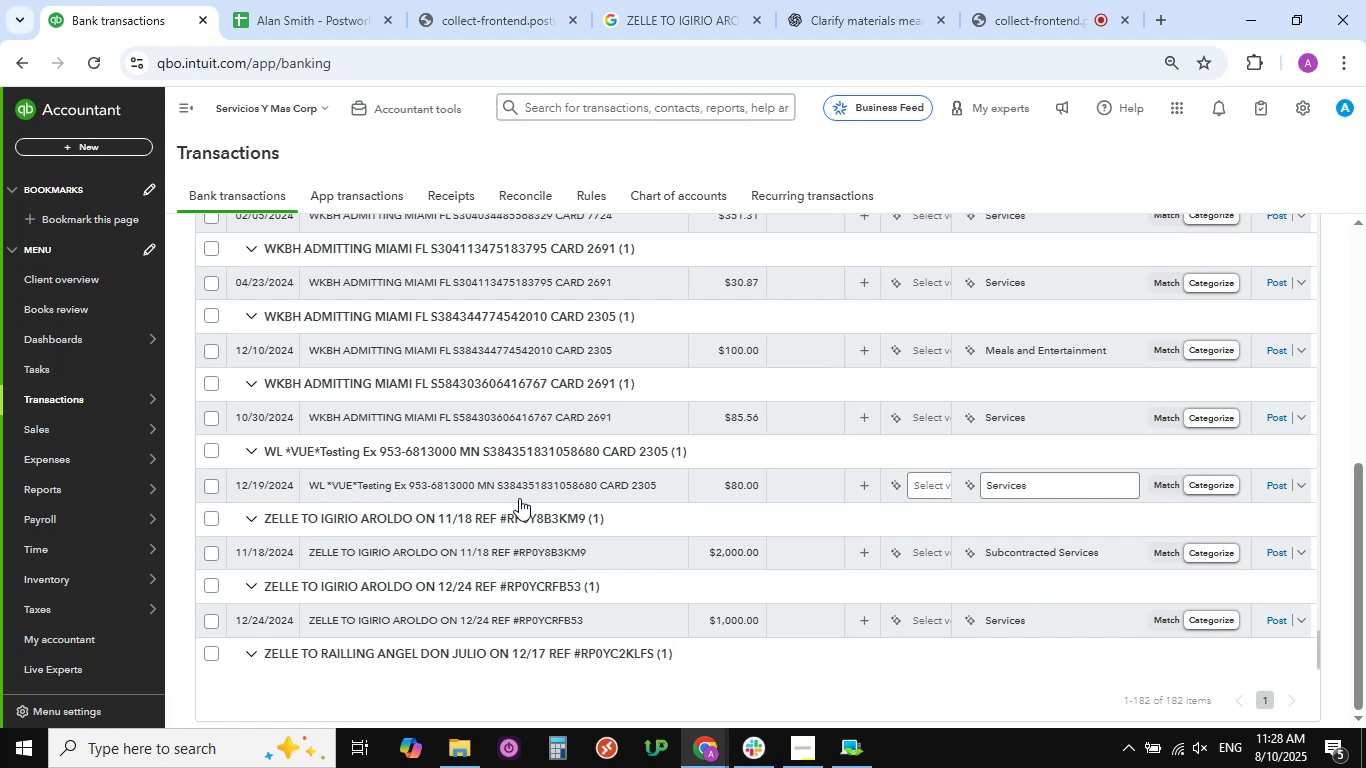 
wait(9.73)
 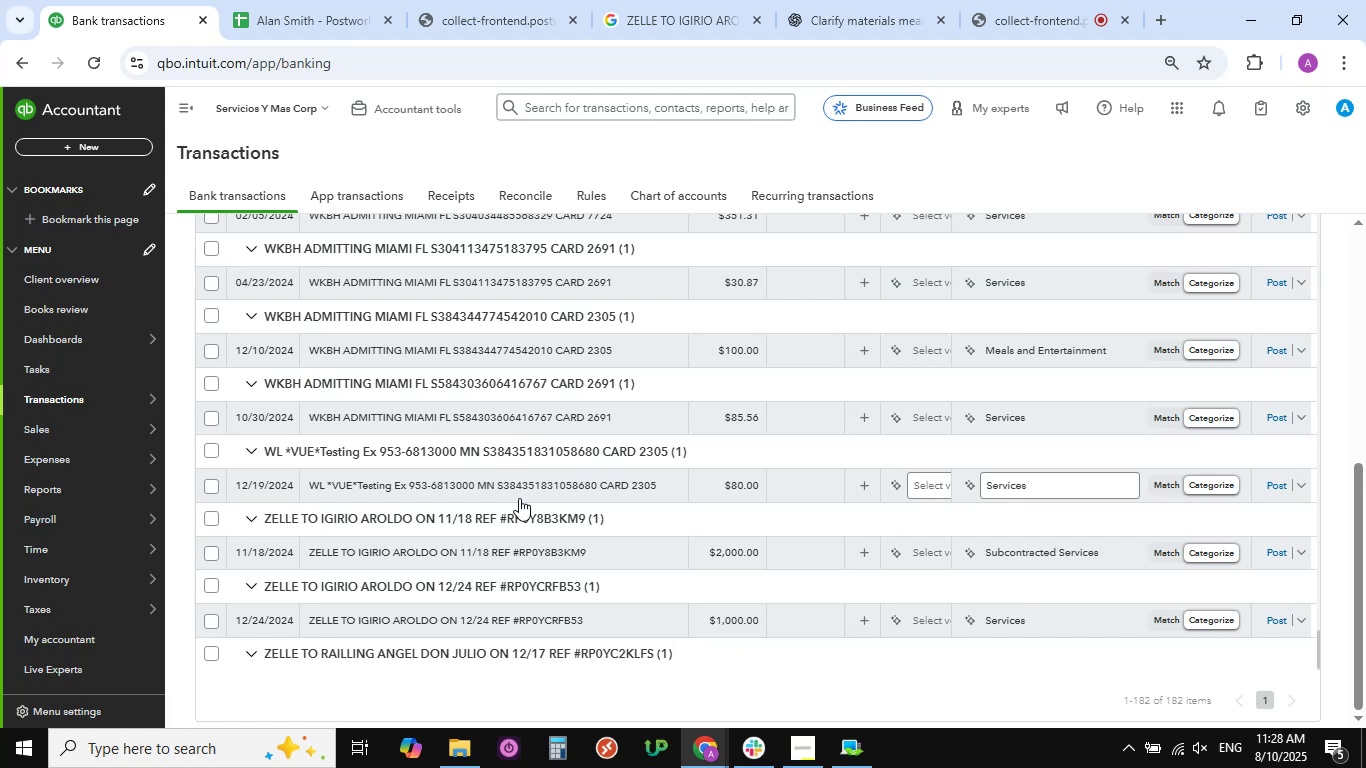 
scroll: coordinate [519, 498], scroll_direction: up, amount: 7.0
 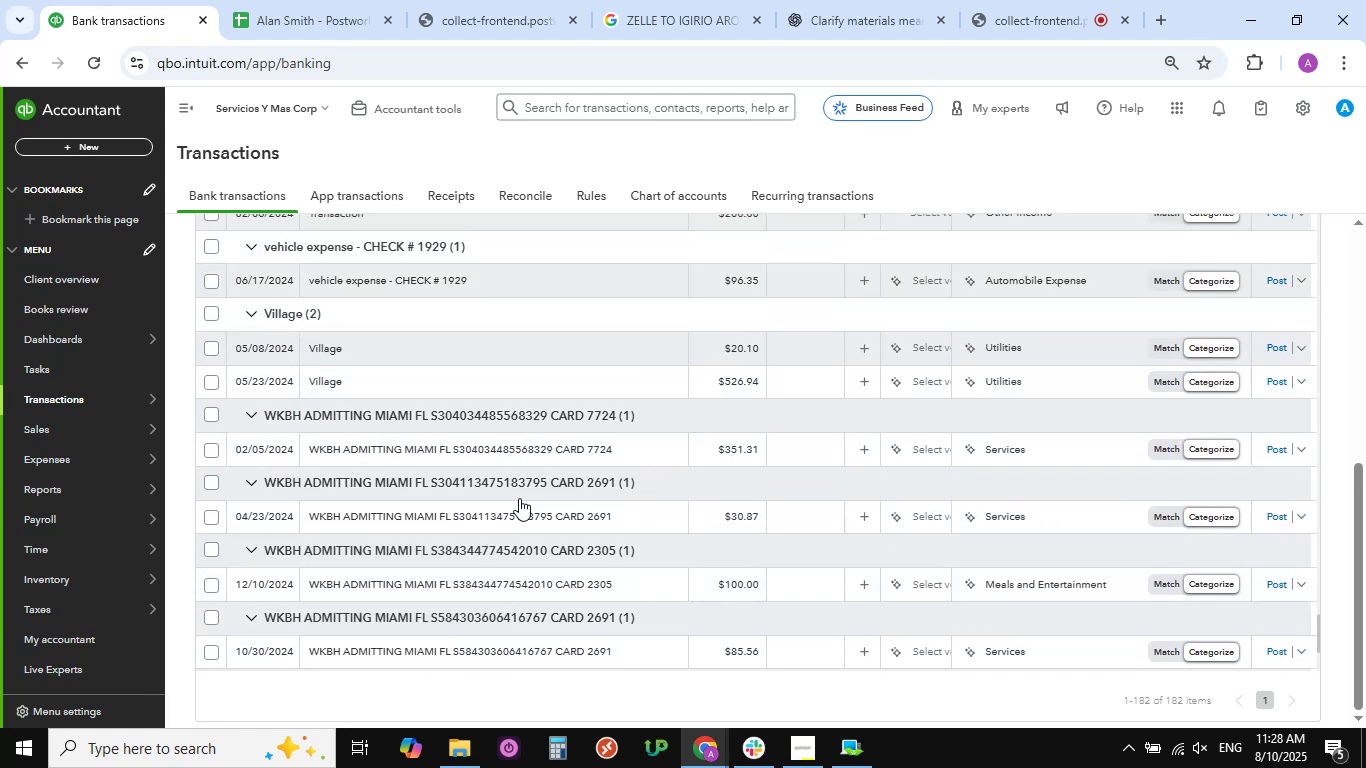 
scroll: coordinate [549, 526], scroll_direction: down, amount: 7.0
 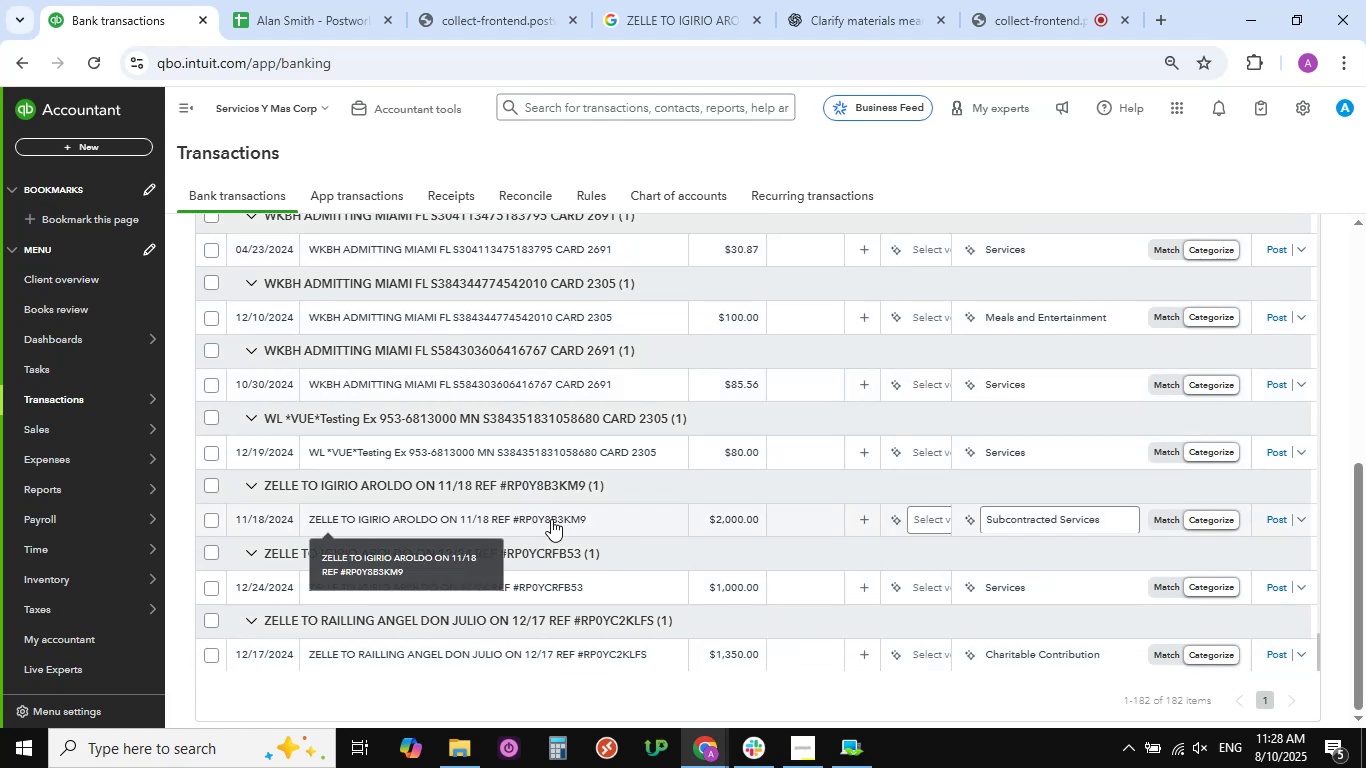 
left_click([551, 519])
 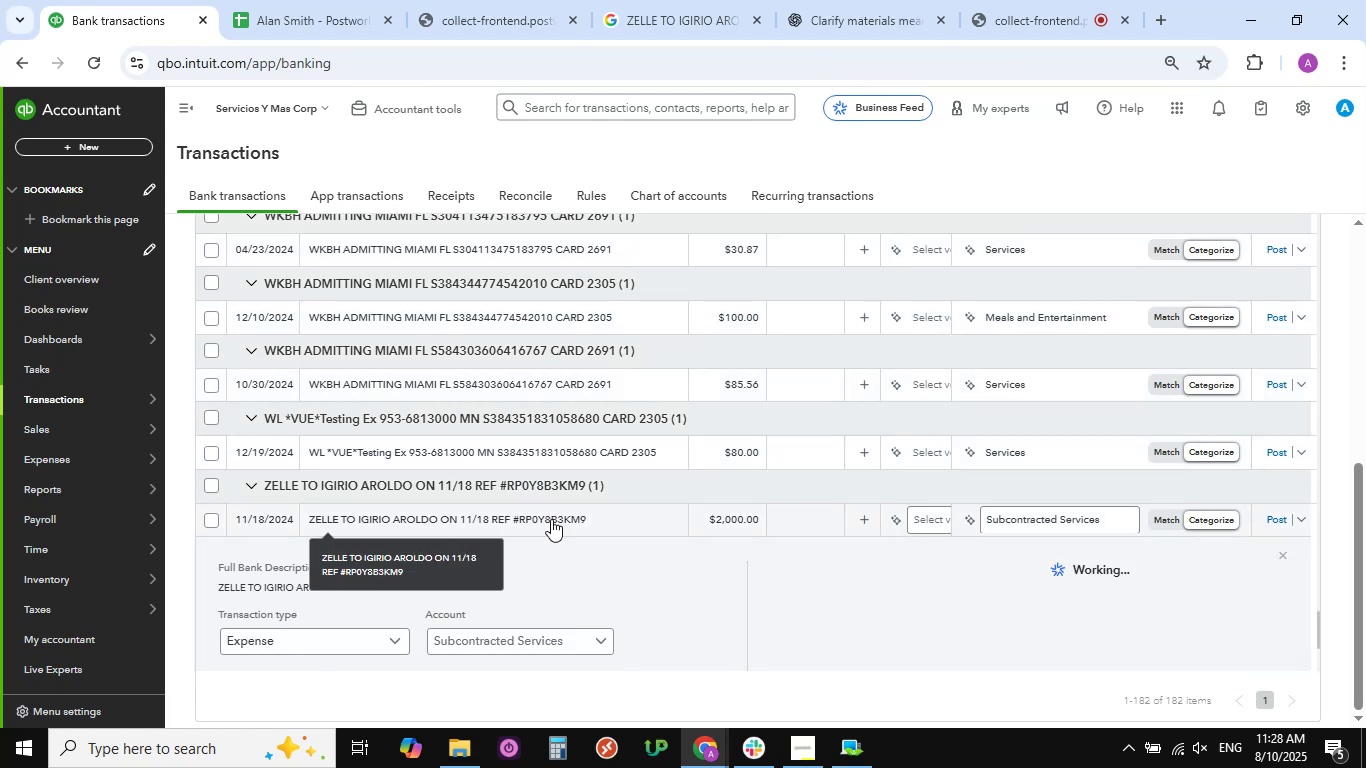 
scroll: coordinate [706, 534], scroll_direction: down, amount: 6.0
 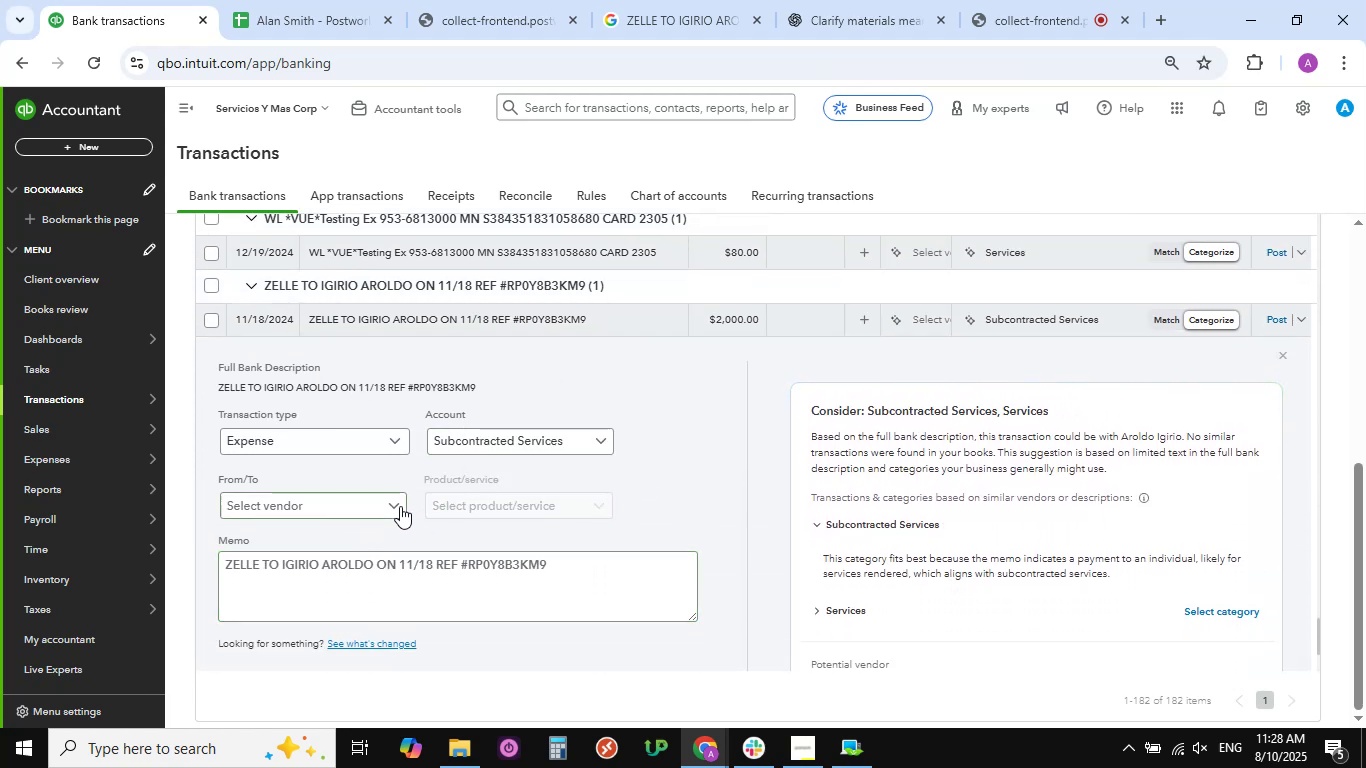 
left_click([397, 505])
 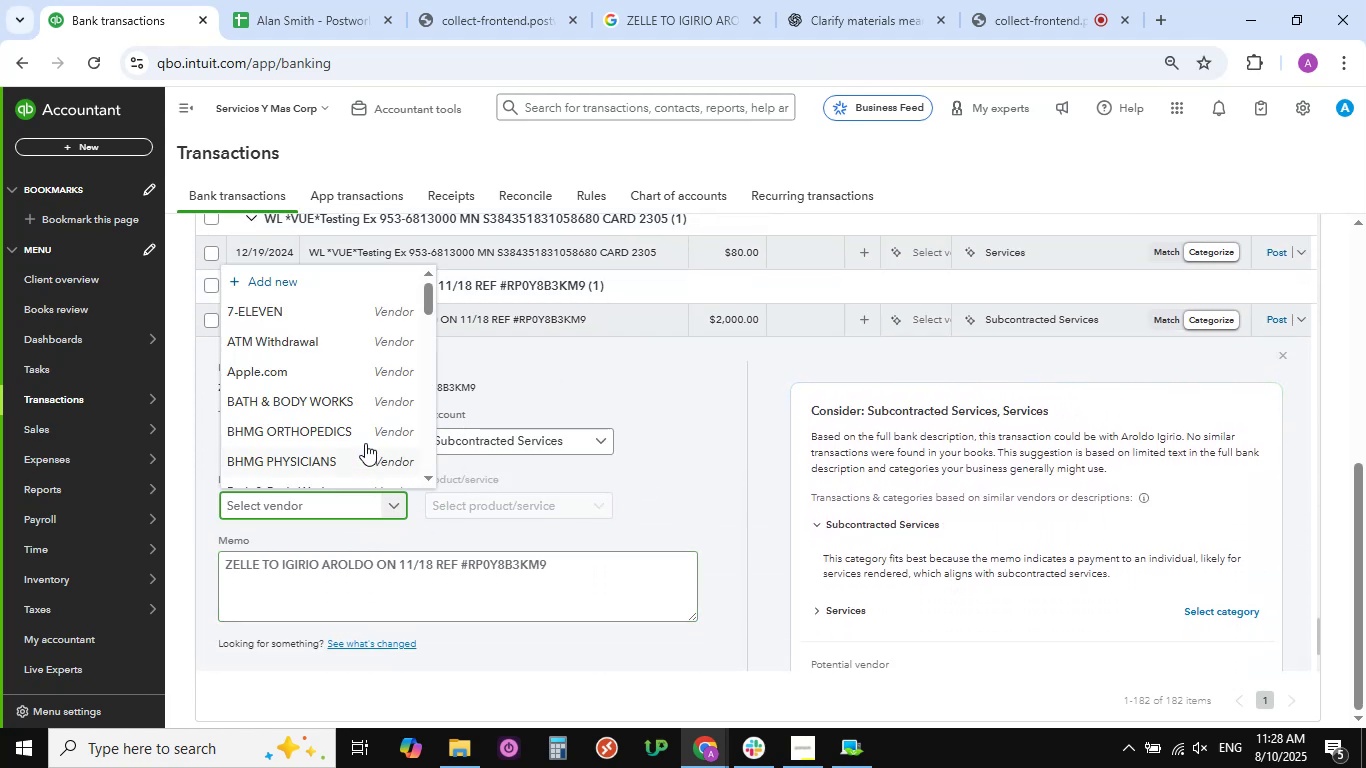 
scroll: coordinate [327, 441], scroll_direction: down, amount: 13.0
 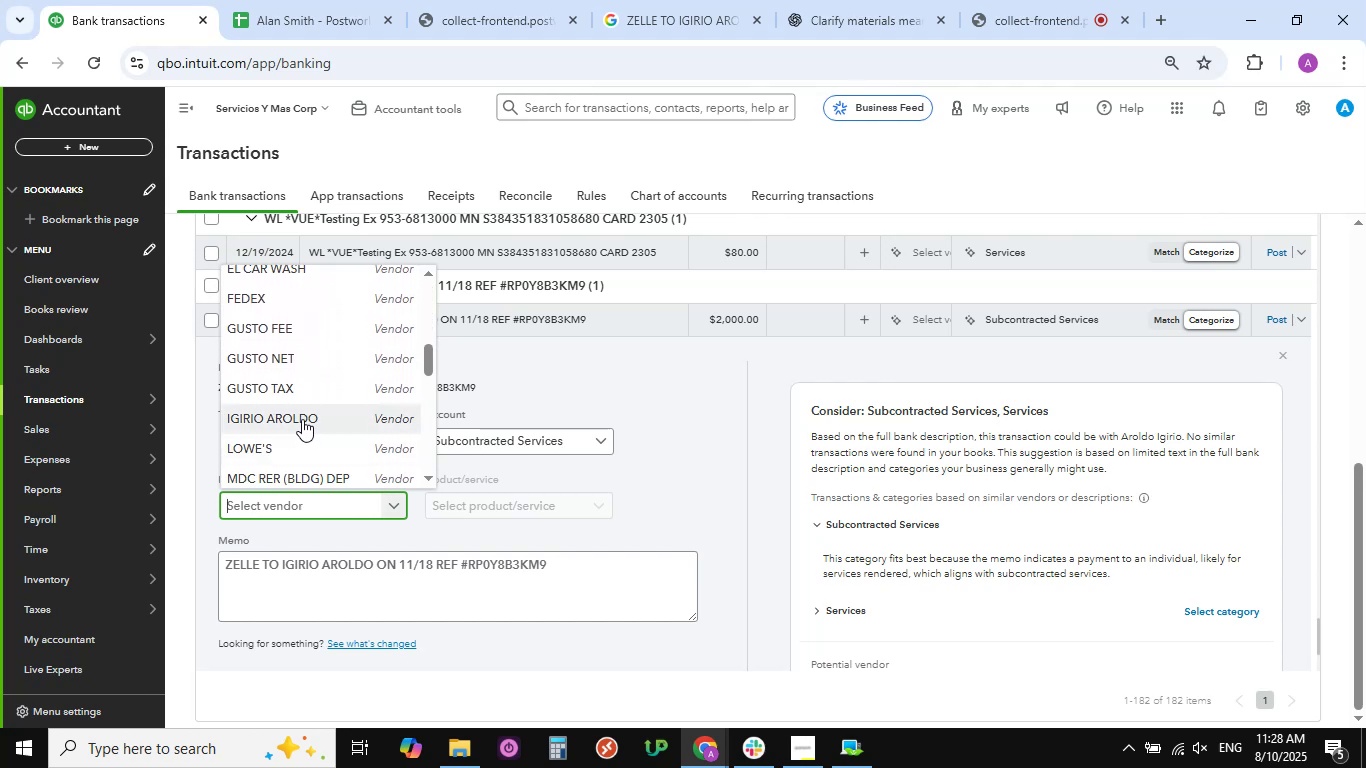 
left_click([302, 419])
 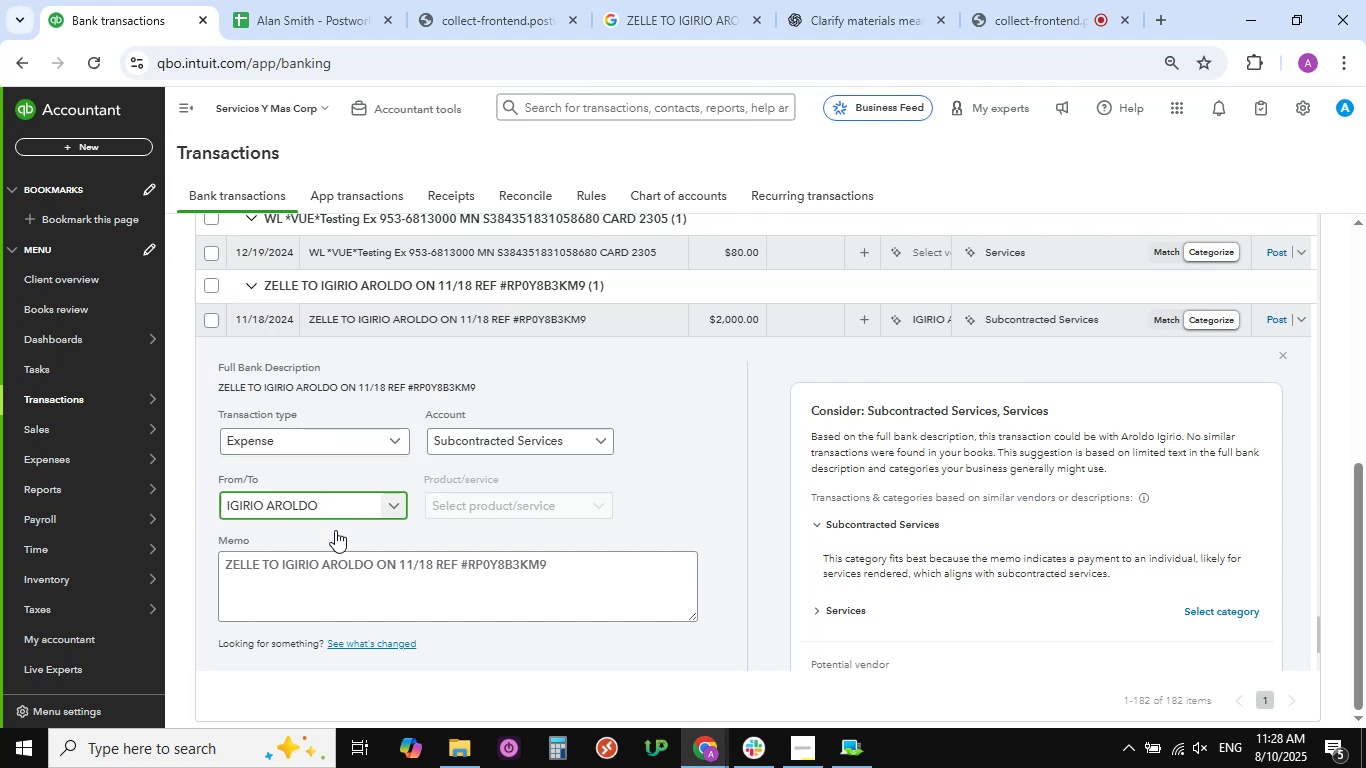 
scroll: coordinate [335, 538], scroll_direction: down, amount: 8.0
 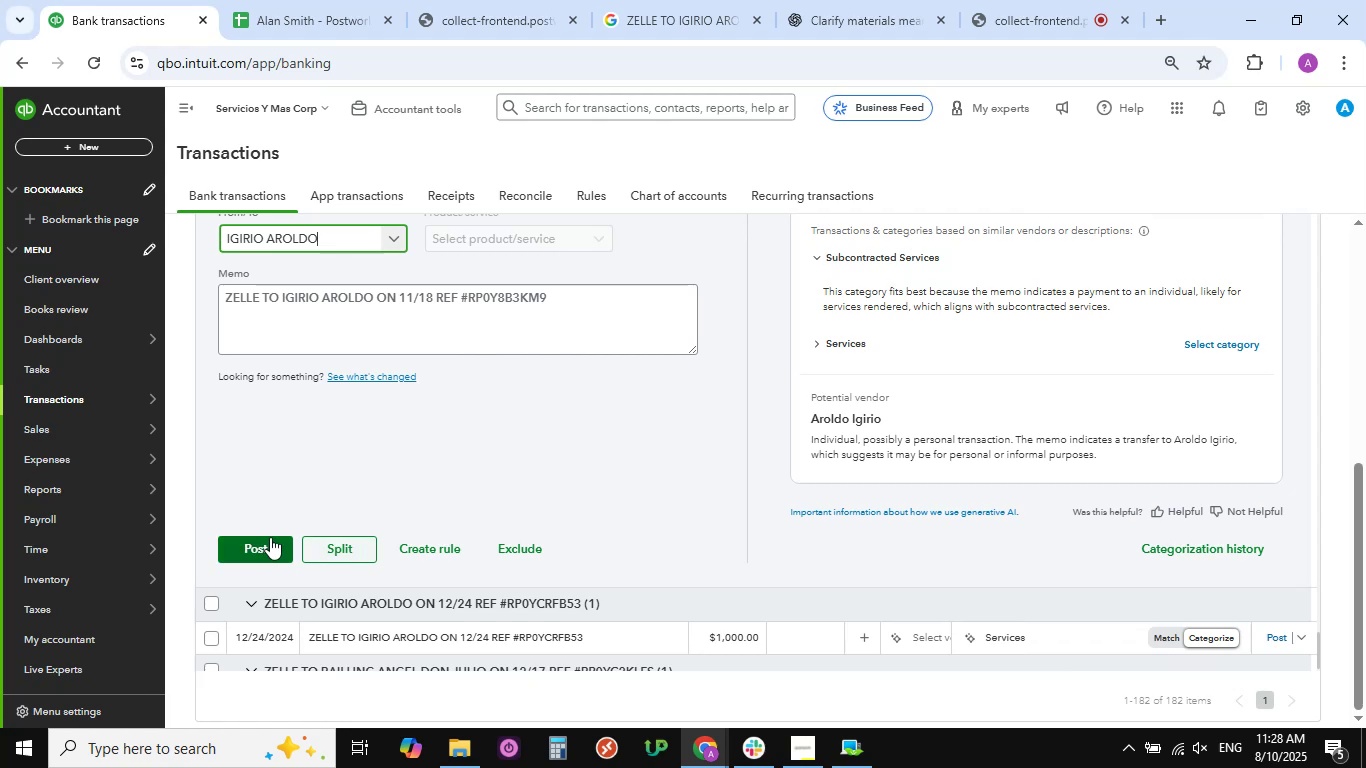 
left_click([270, 537])
 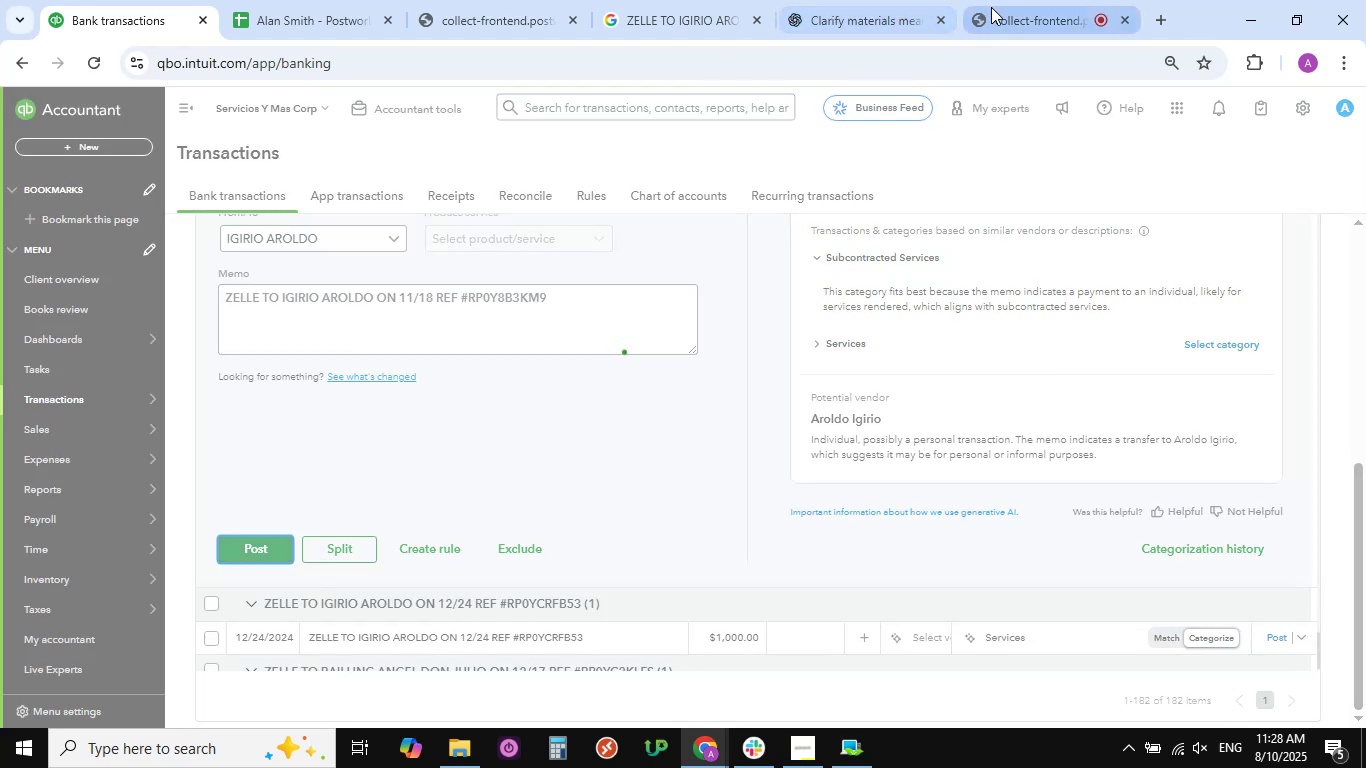 
left_click([1018, 3])
 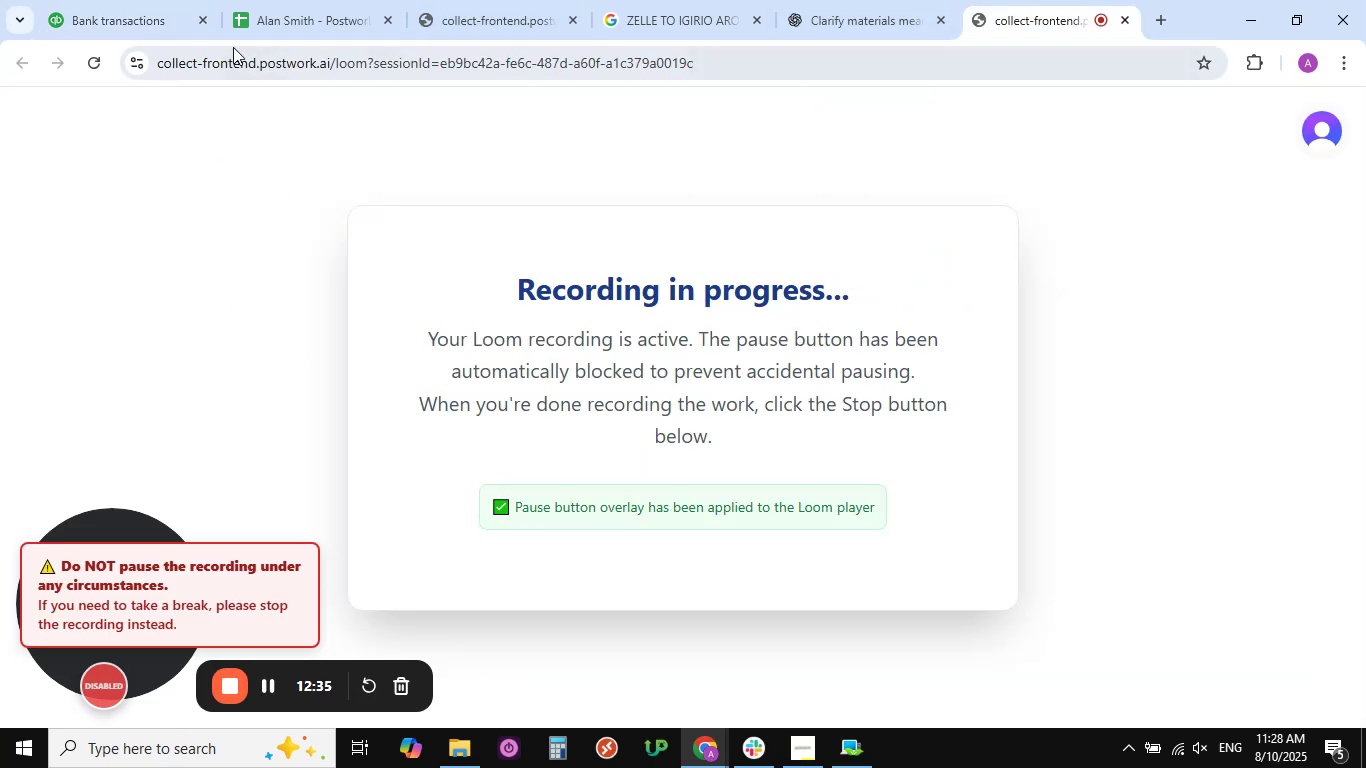 
left_click([149, 5])
 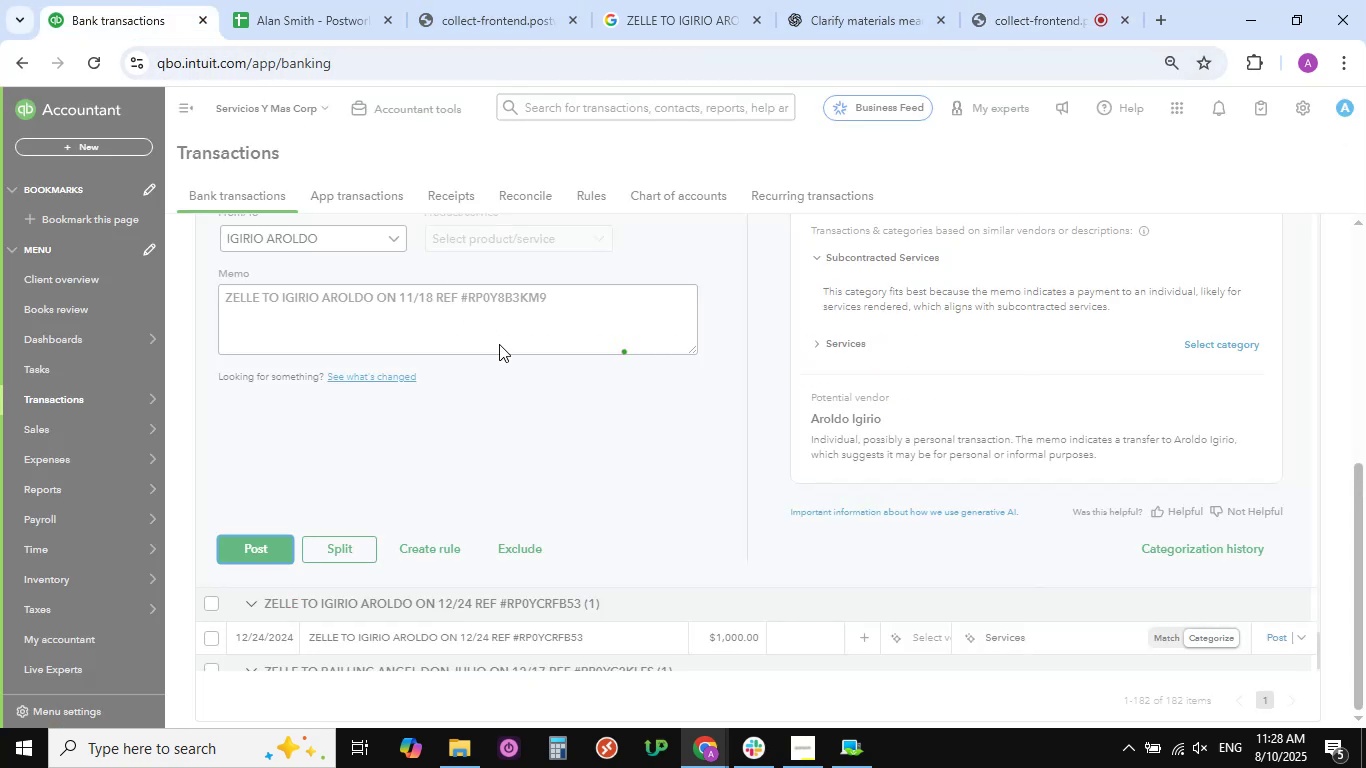 
mouse_move([543, 363])
 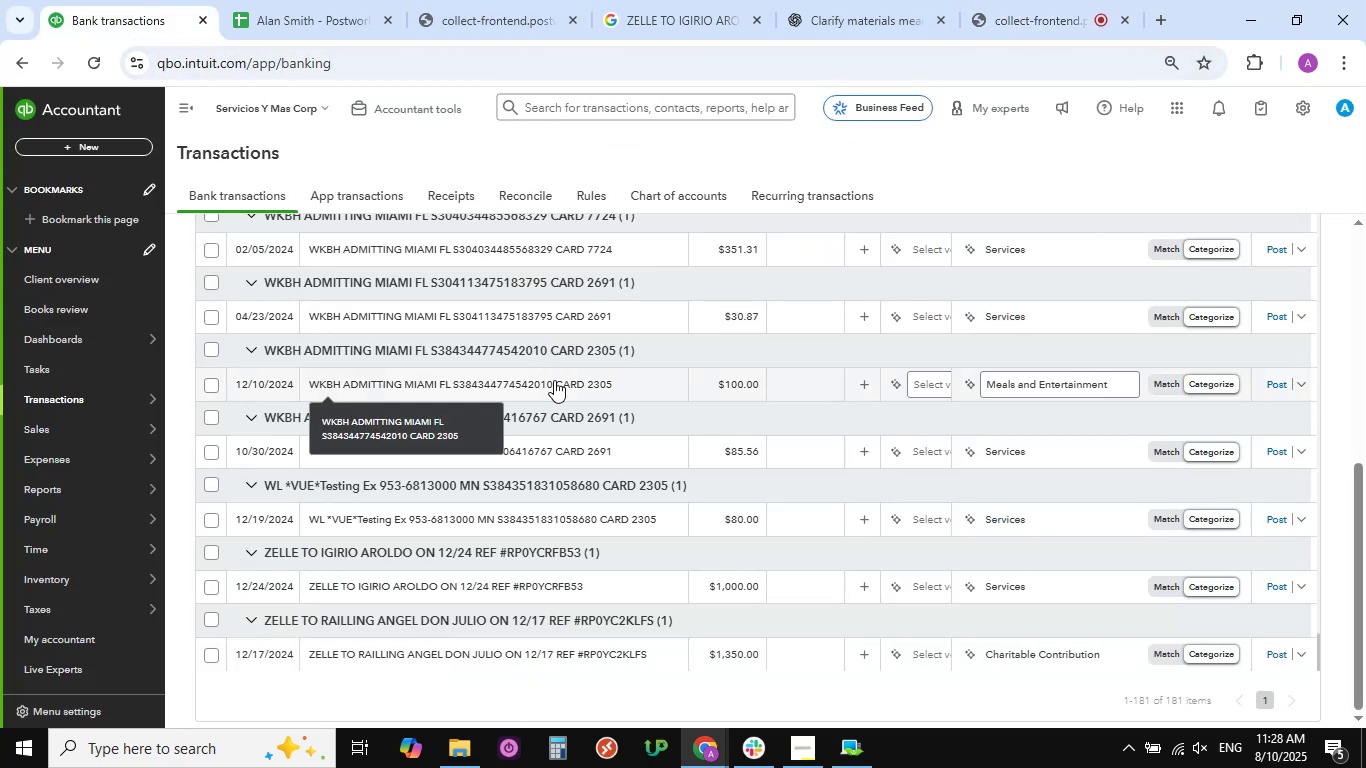 
scroll: coordinate [546, 551], scroll_direction: down, amount: 41.0
 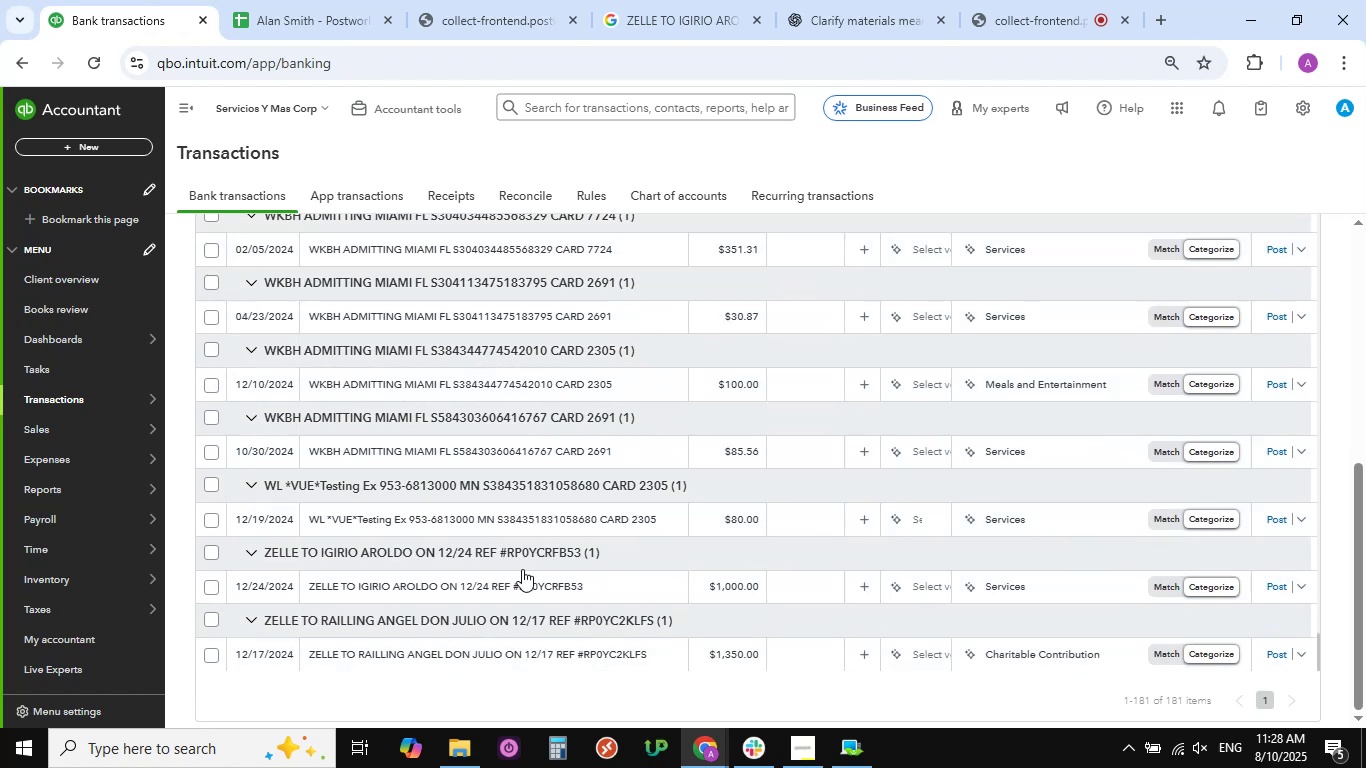 
scroll: coordinate [513, 583], scroll_direction: down, amount: 1.0
 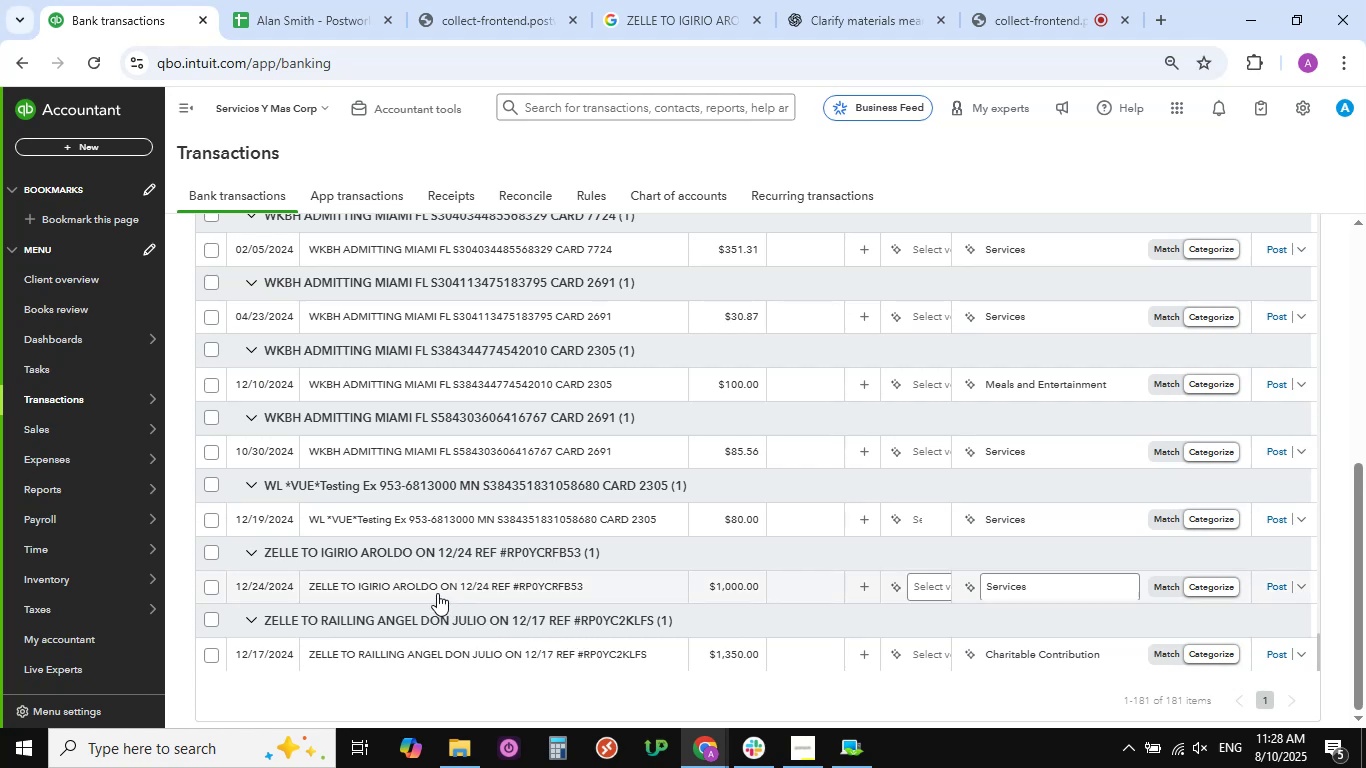 
left_click([435, 588])
 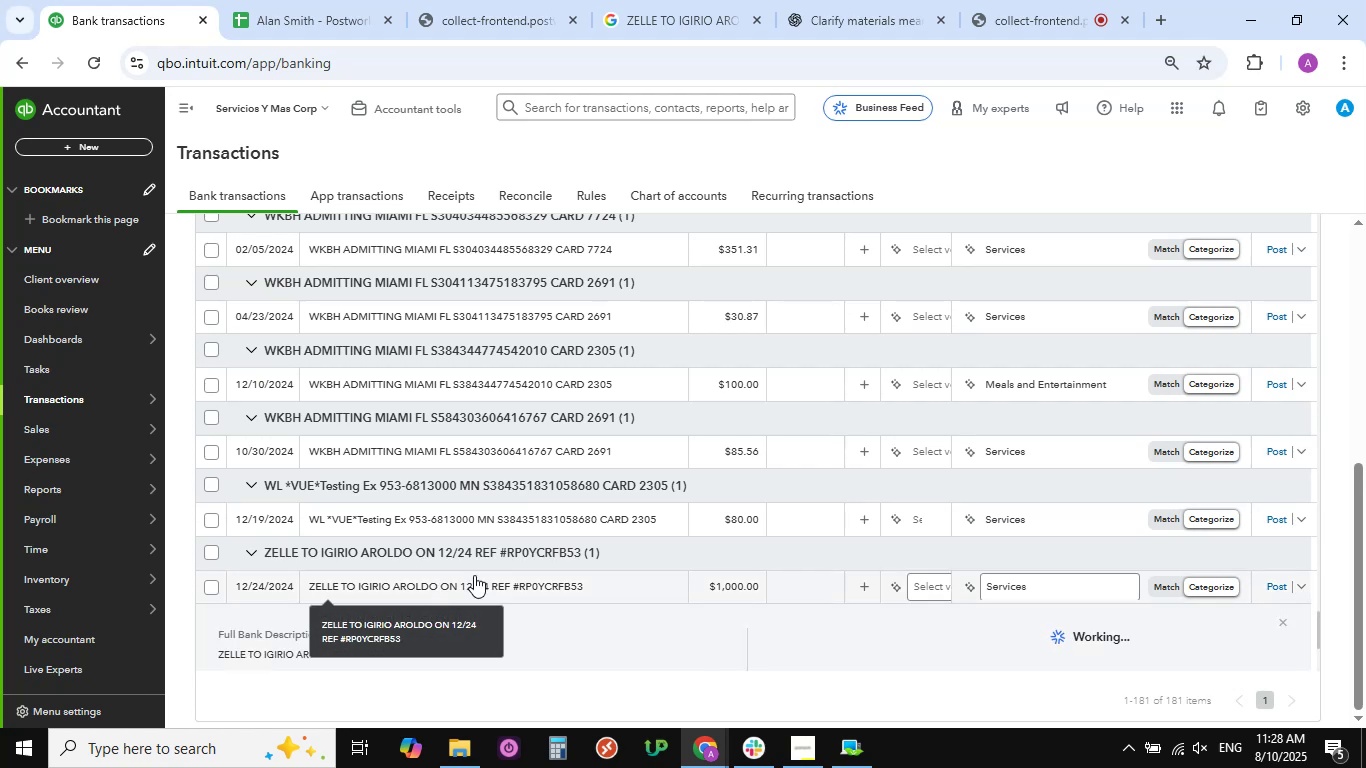 
scroll: coordinate [699, 536], scroll_direction: down, amount: 9.0
 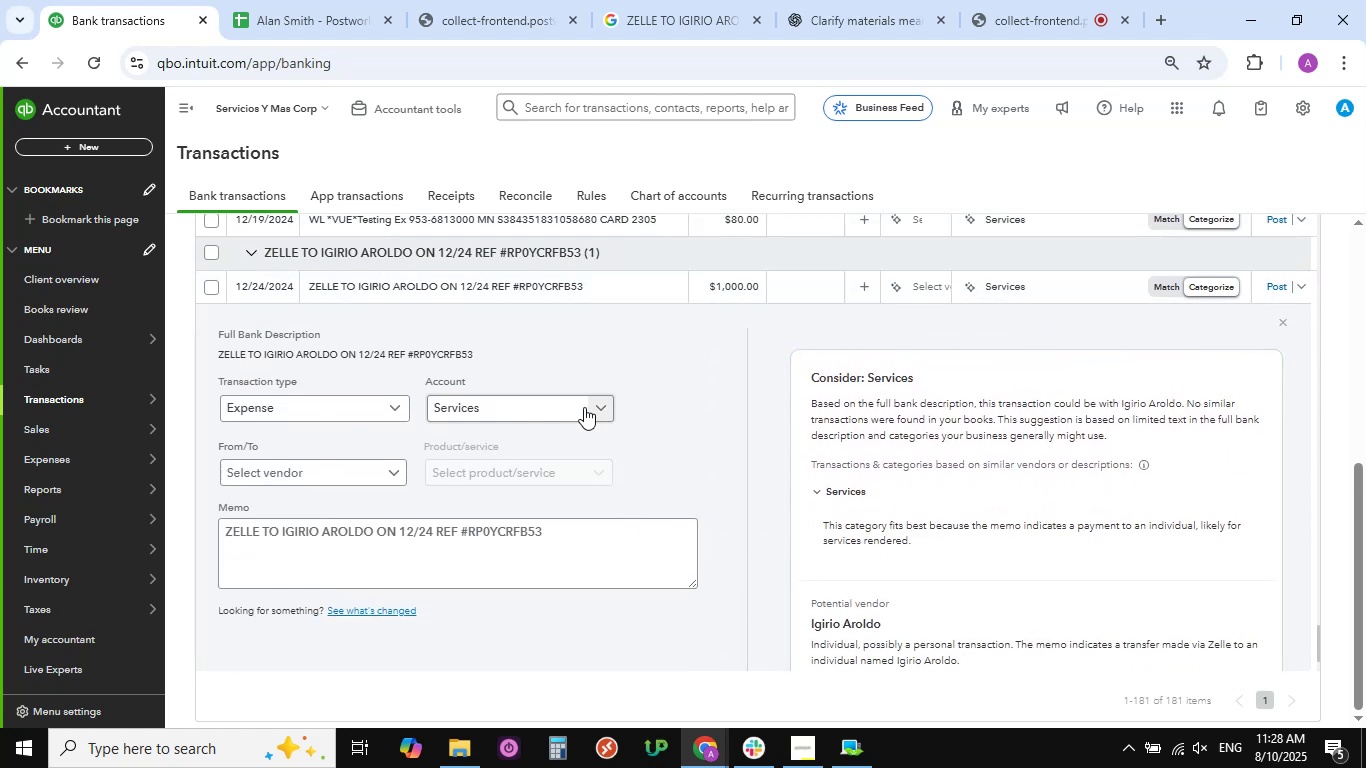 
left_click([604, 406])
 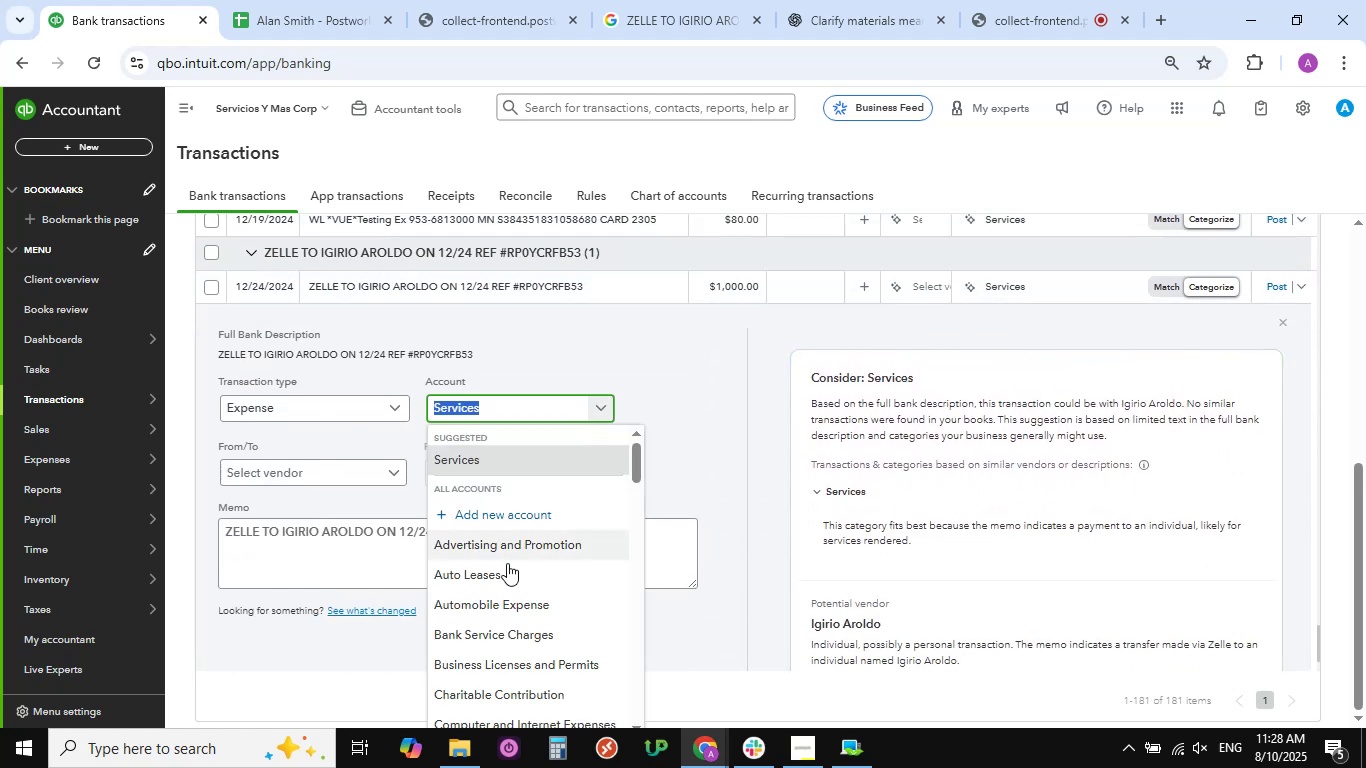 
scroll: coordinate [508, 562], scroll_direction: down, amount: 13.0
 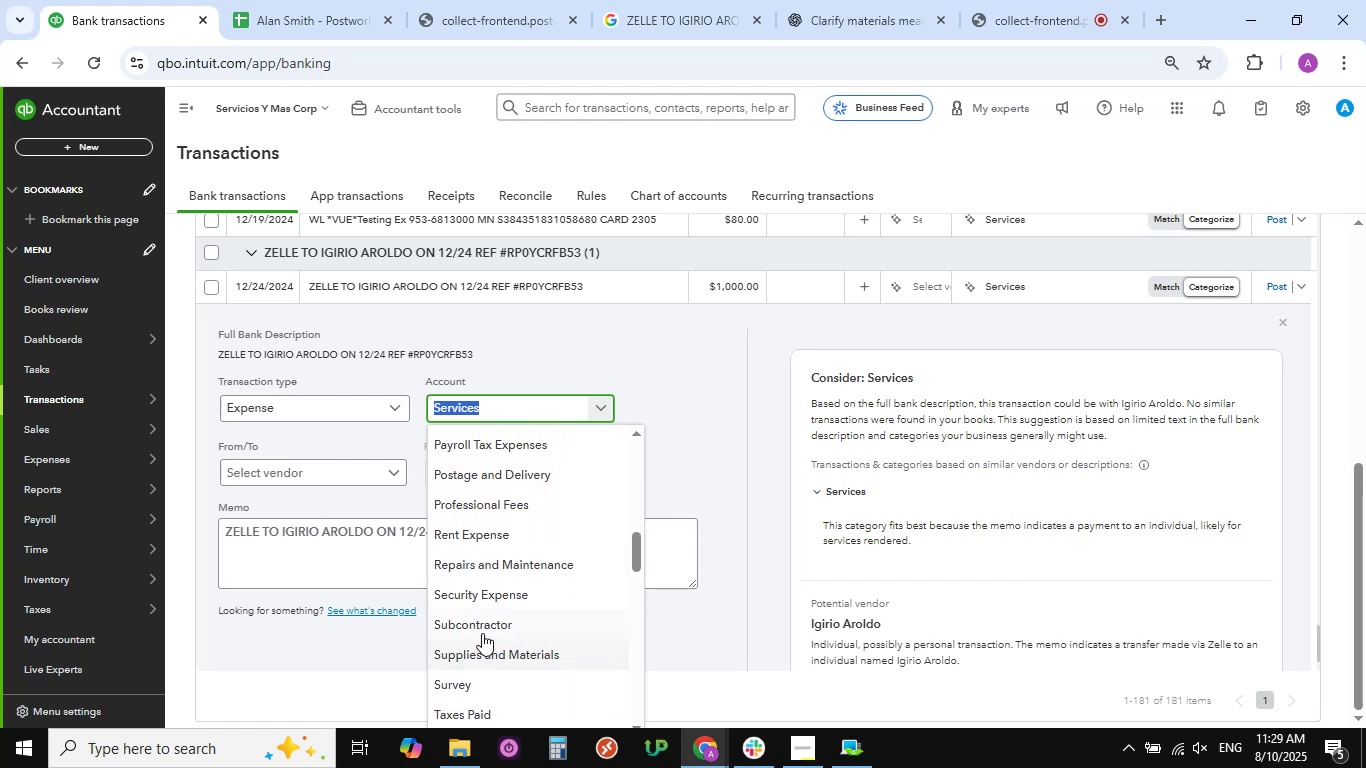 
left_click([481, 624])
 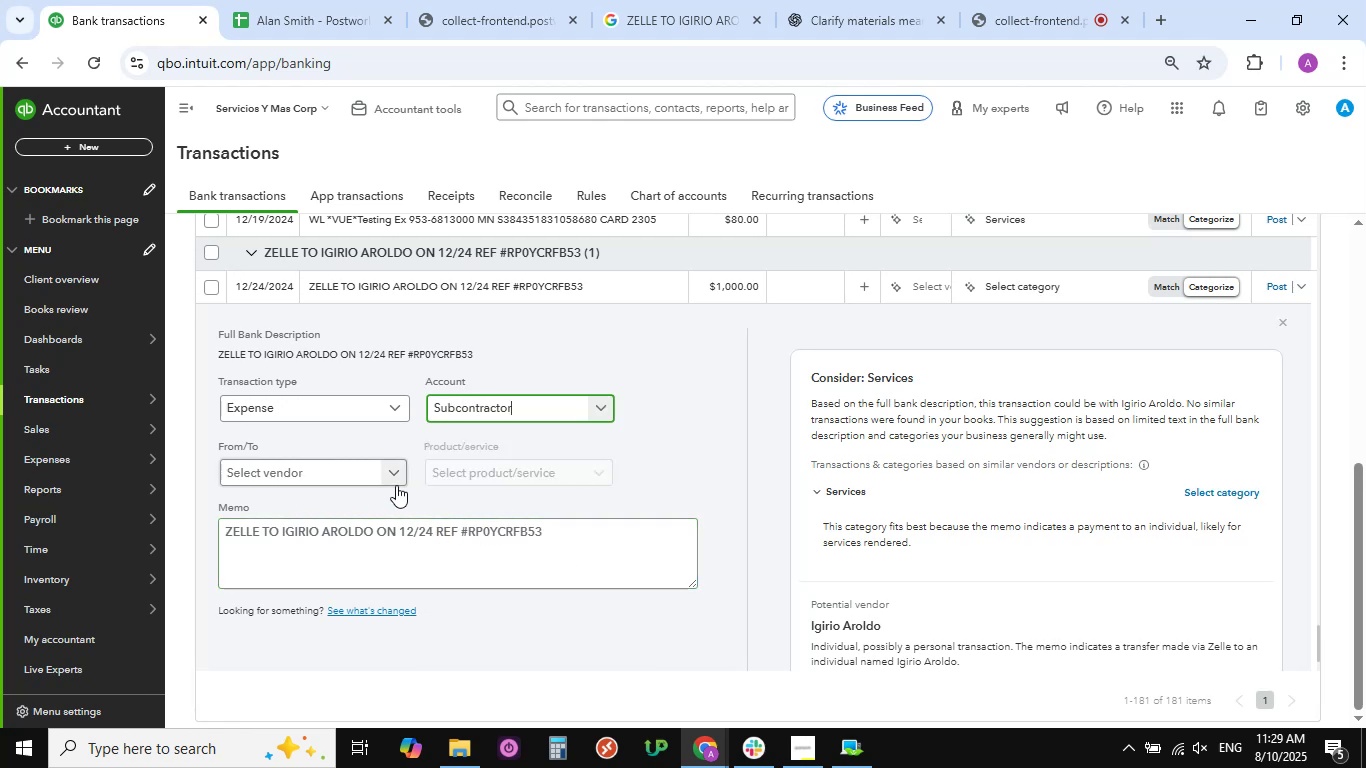 
left_click([393, 466])
 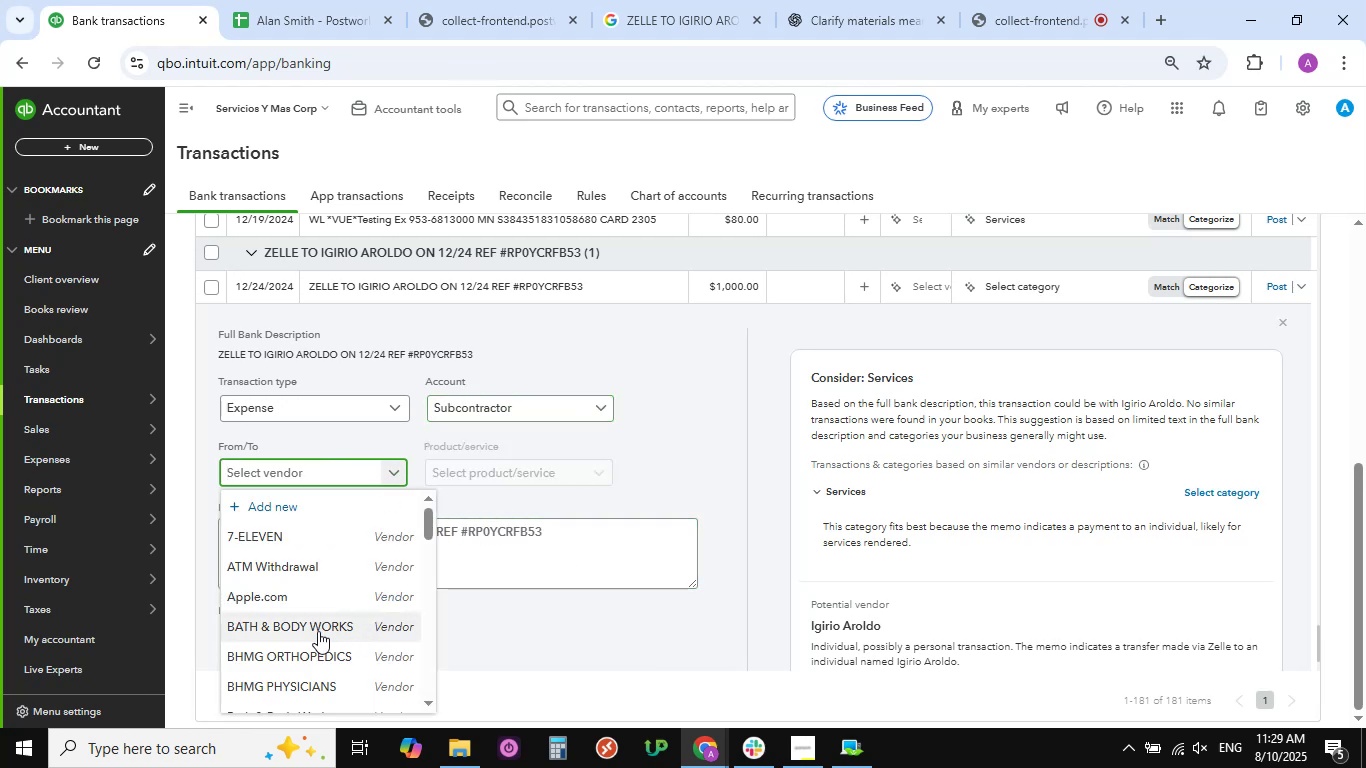 
scroll: coordinate [284, 633], scroll_direction: down, amount: 12.0
 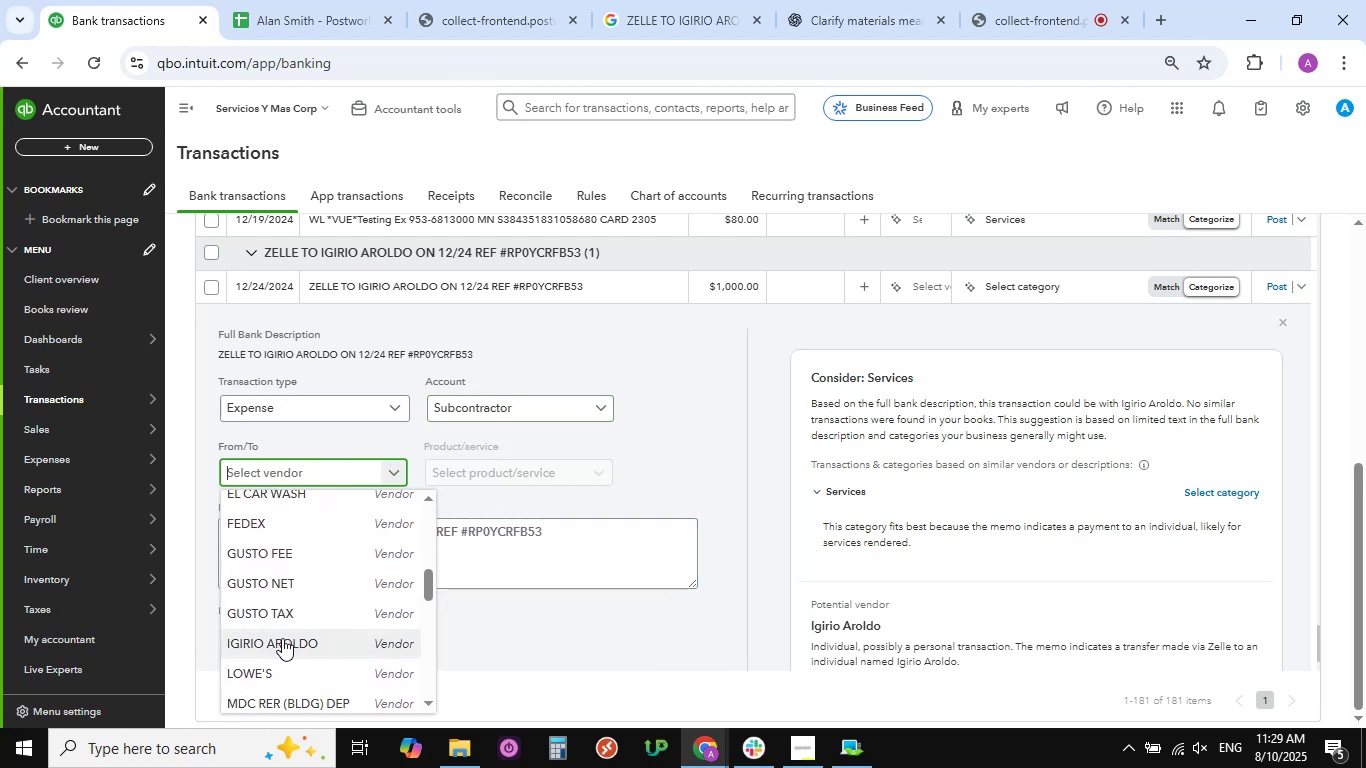 
left_click([282, 638])
 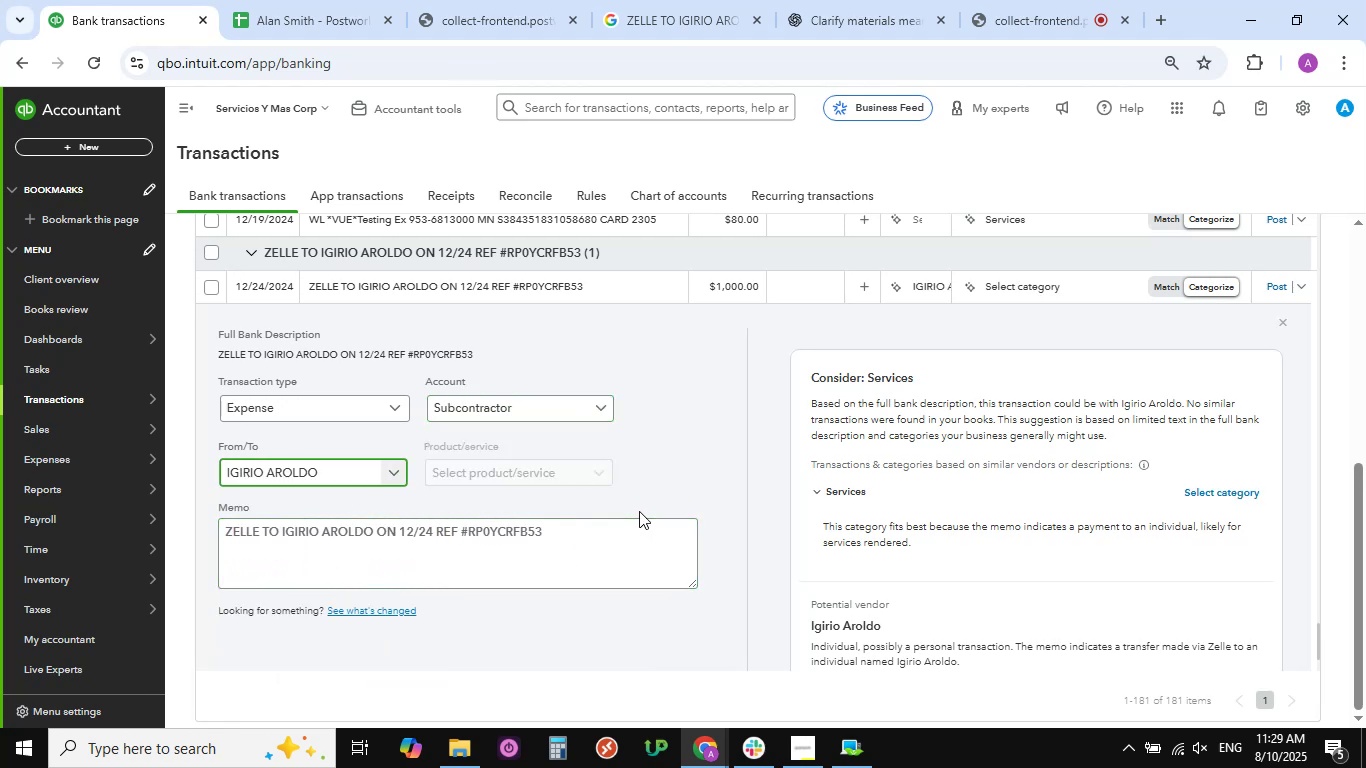 
scroll: coordinate [639, 511], scroll_direction: down, amount: 3.0
 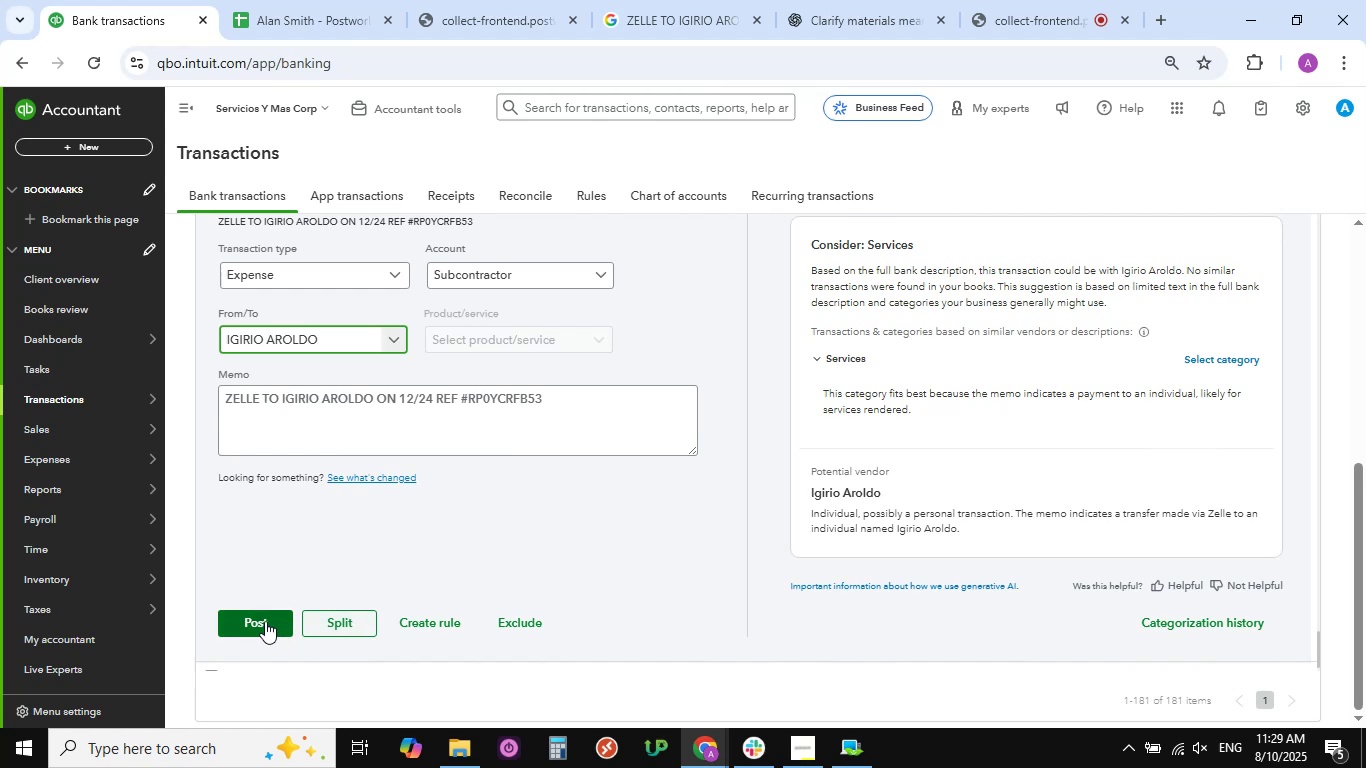 
left_click([265, 621])
 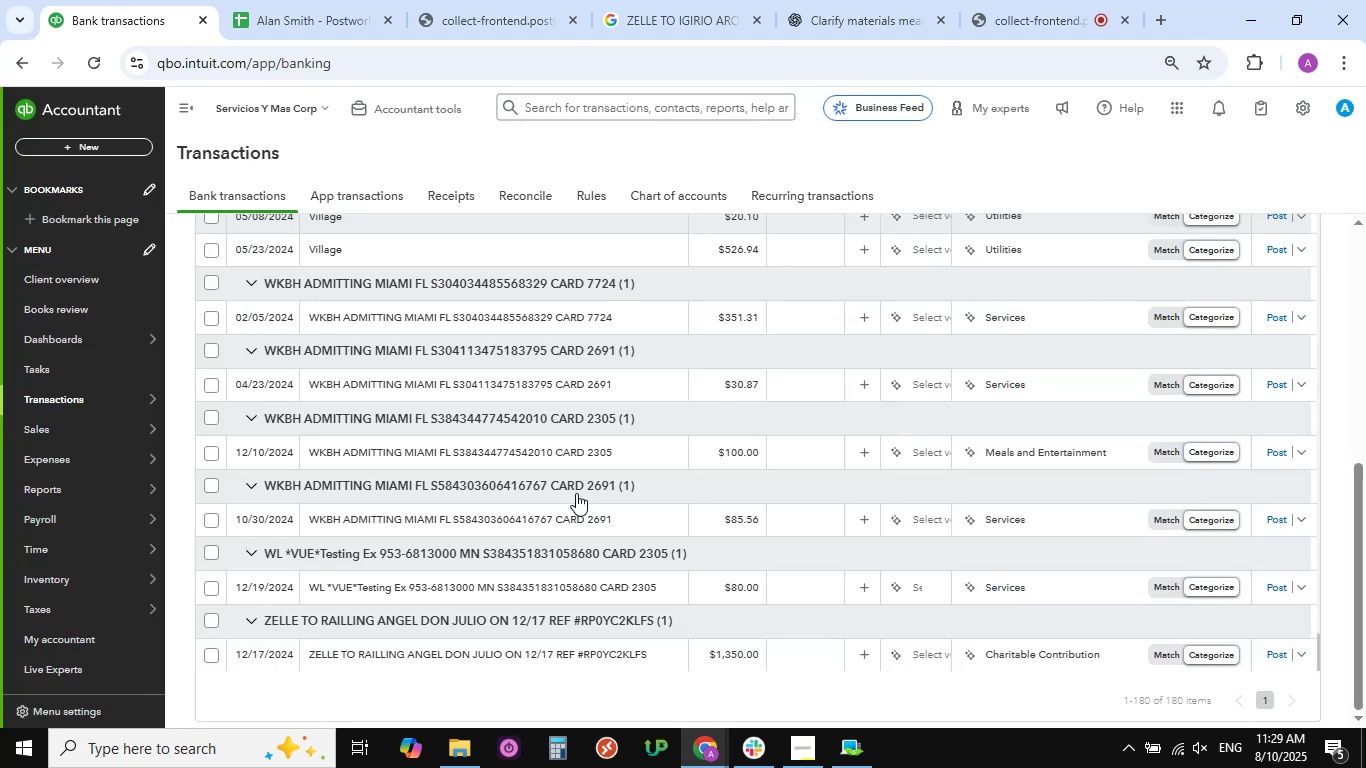 
wait(12.54)
 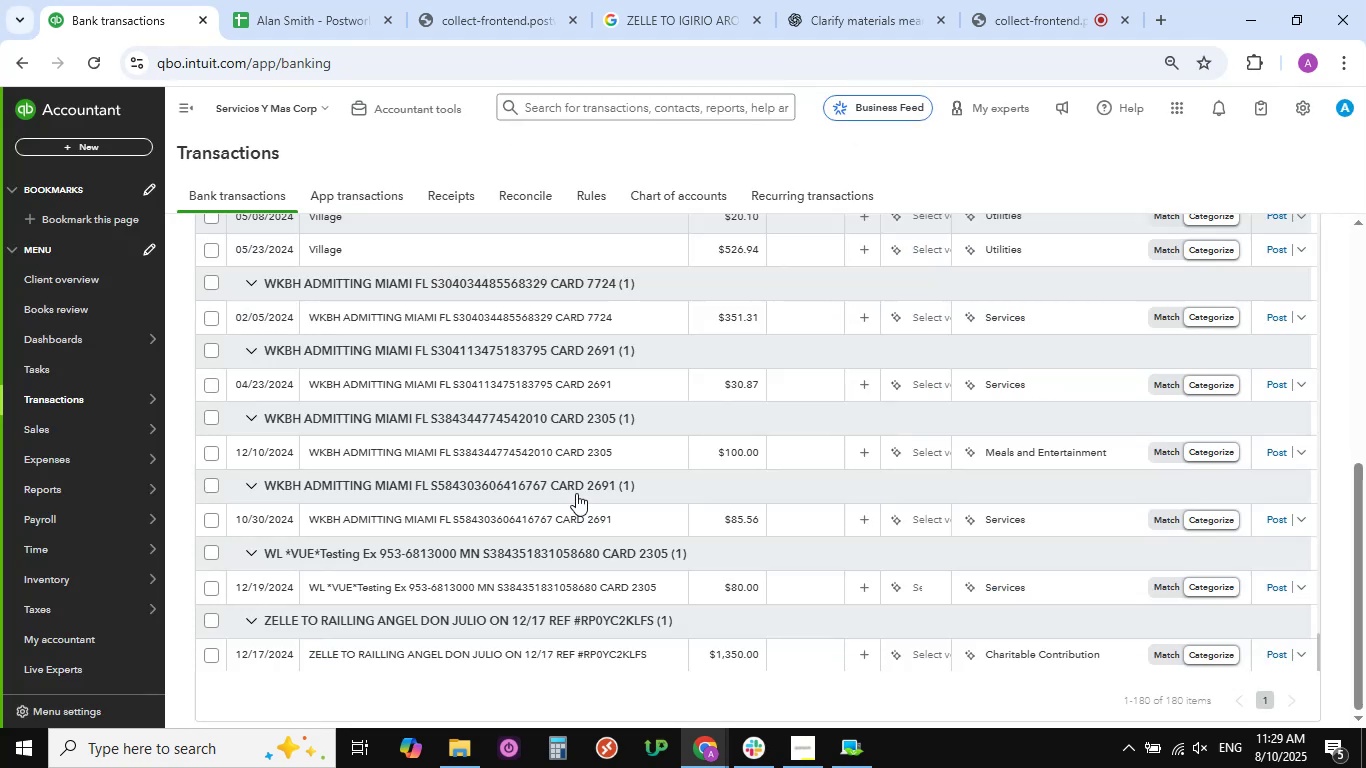 
left_click([1040, 13])
 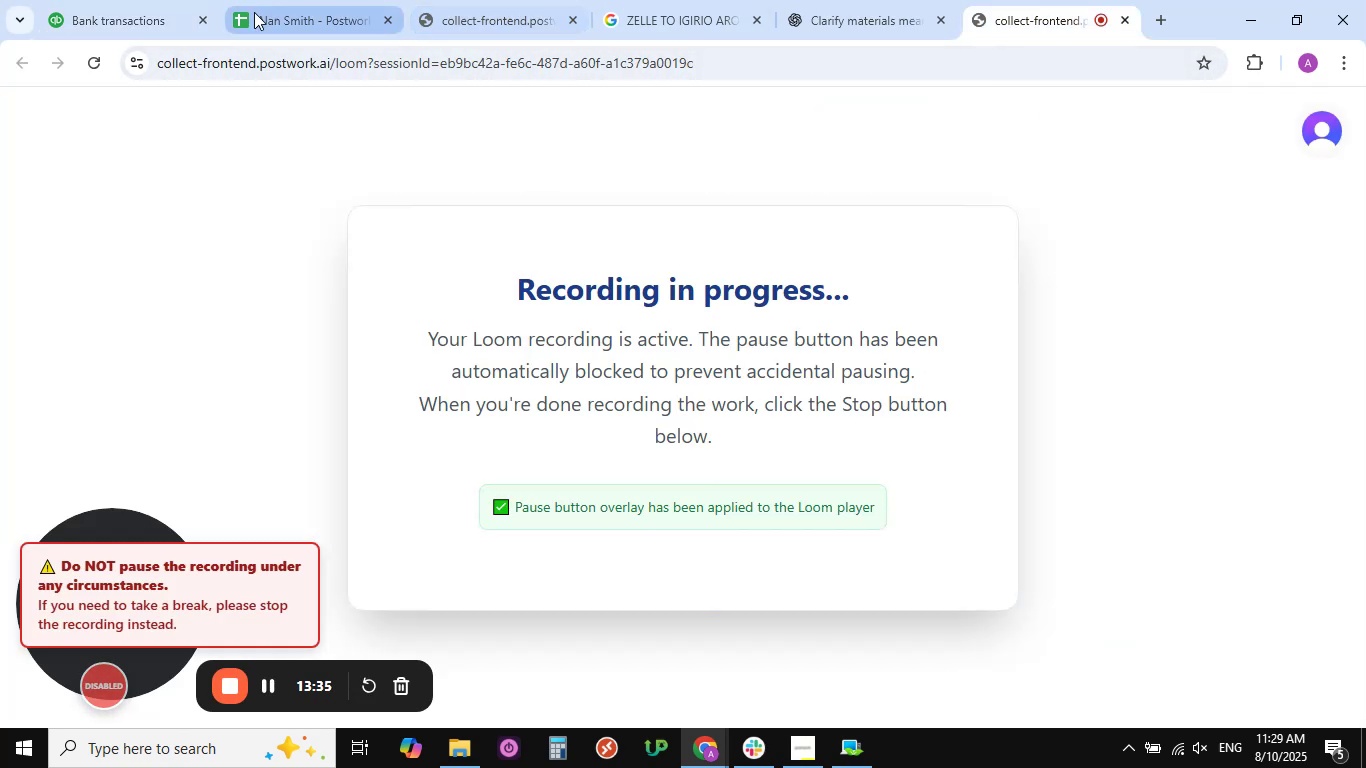 
left_click([152, 9])
 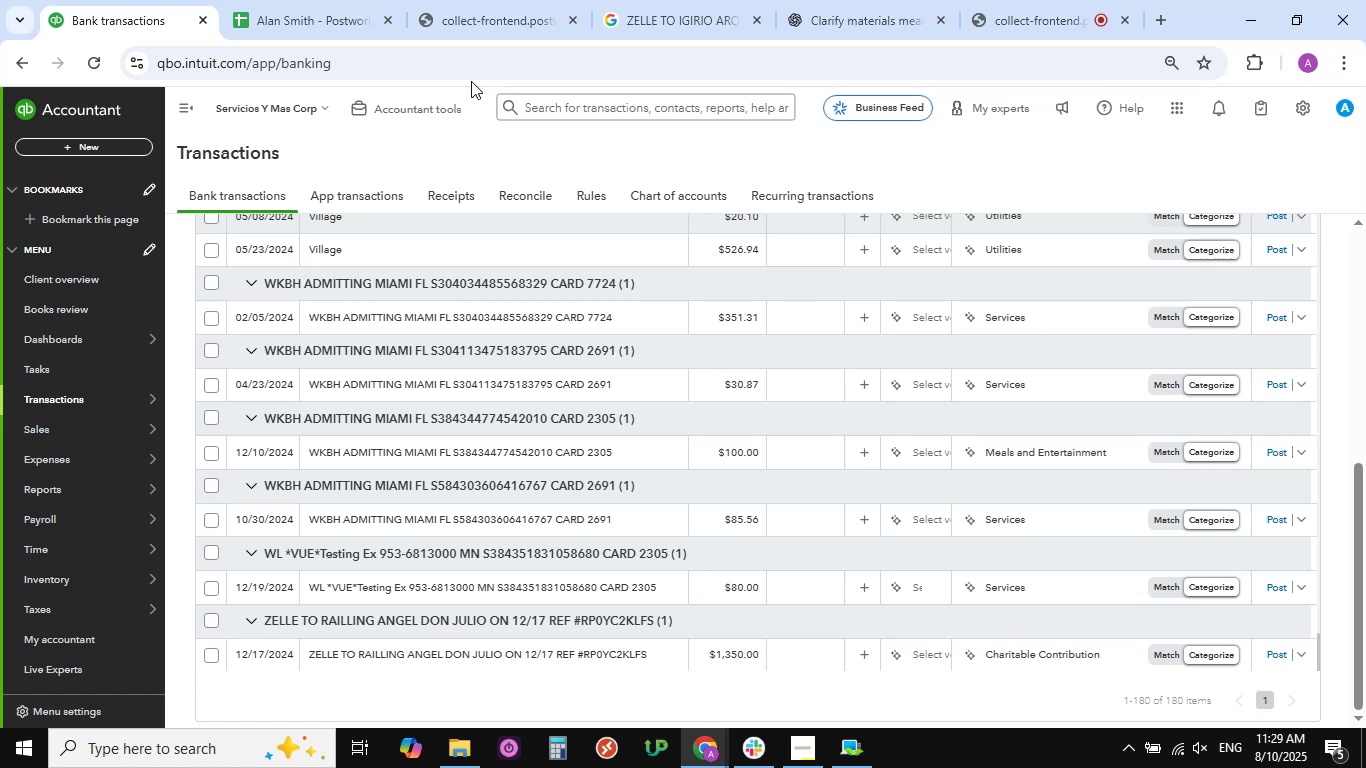 
wait(23.41)
 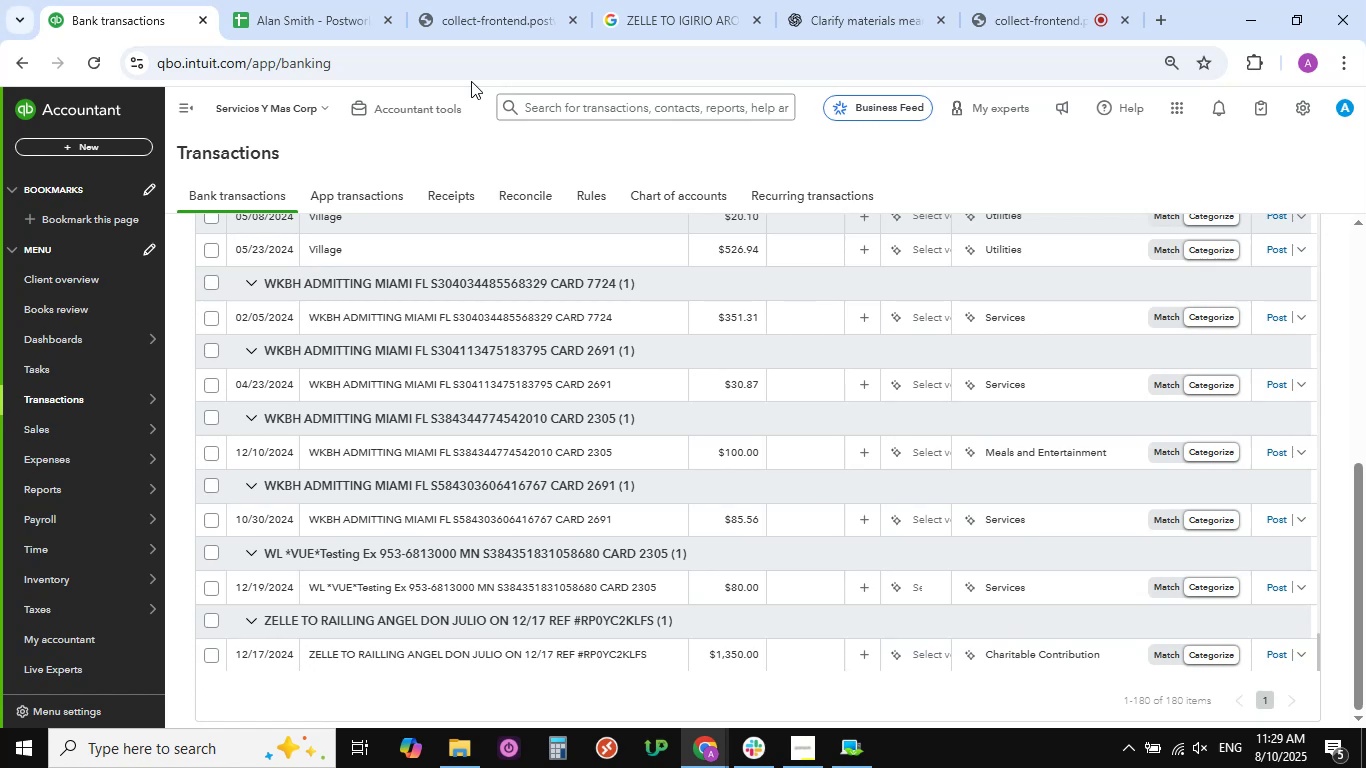 
mouse_move([453, 358])
 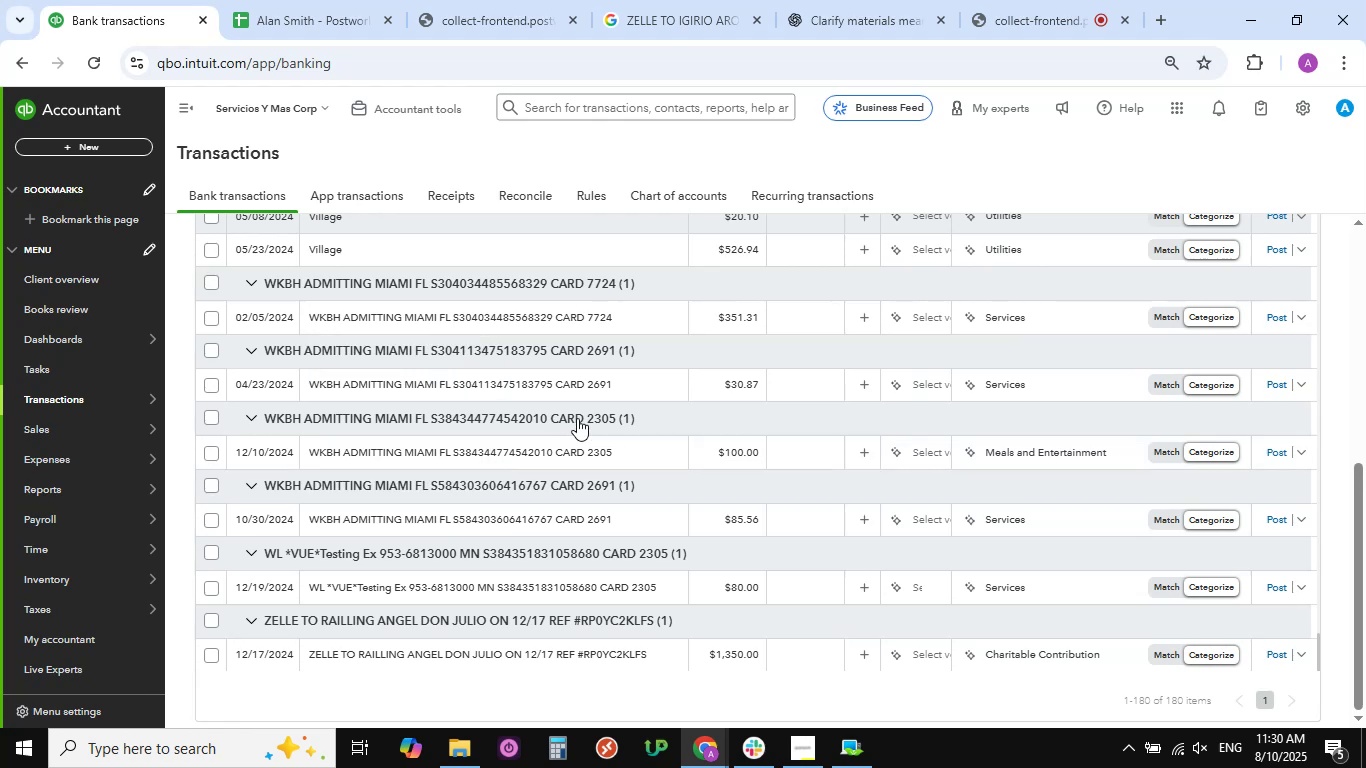 
scroll: coordinate [577, 418], scroll_direction: up, amount: 1.0
 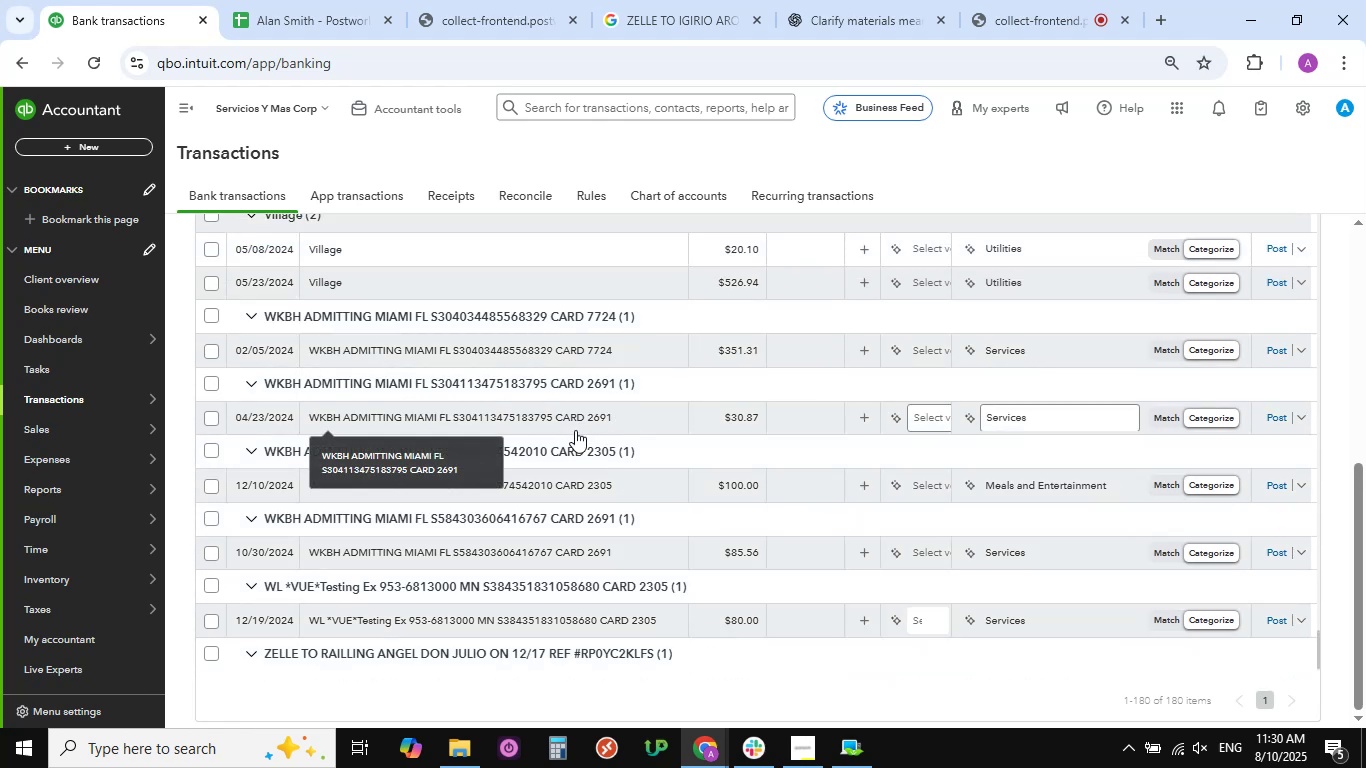 
scroll: coordinate [563, 506], scroll_direction: down, amount: 7.0
 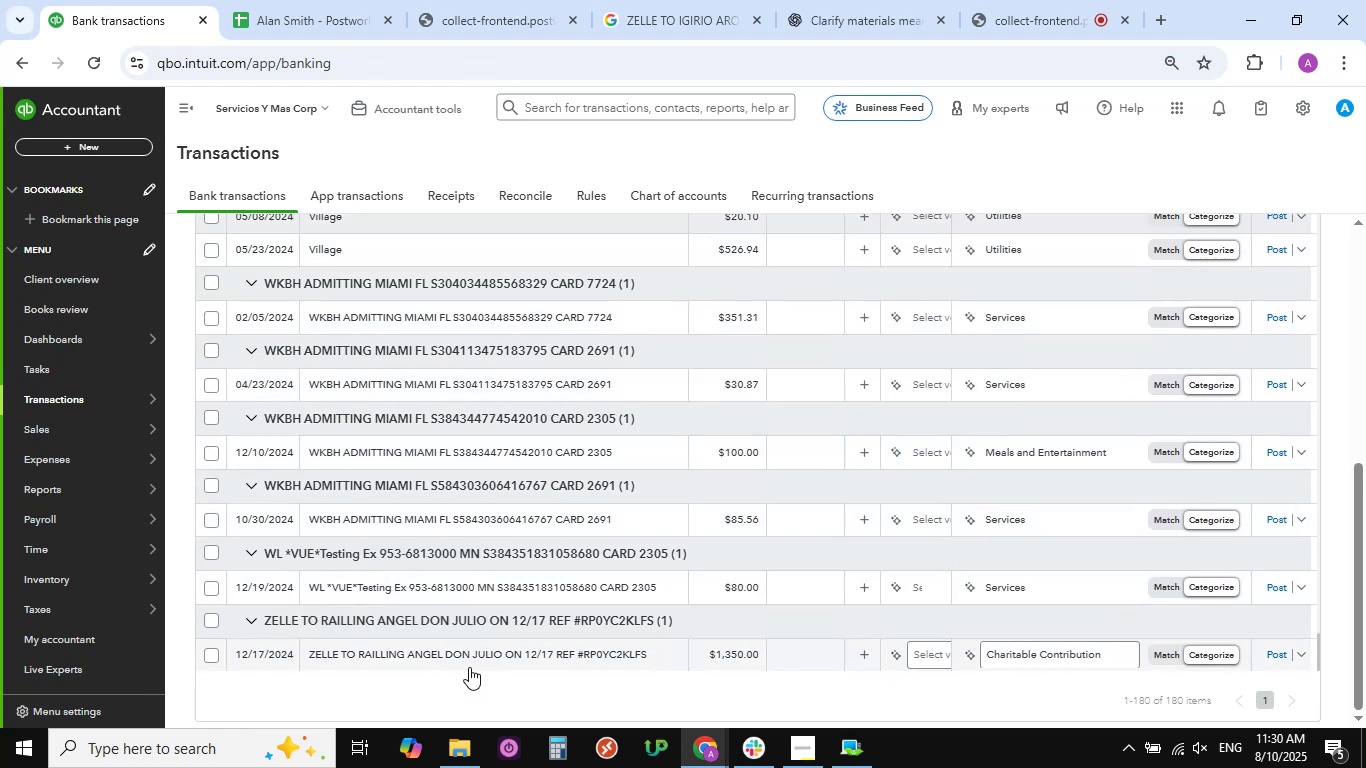 
left_click([457, 654])
 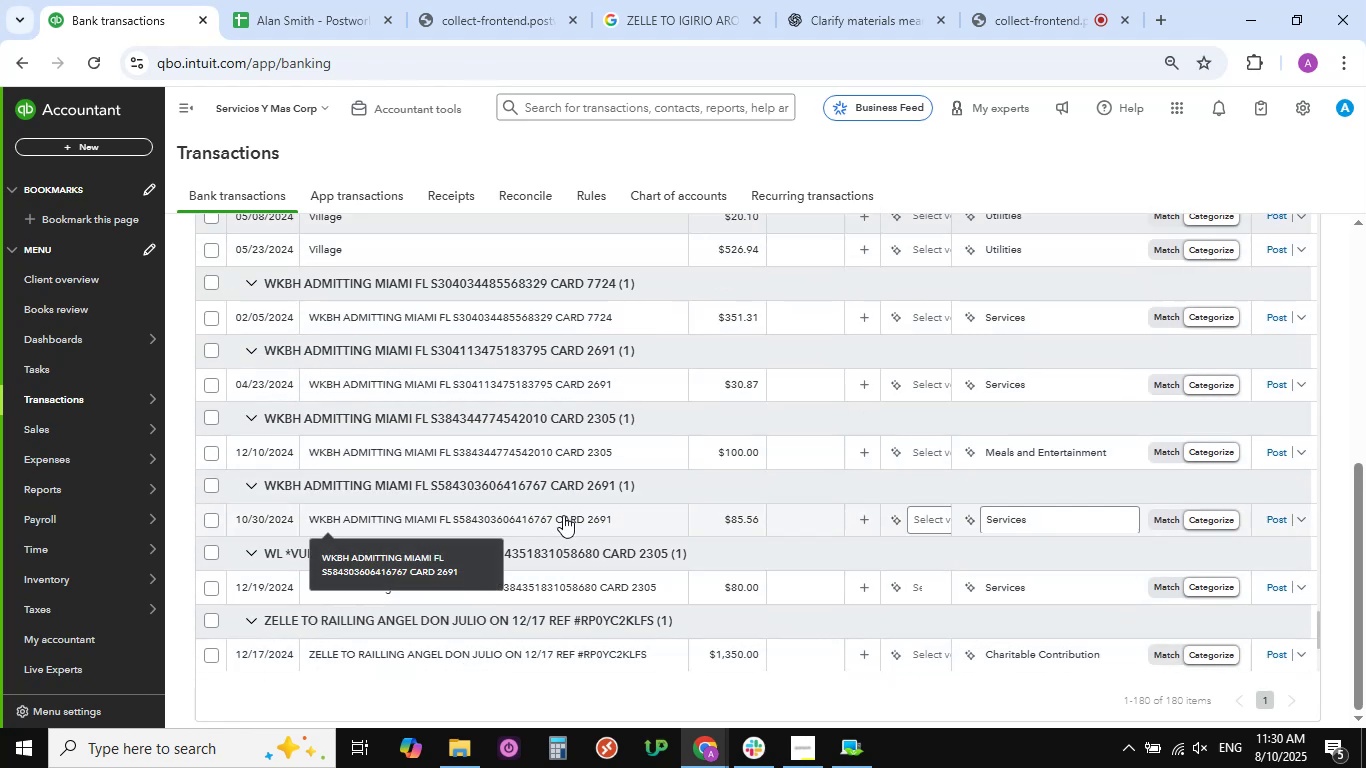 
mouse_move([621, 412])
 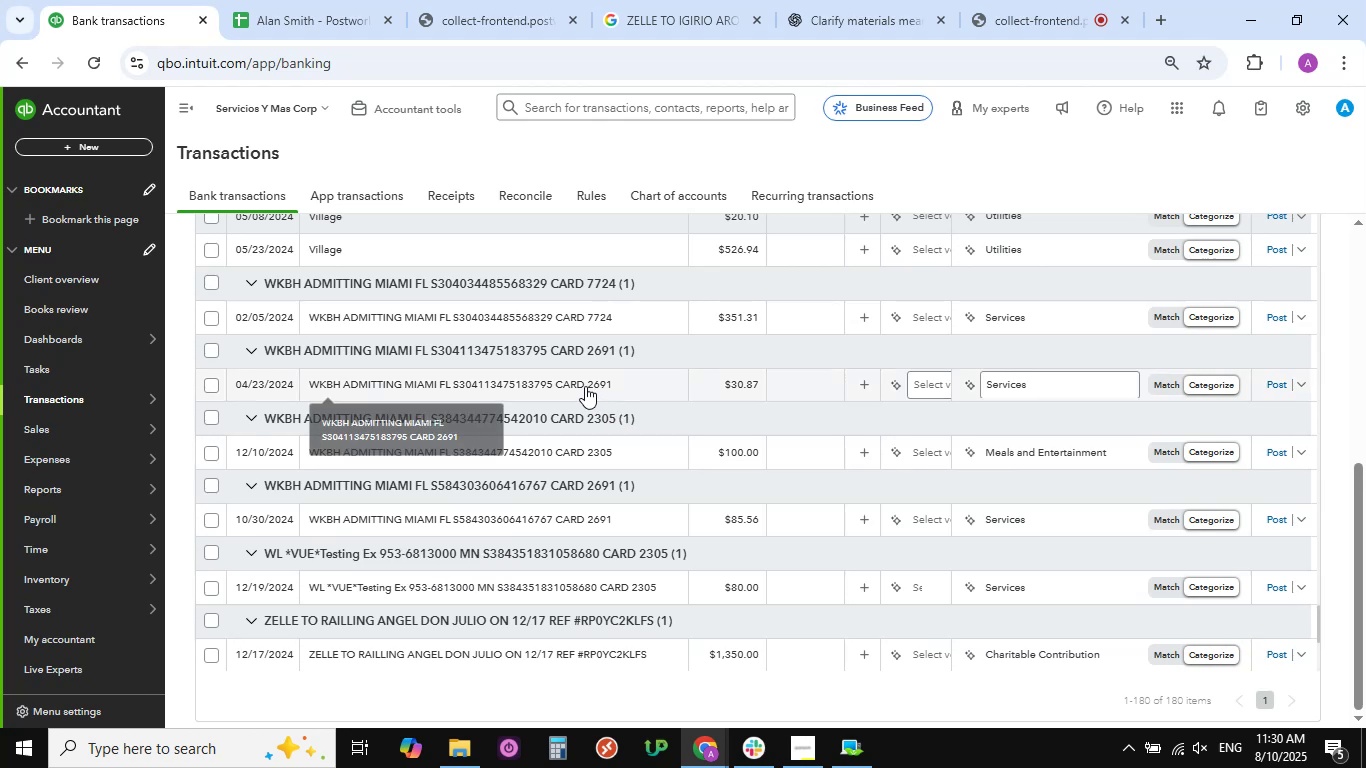 
scroll: coordinate [585, 386], scroll_direction: up, amount: 4.0
 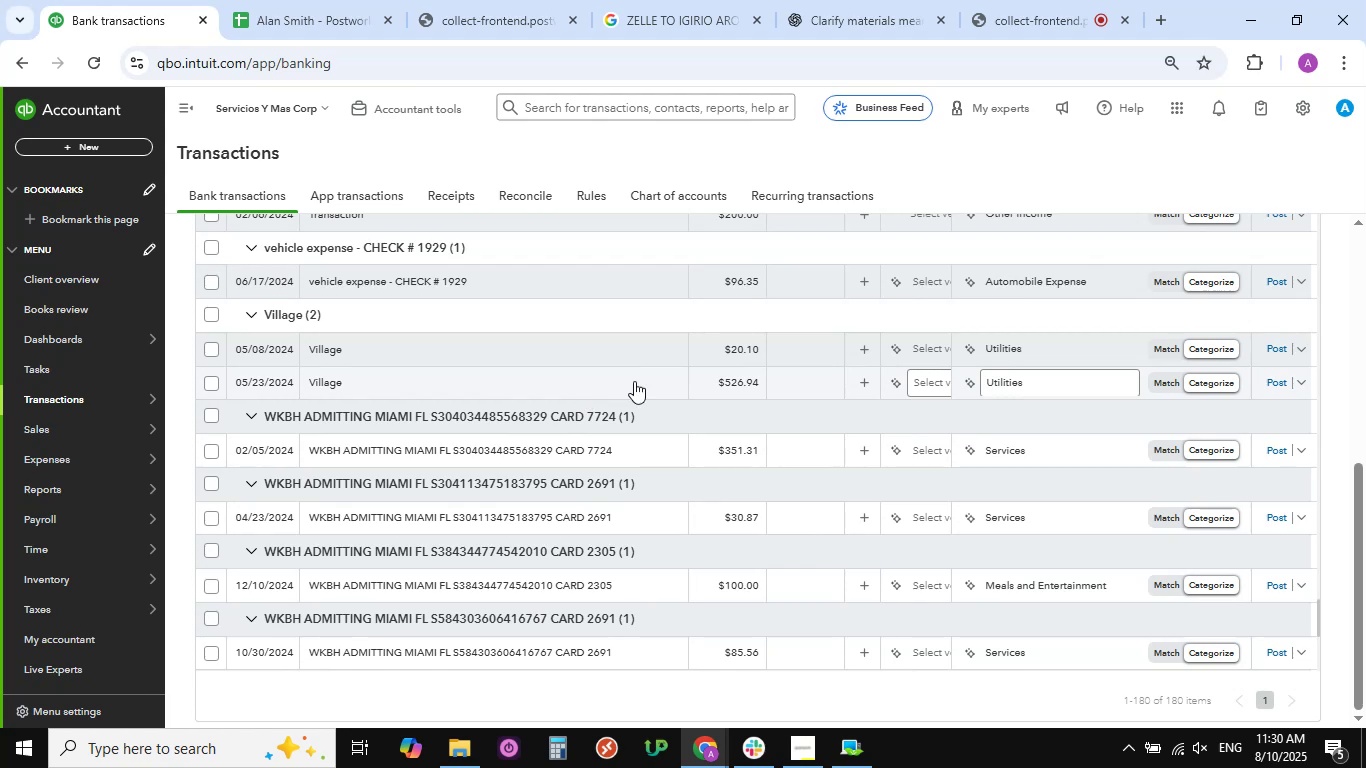 
wait(28.31)
 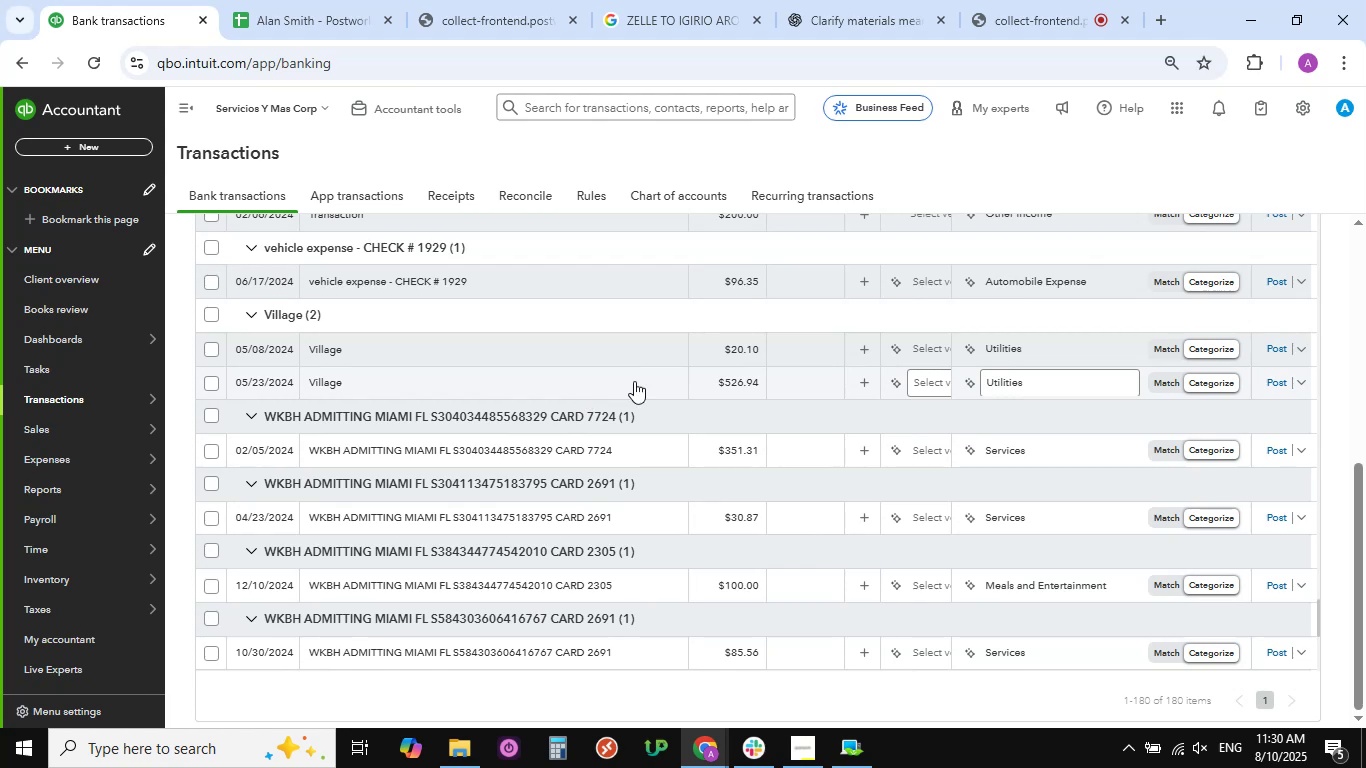 
scroll: coordinate [629, 424], scroll_direction: down, amount: 2.0
 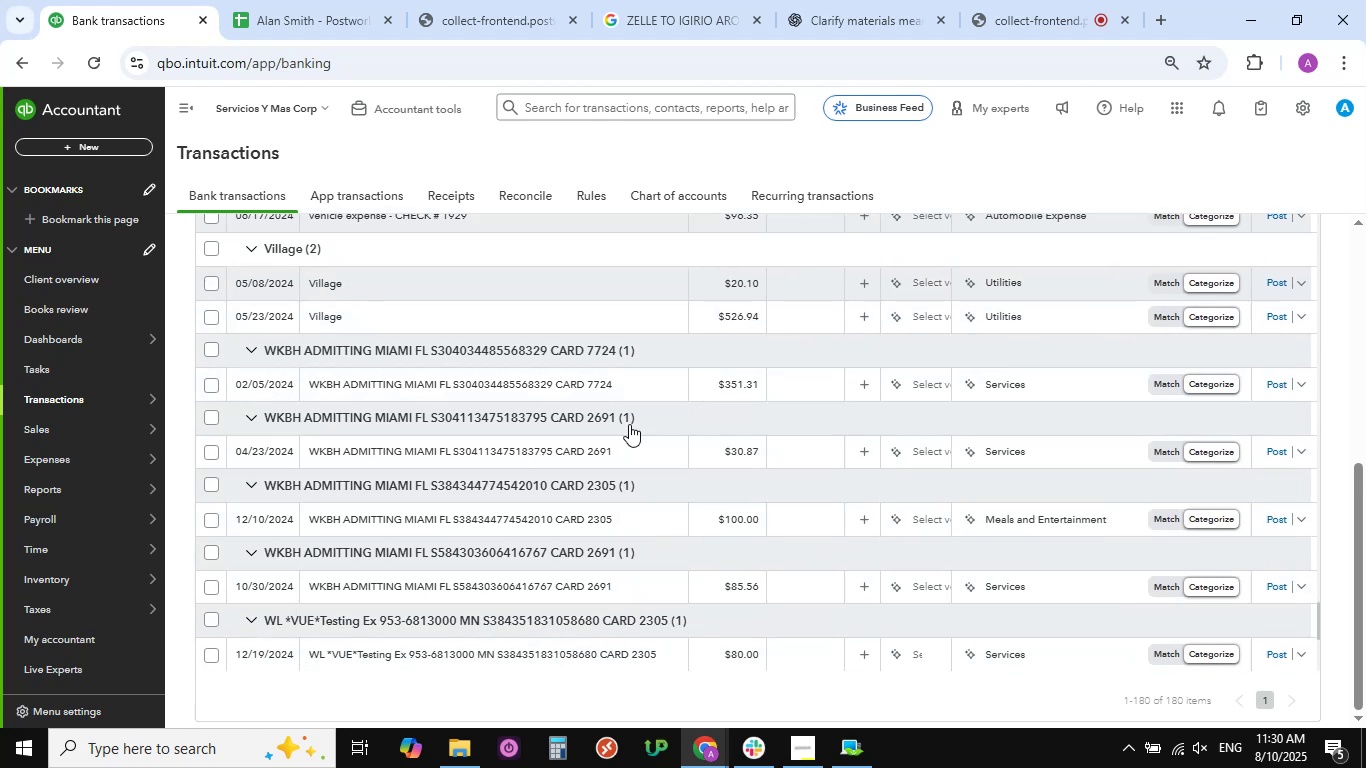 
wait(5.91)
 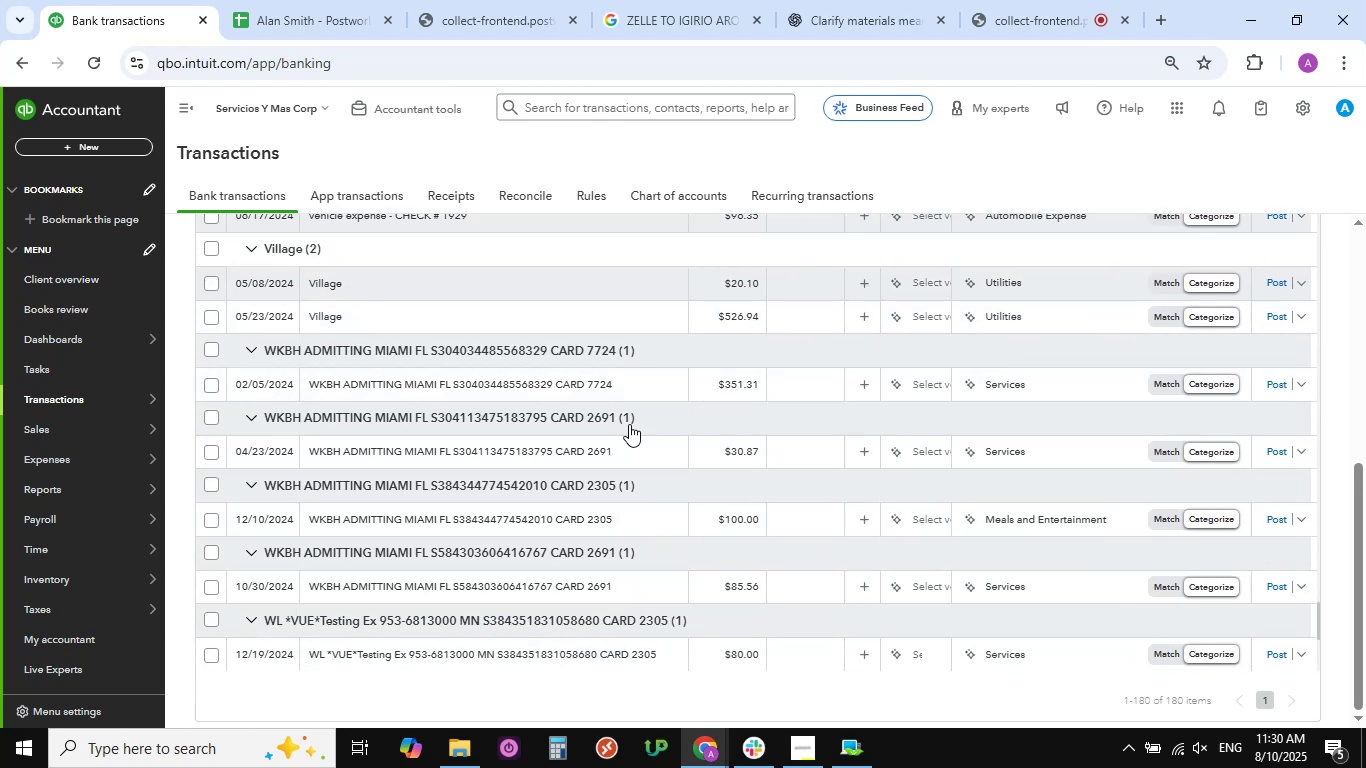 
scroll: coordinate [549, 384], scroll_direction: down, amount: 4.0
 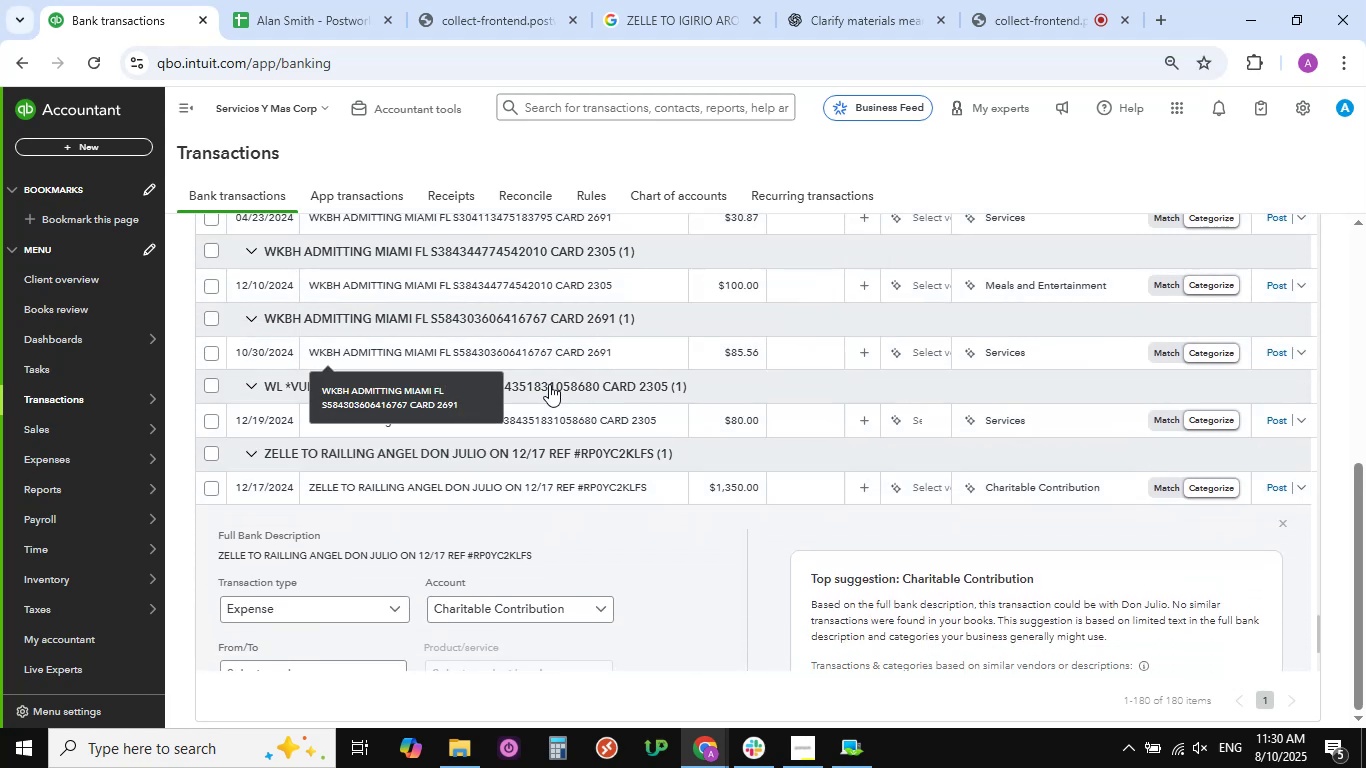 
scroll: coordinate [549, 384], scroll_direction: none, amount: 0.0
 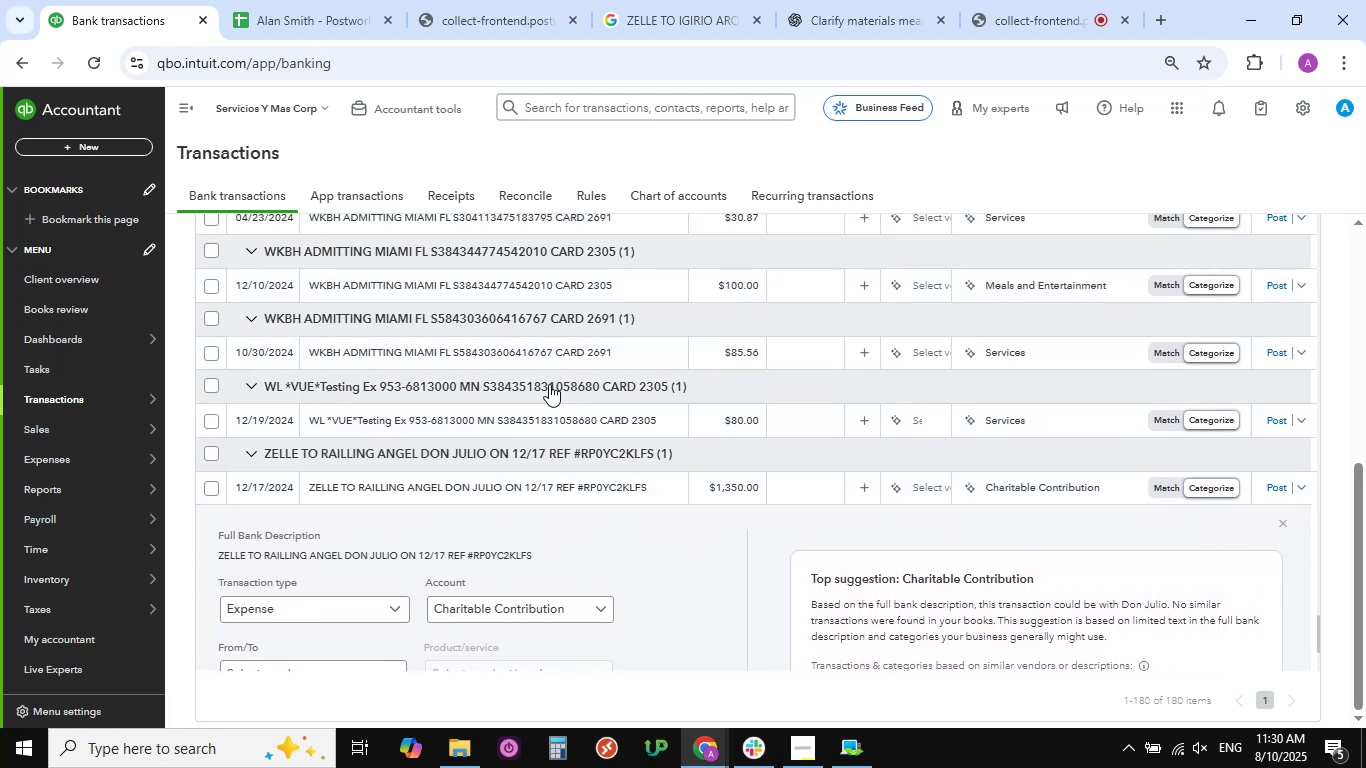 
scroll: coordinate [549, 384], scroll_direction: up, amount: 2.0
 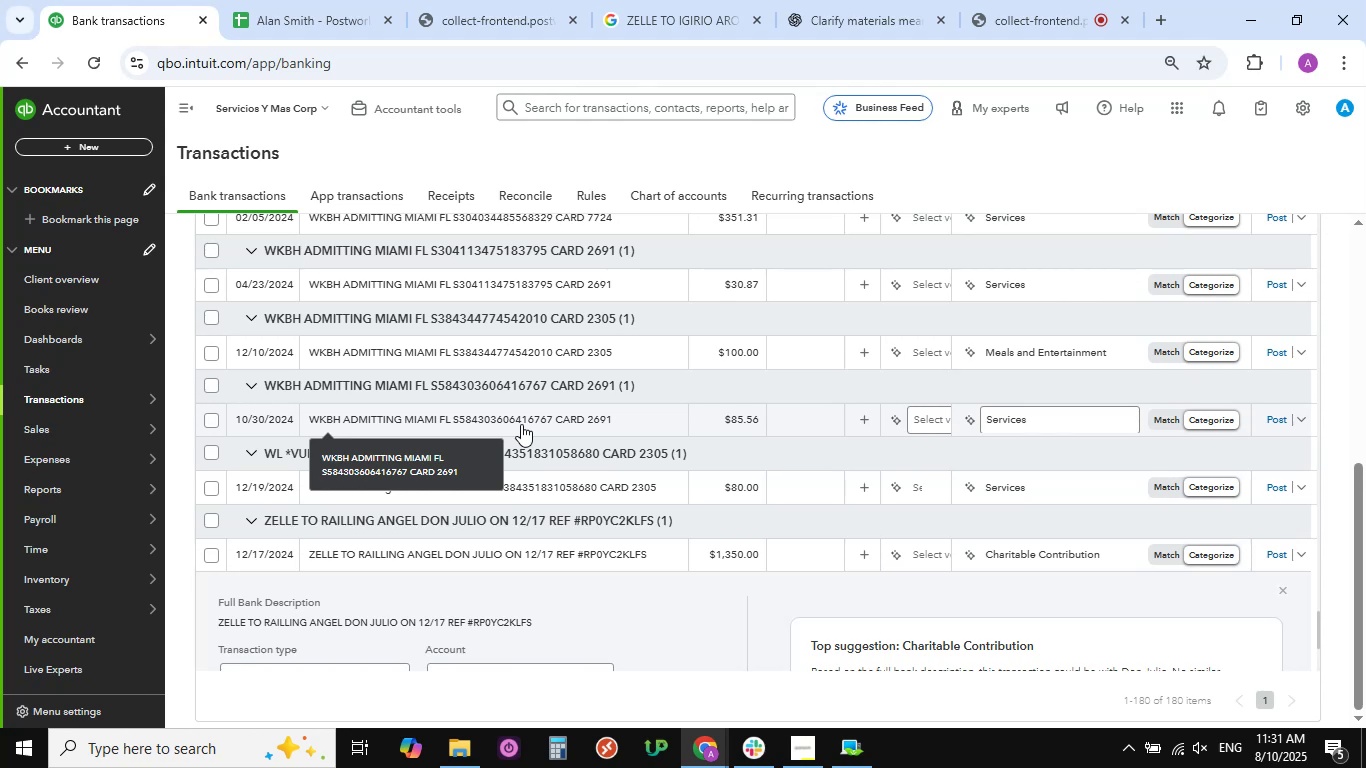 
wait(9.41)
 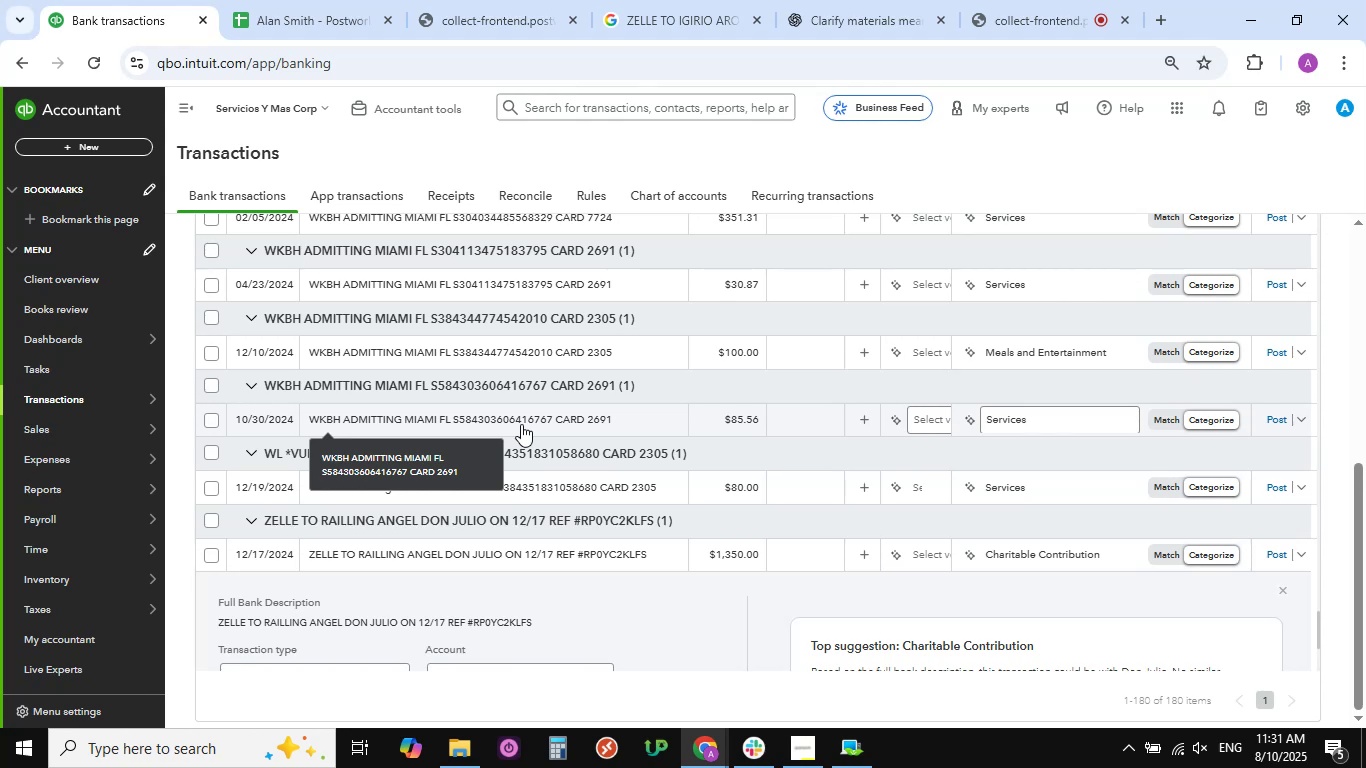 
mouse_move([493, 436])
 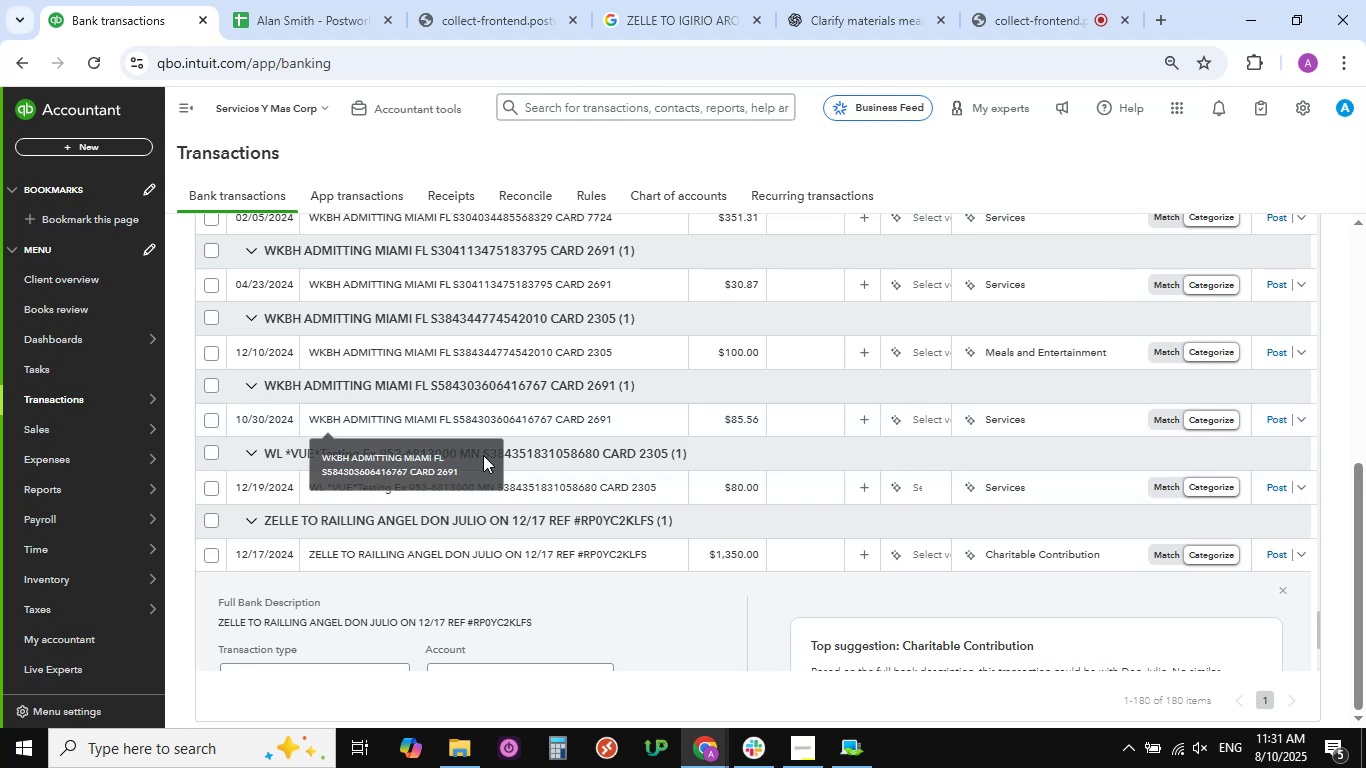 
scroll: coordinate [557, 442], scroll_direction: up, amount: 44.0
 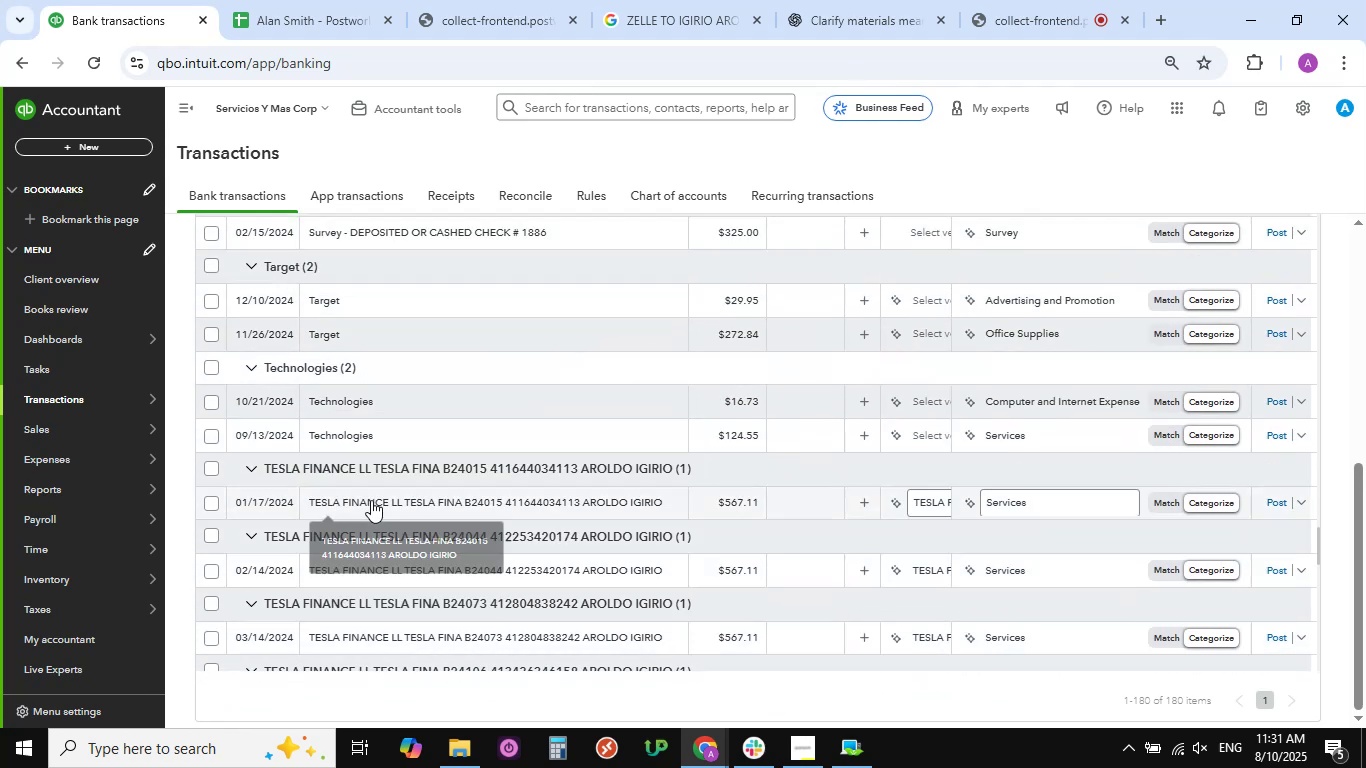 
left_click([372, 500])
 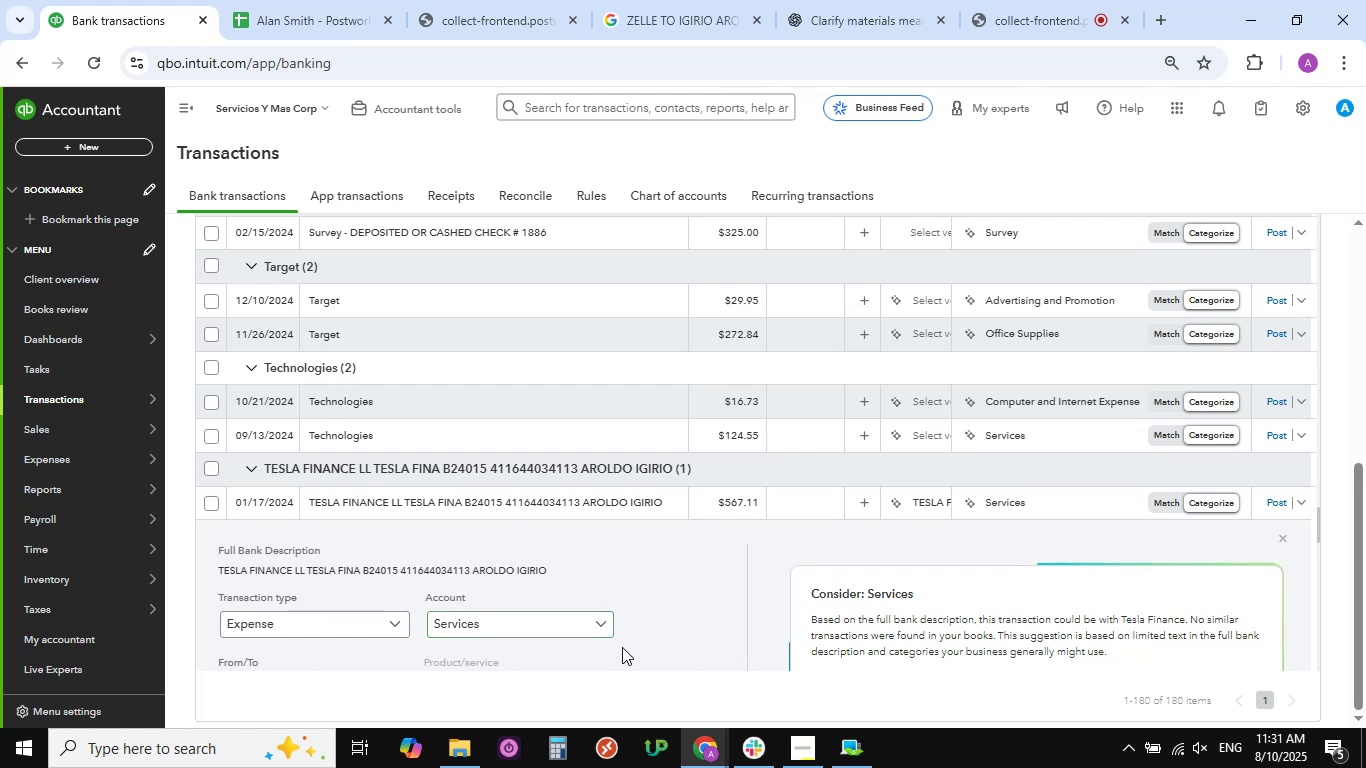 
left_click([604, 626])
 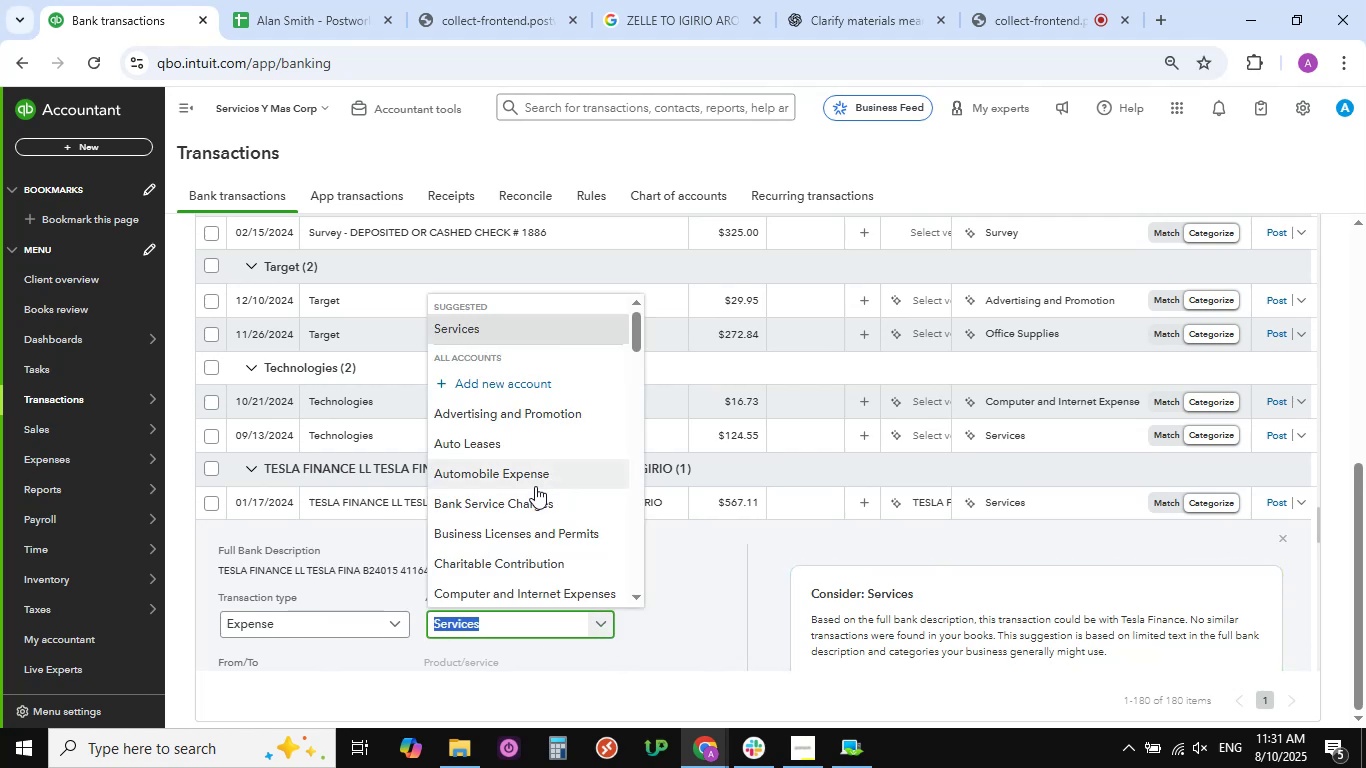 
scroll: coordinate [535, 486], scroll_direction: down, amount: 1.0
 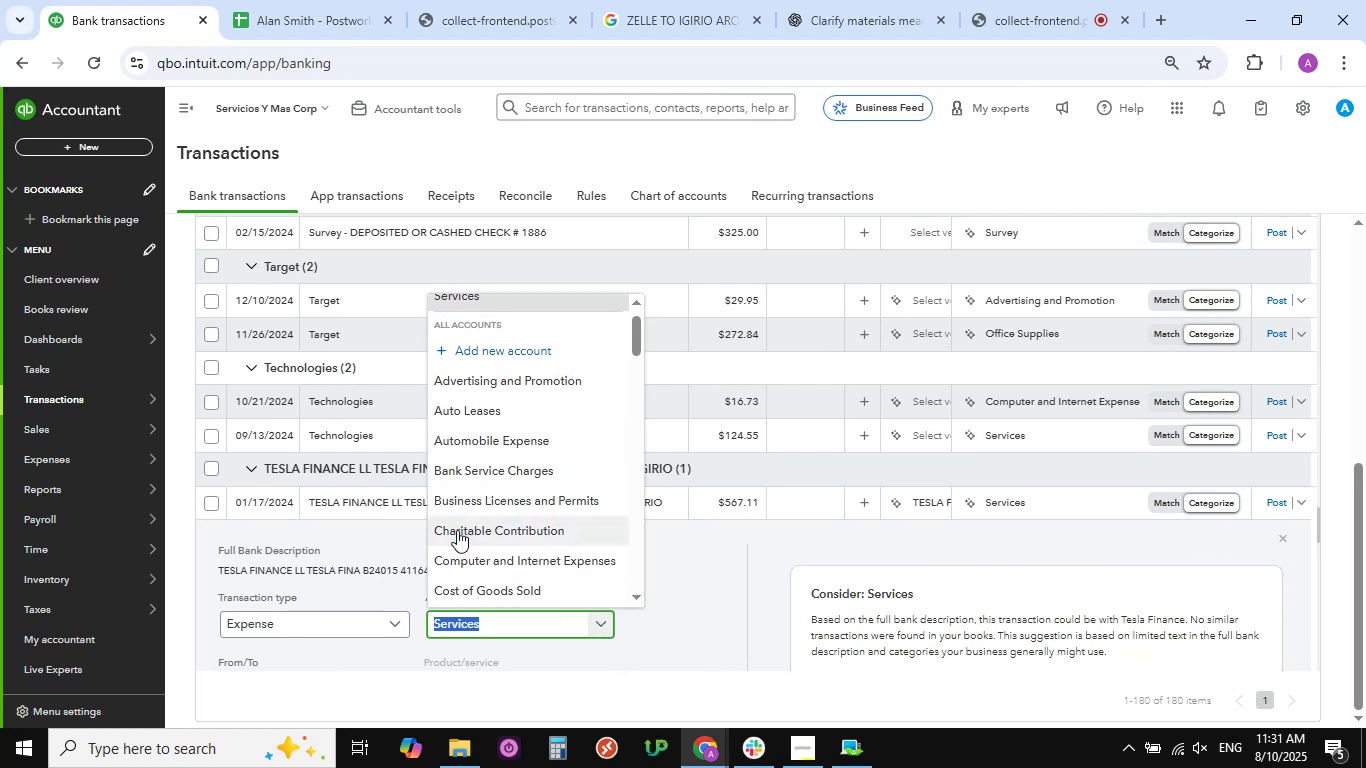 
wait(6.02)
 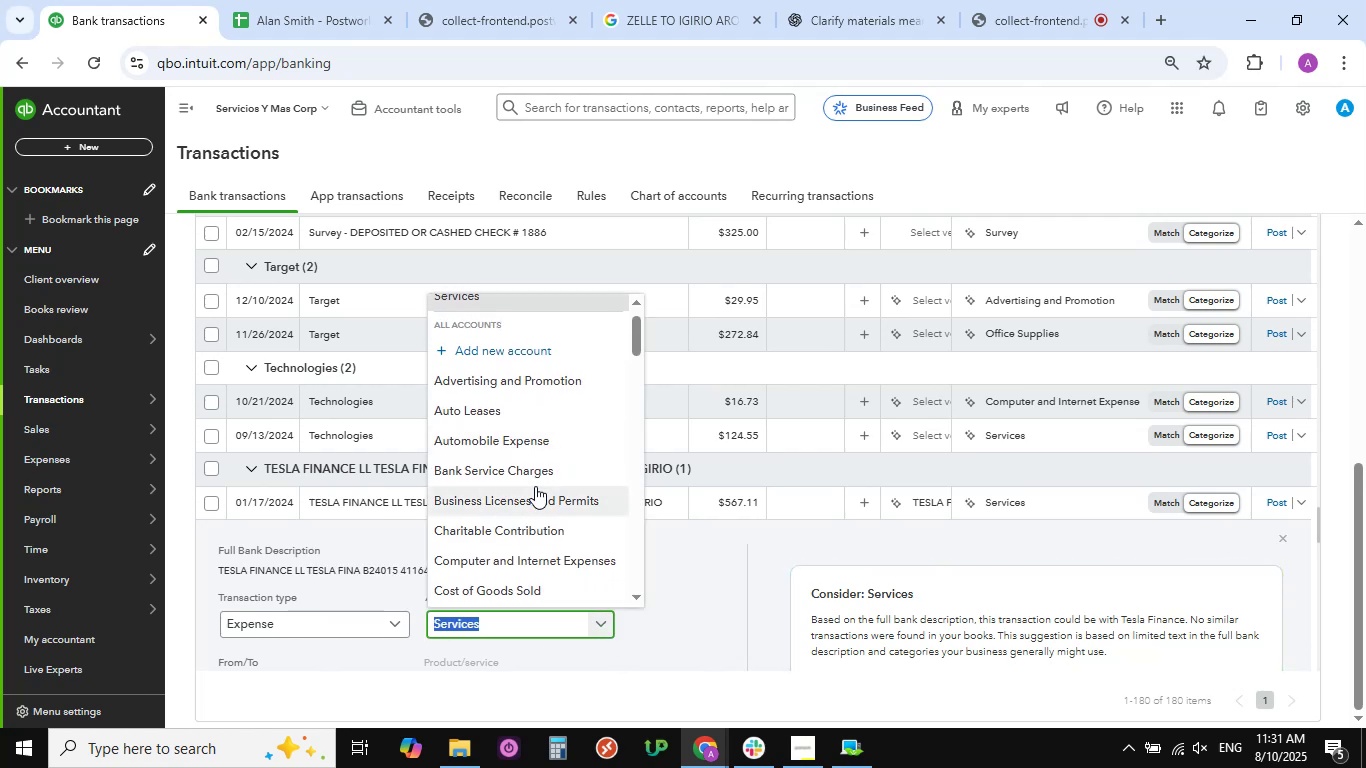 
scroll: coordinate [497, 513], scroll_direction: down, amount: 2.0
 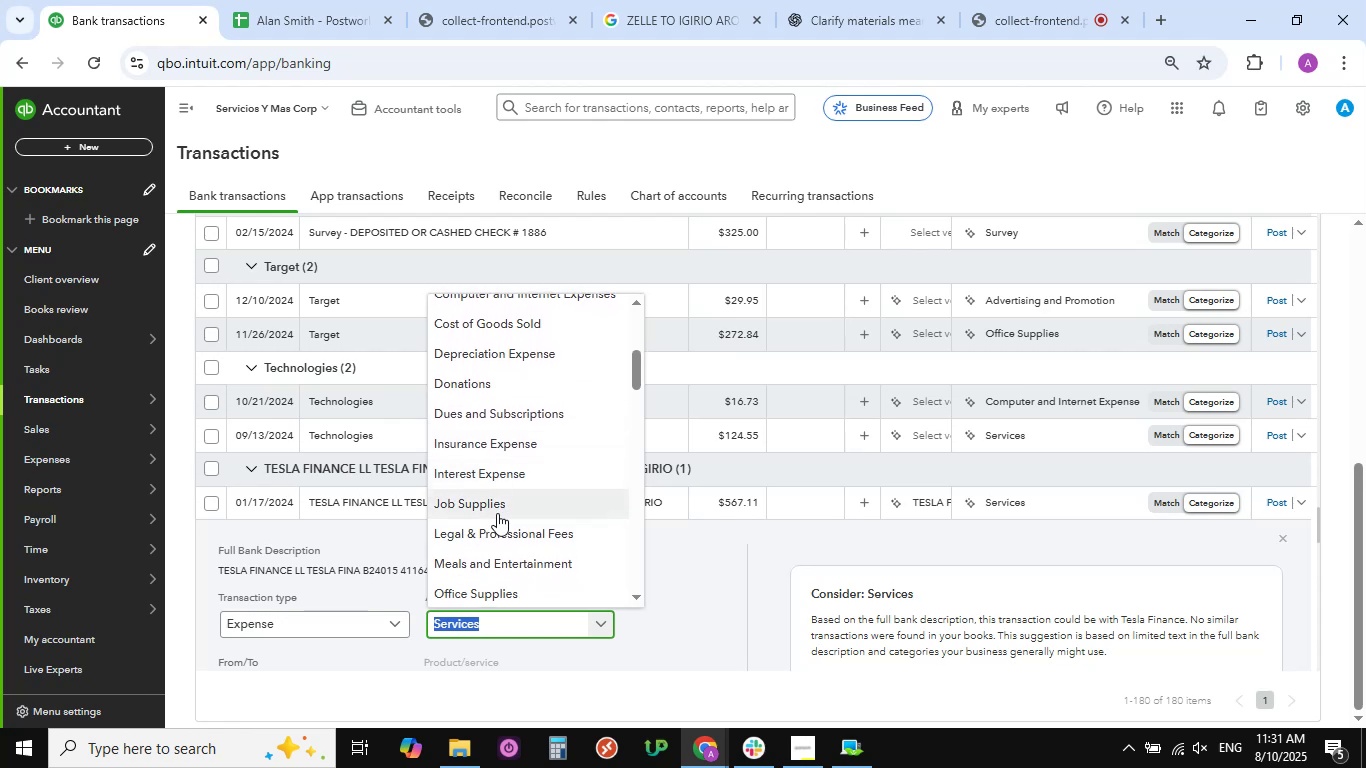 
wait(5.39)
 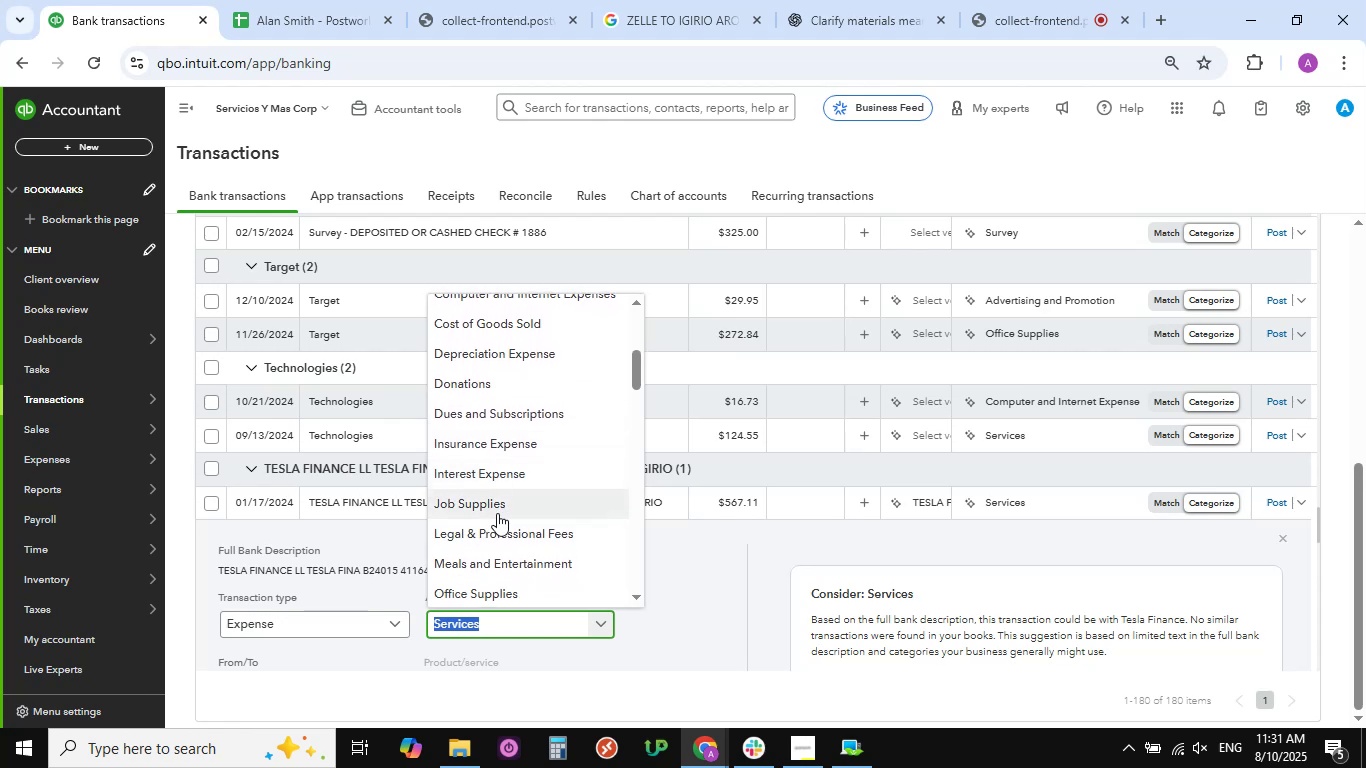 
scroll: coordinate [497, 513], scroll_direction: down, amount: 24.0
 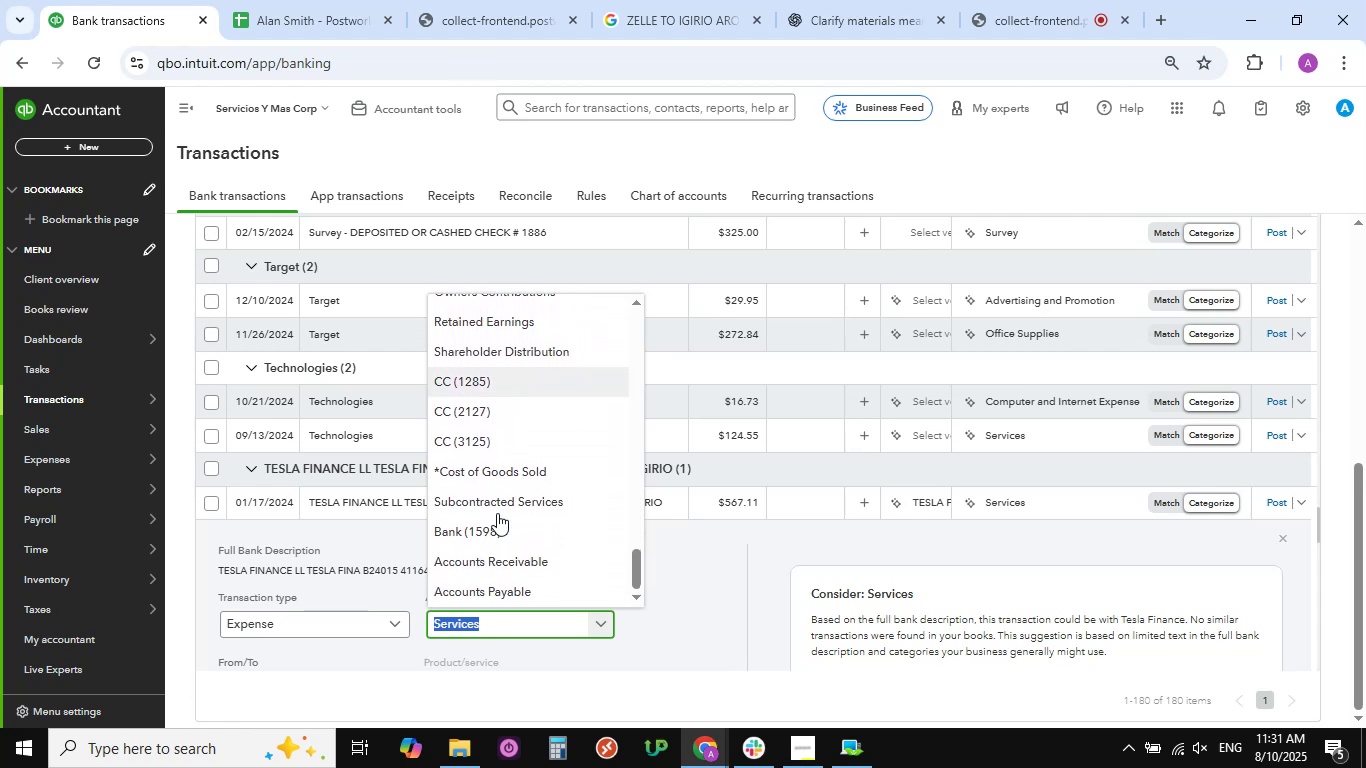 
scroll: coordinate [491, 503], scroll_direction: up, amount: 35.0
 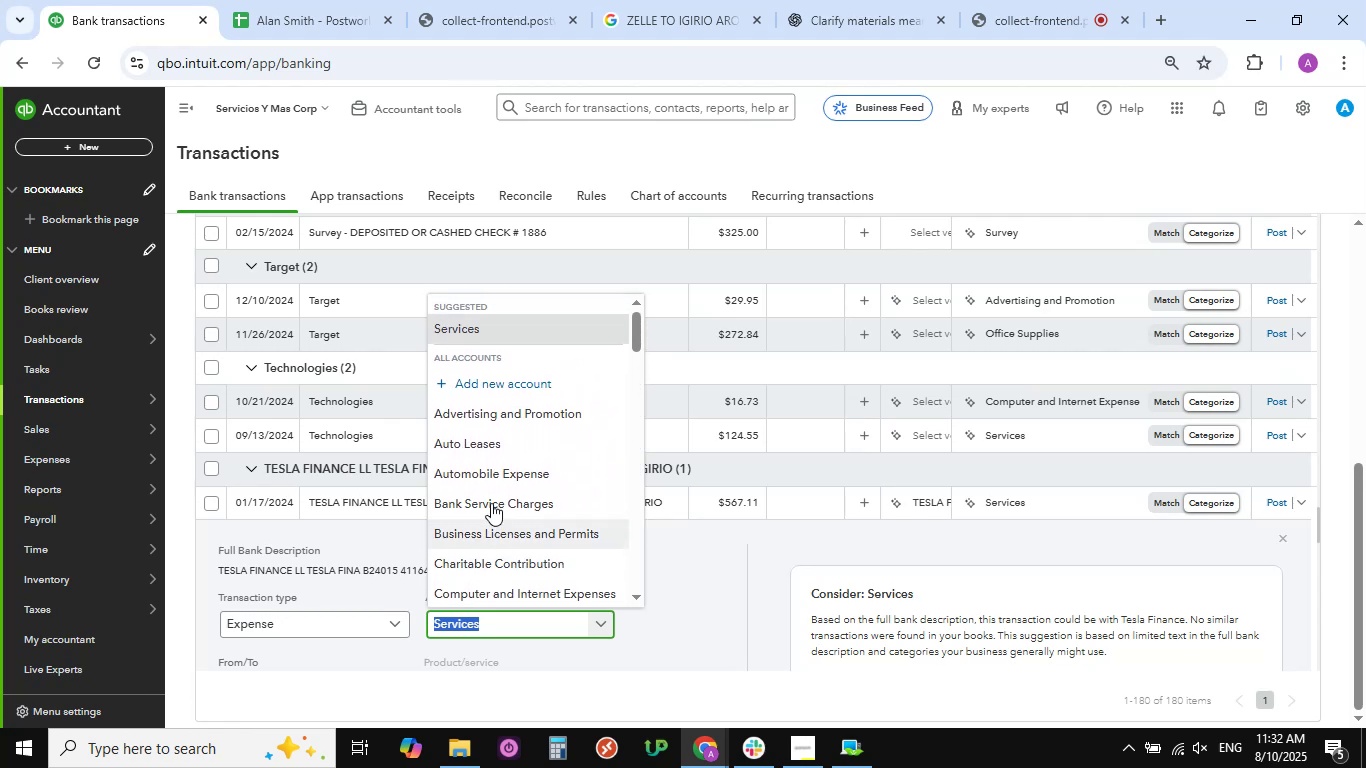 
scroll: coordinate [500, 512], scroll_direction: down, amount: 9.0
 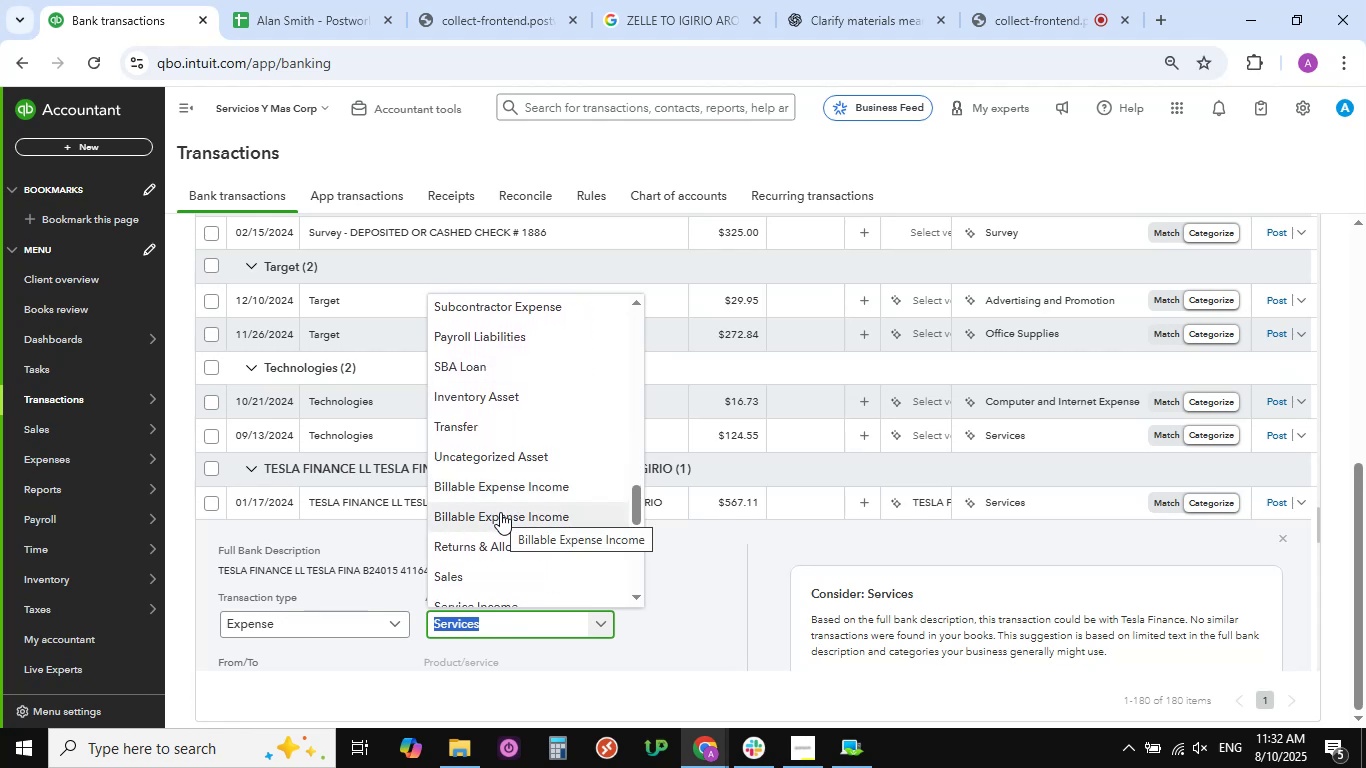 
scroll: coordinate [500, 512], scroll_direction: up, amount: 52.0
 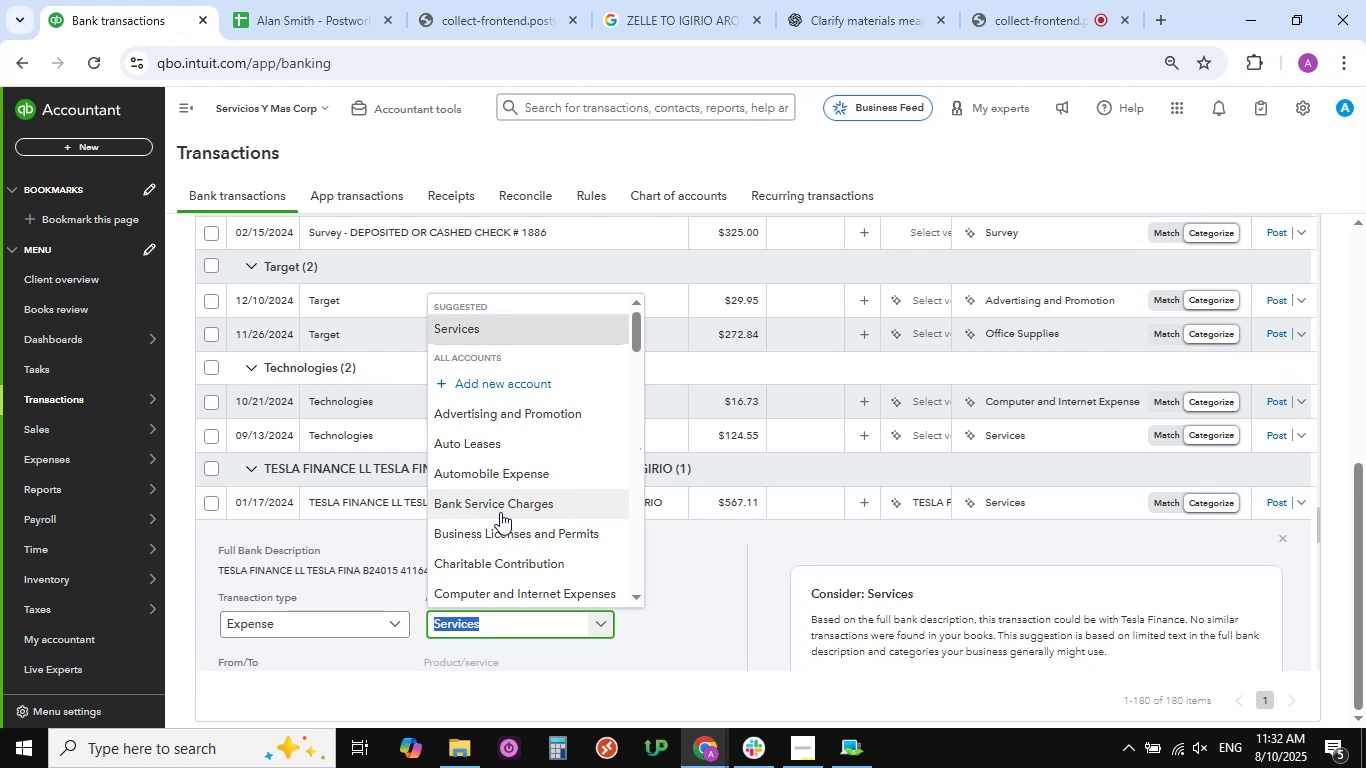 
left_click([497, 381])
 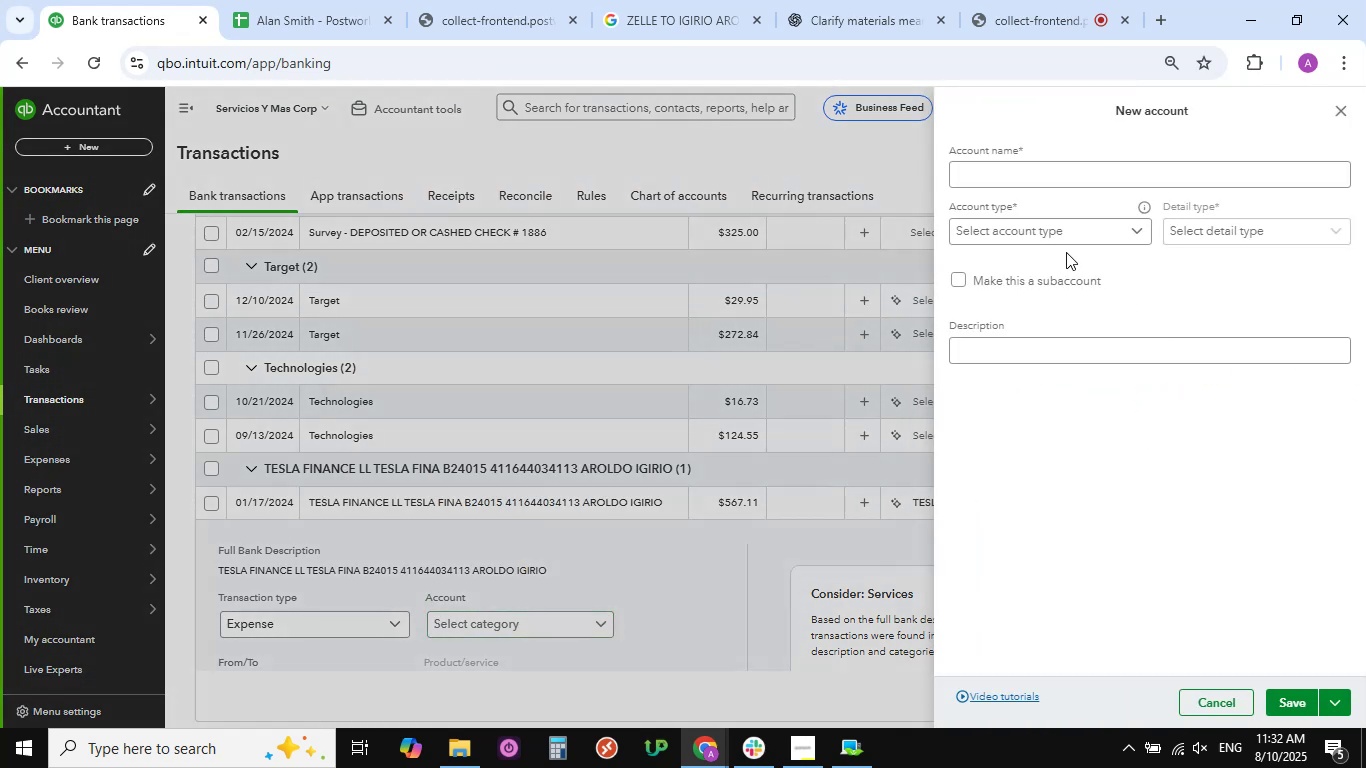 
left_click([1046, 176])
 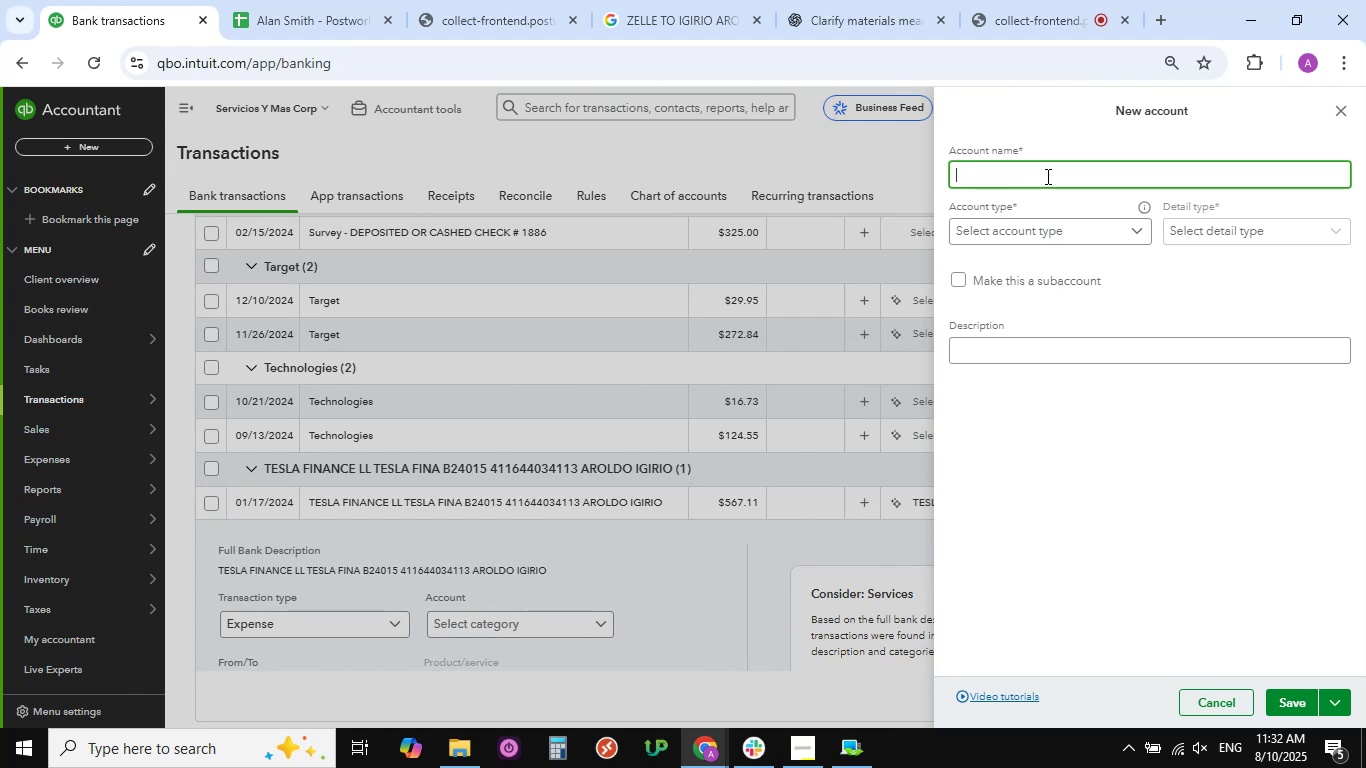 
wait(6.0)
 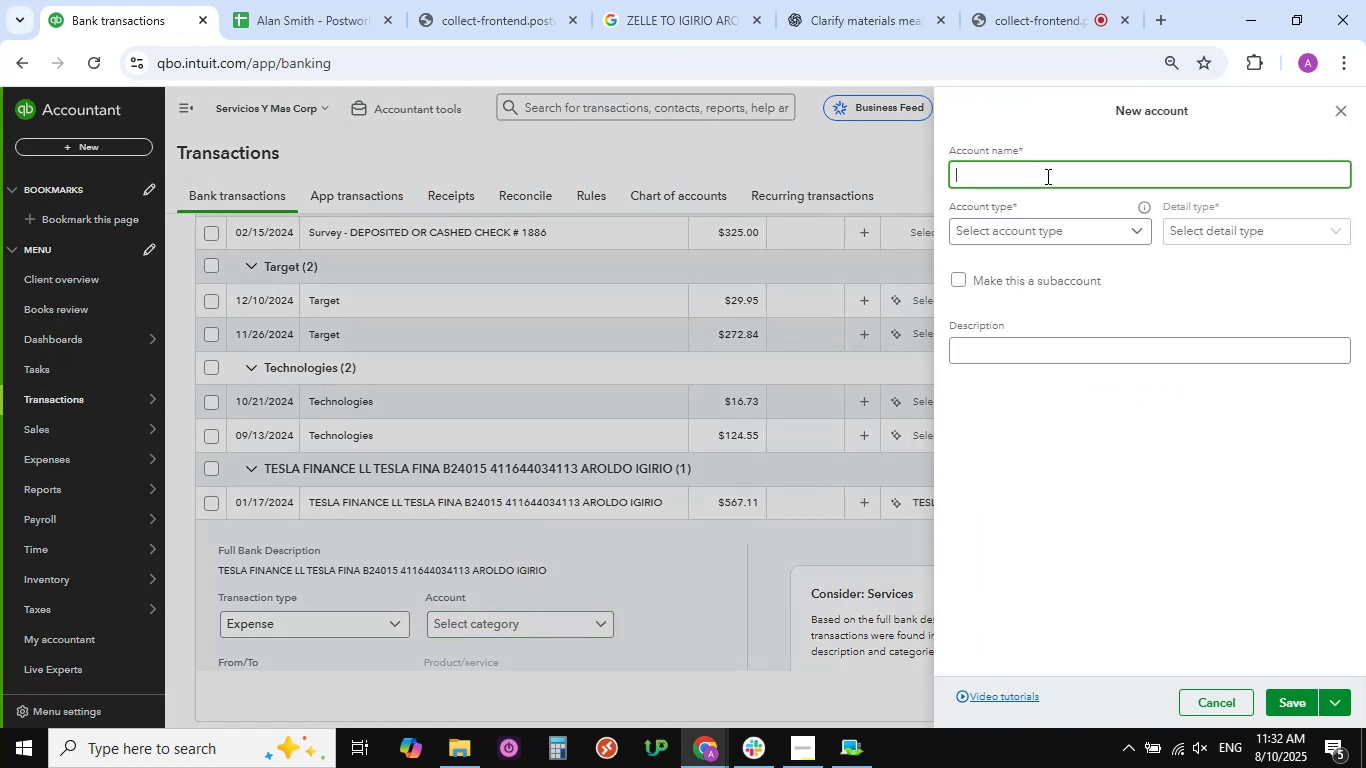 
type(Tesla )
 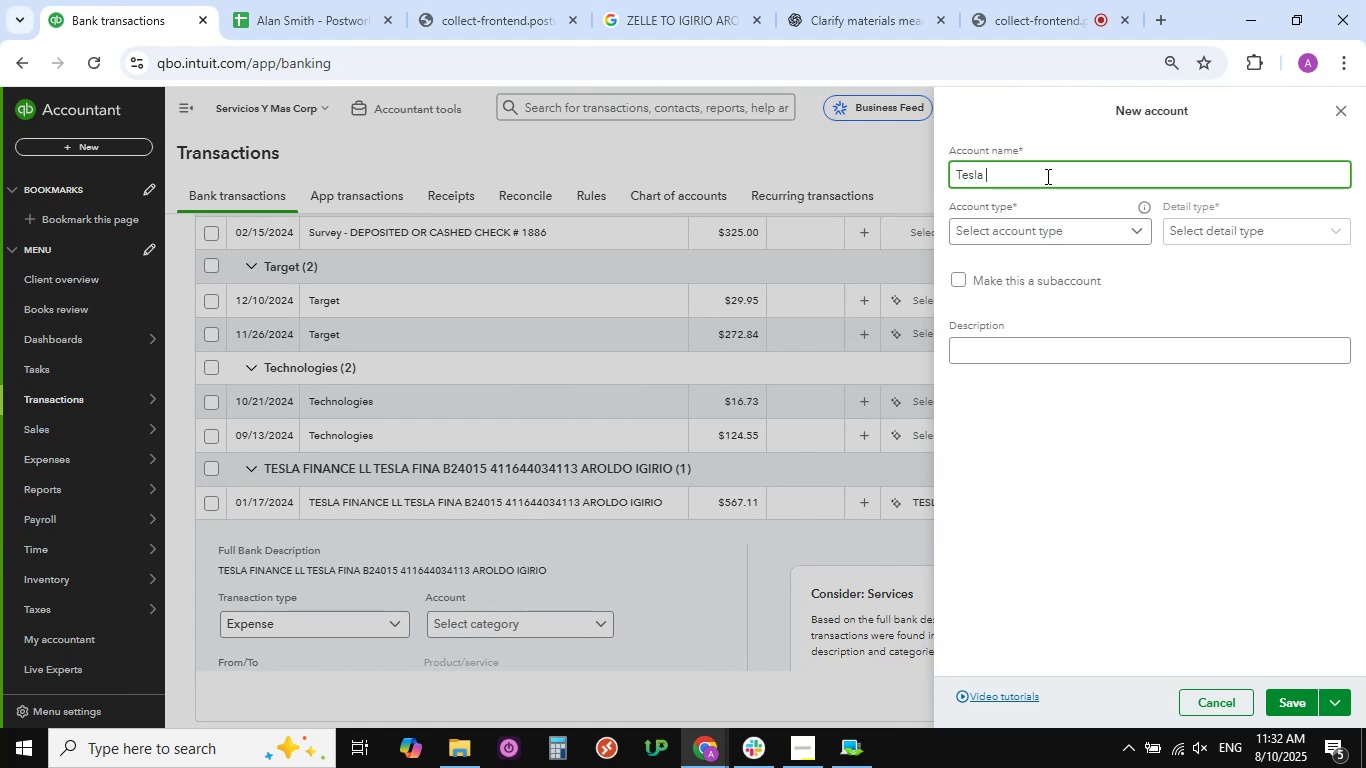 
hold_key(key=Backspace, duration=0.82)
 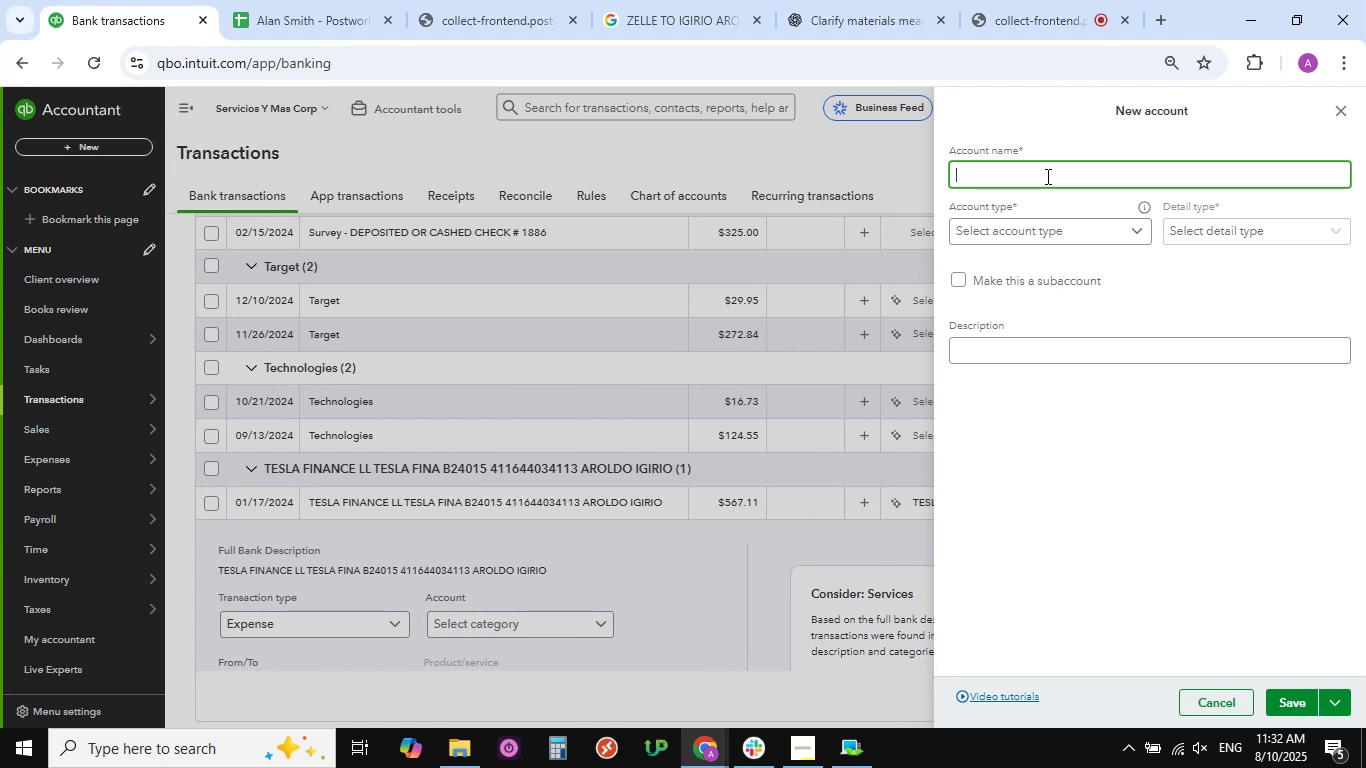 
type(Aut)
 